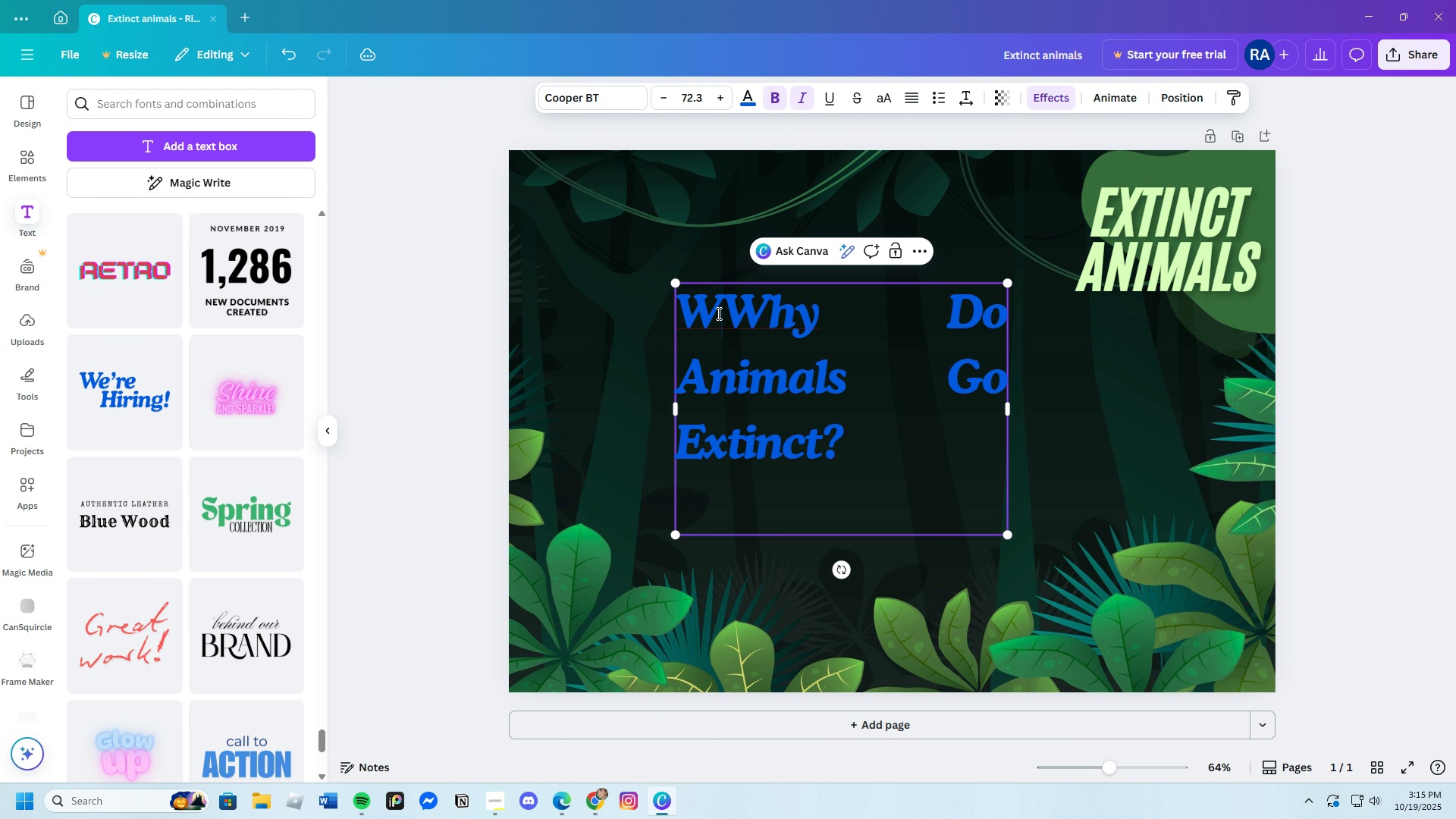 
left_click([717, 313])
 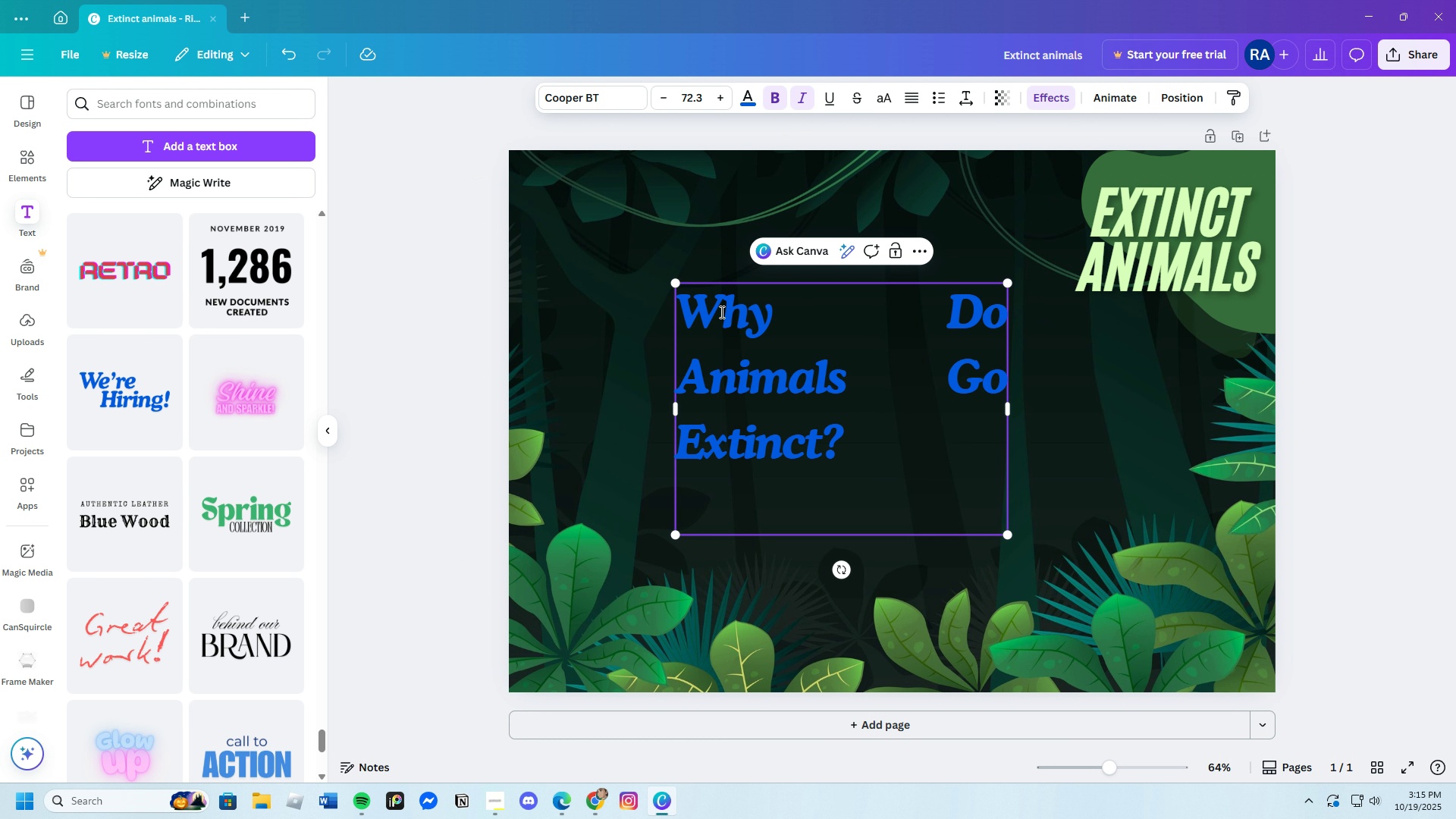 
key(Backspace)
 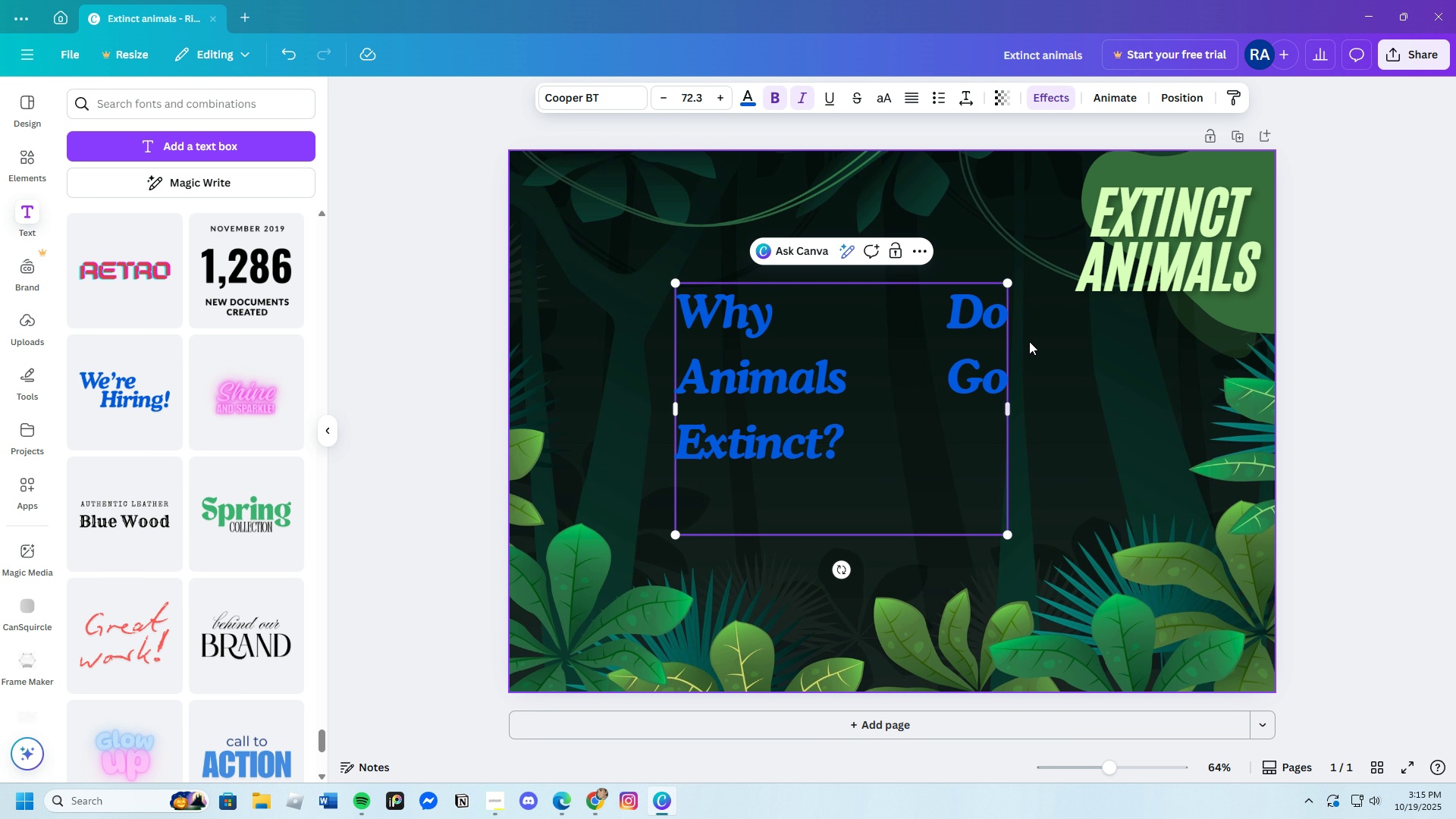 
left_click_drag(start_coordinate=[1010, 413], to_coordinate=[1084, 408])
 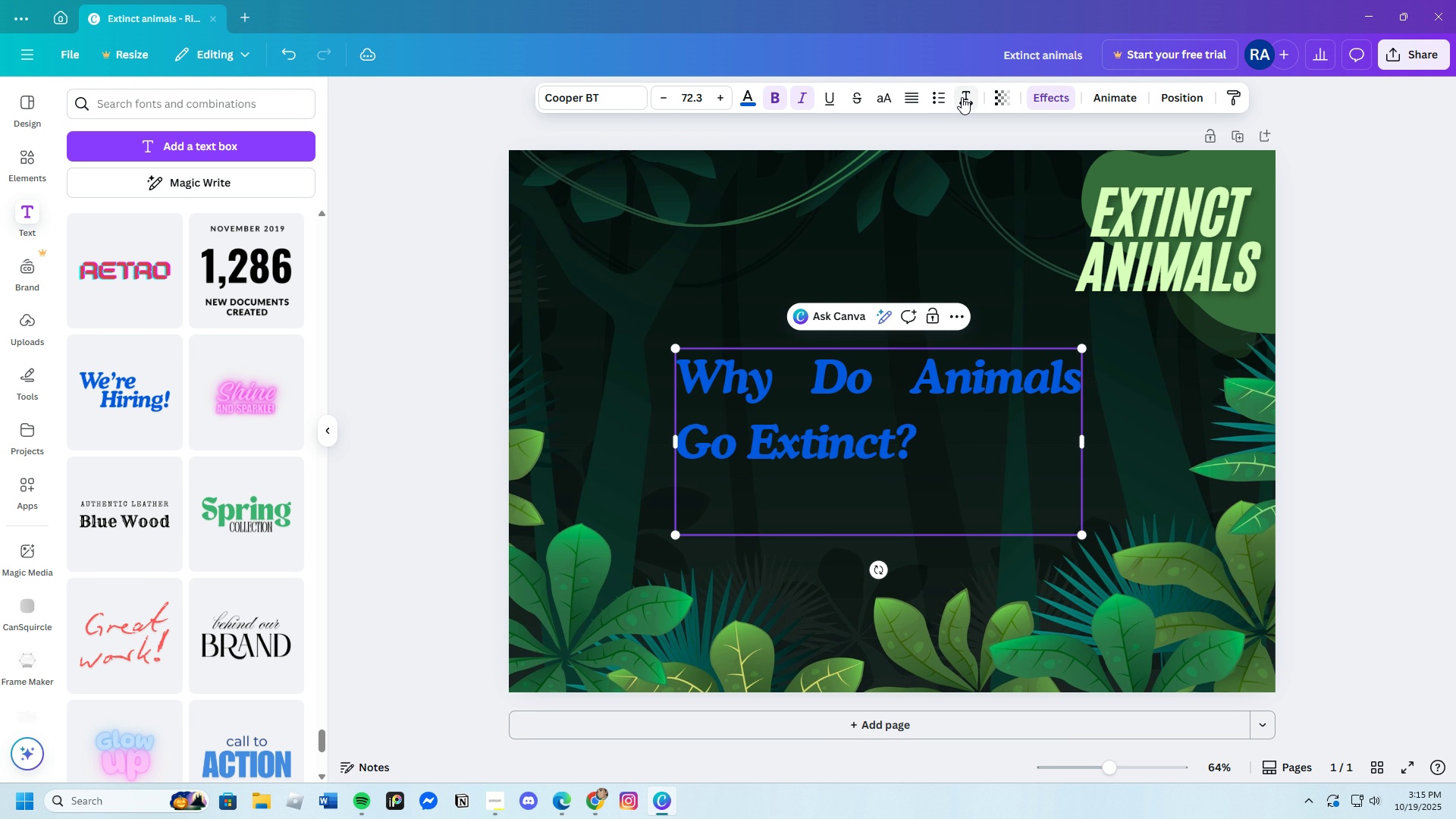 
left_click([962, 97])
 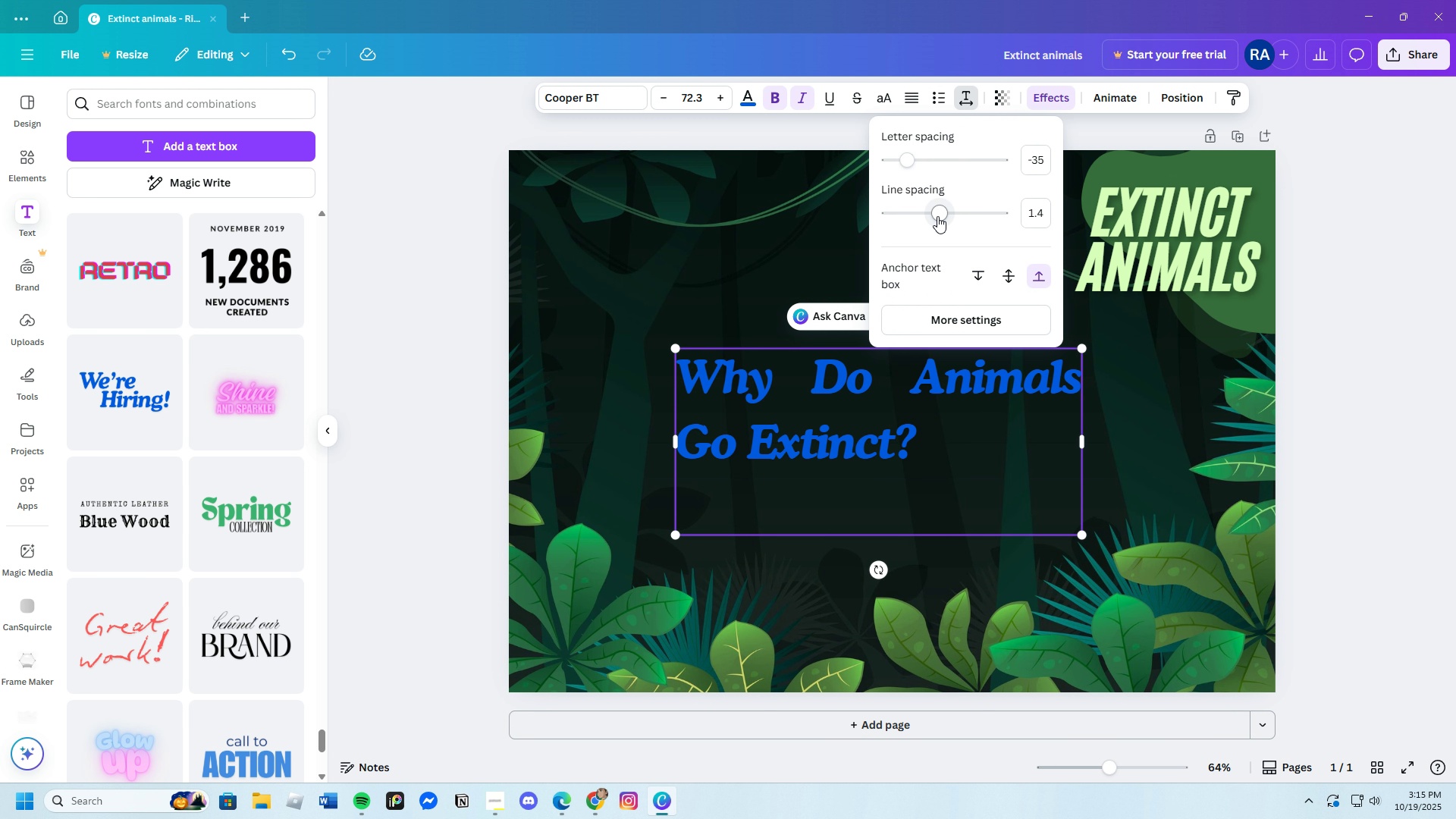 
left_click_drag(start_coordinate=[937, 213], to_coordinate=[921, 210])
 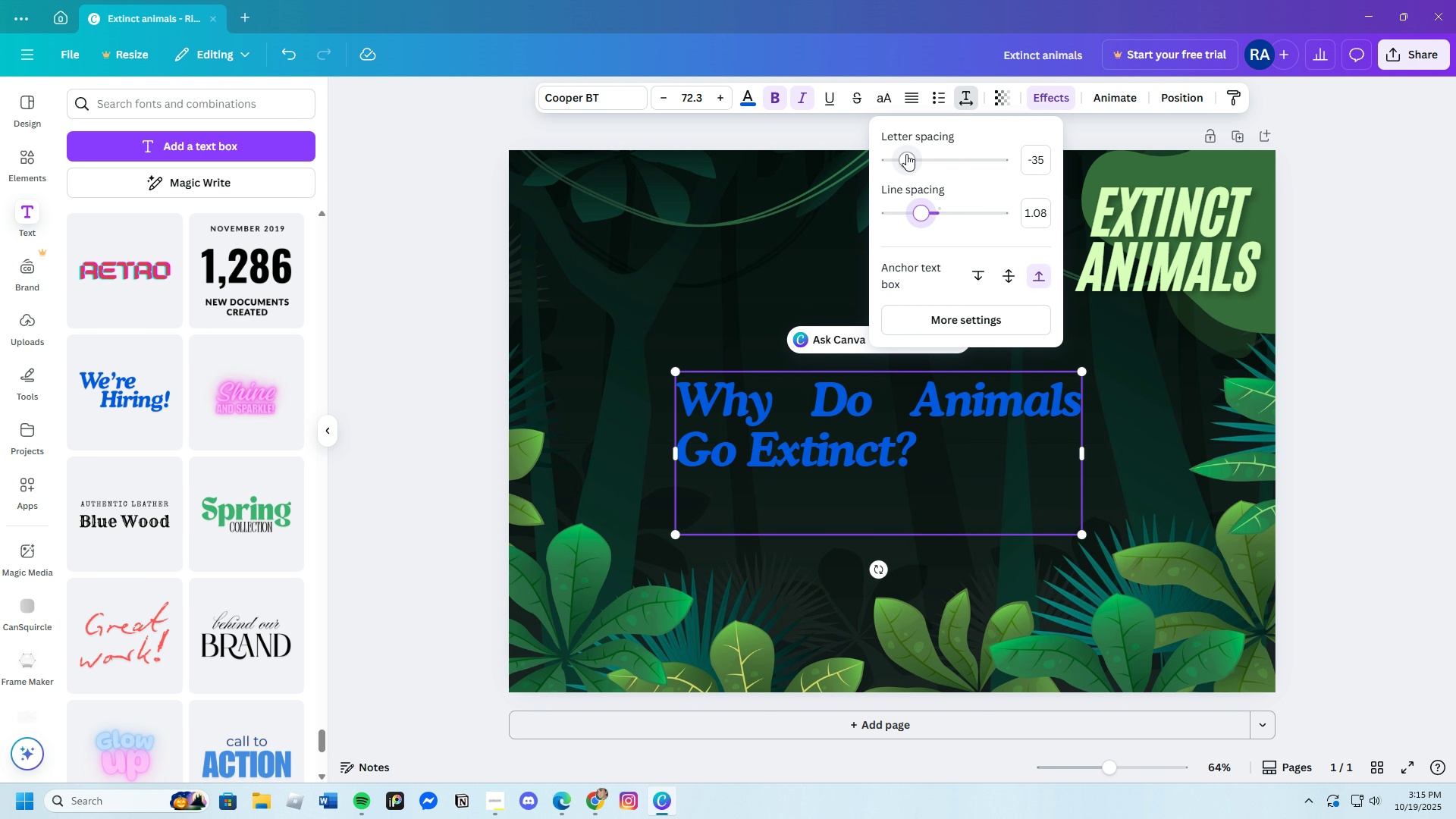 
left_click_drag(start_coordinate=[906, 154], to_coordinate=[914, 165])
 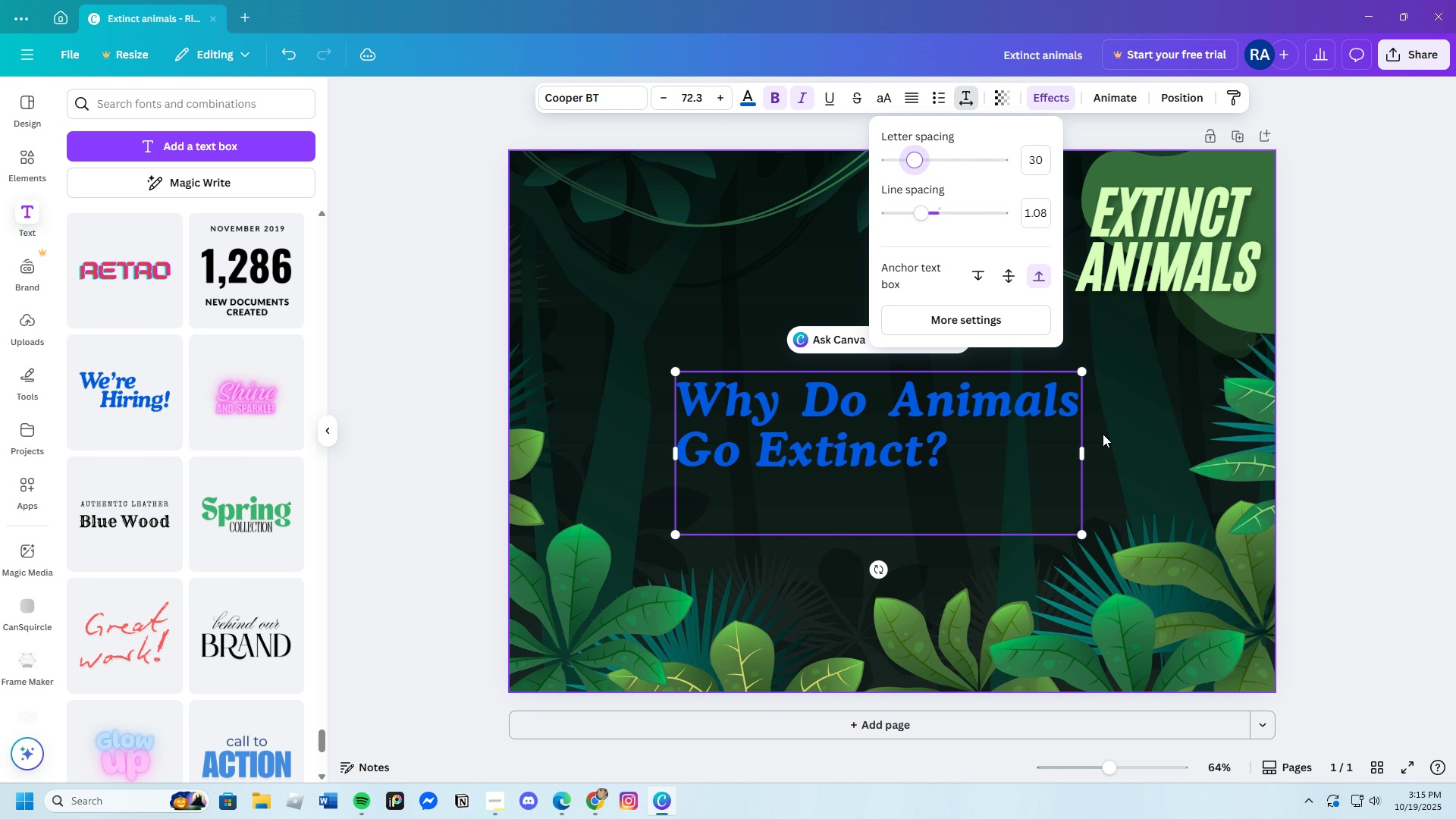 
left_click([1103, 434])
 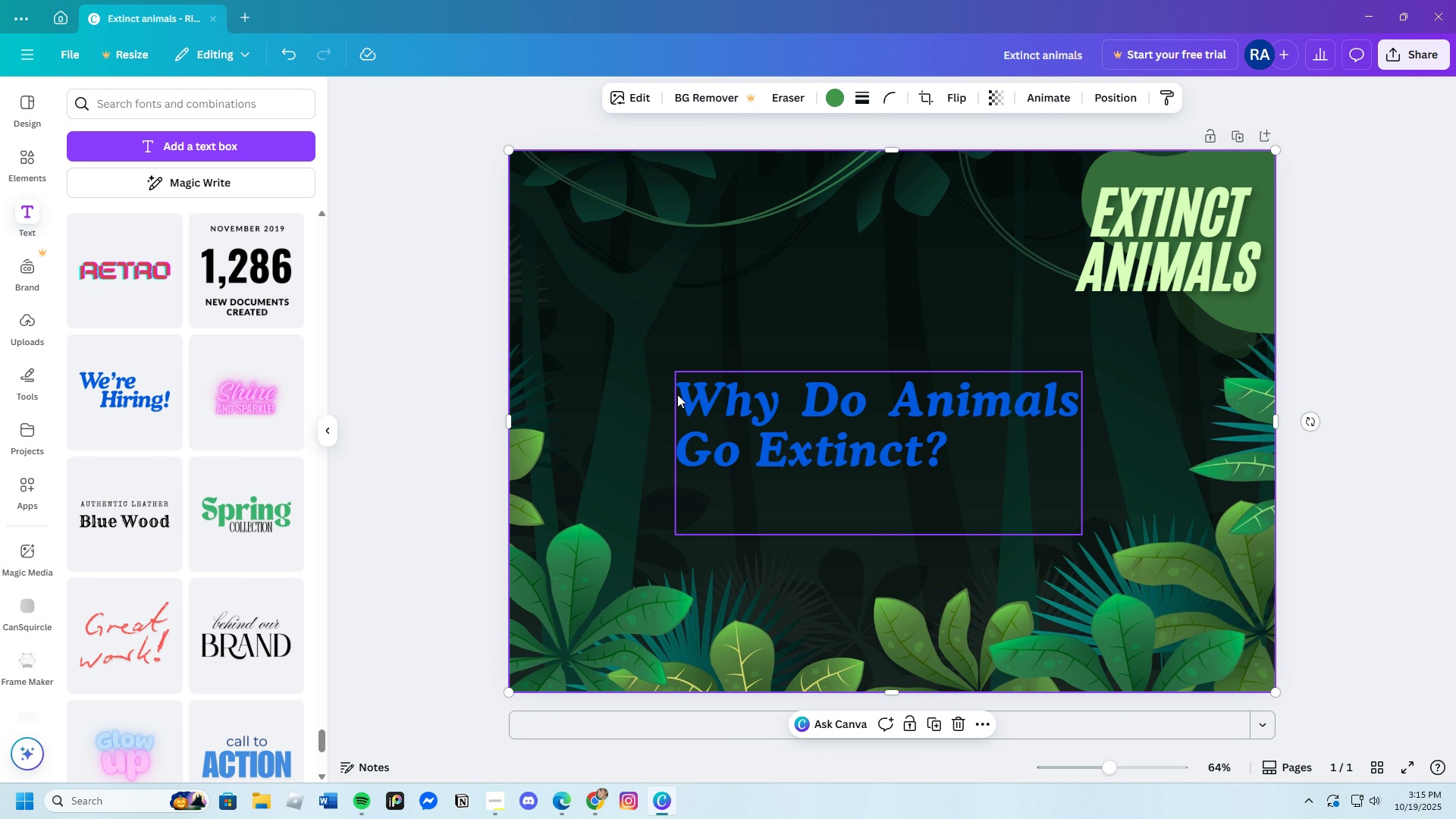 
left_click([690, 397])
 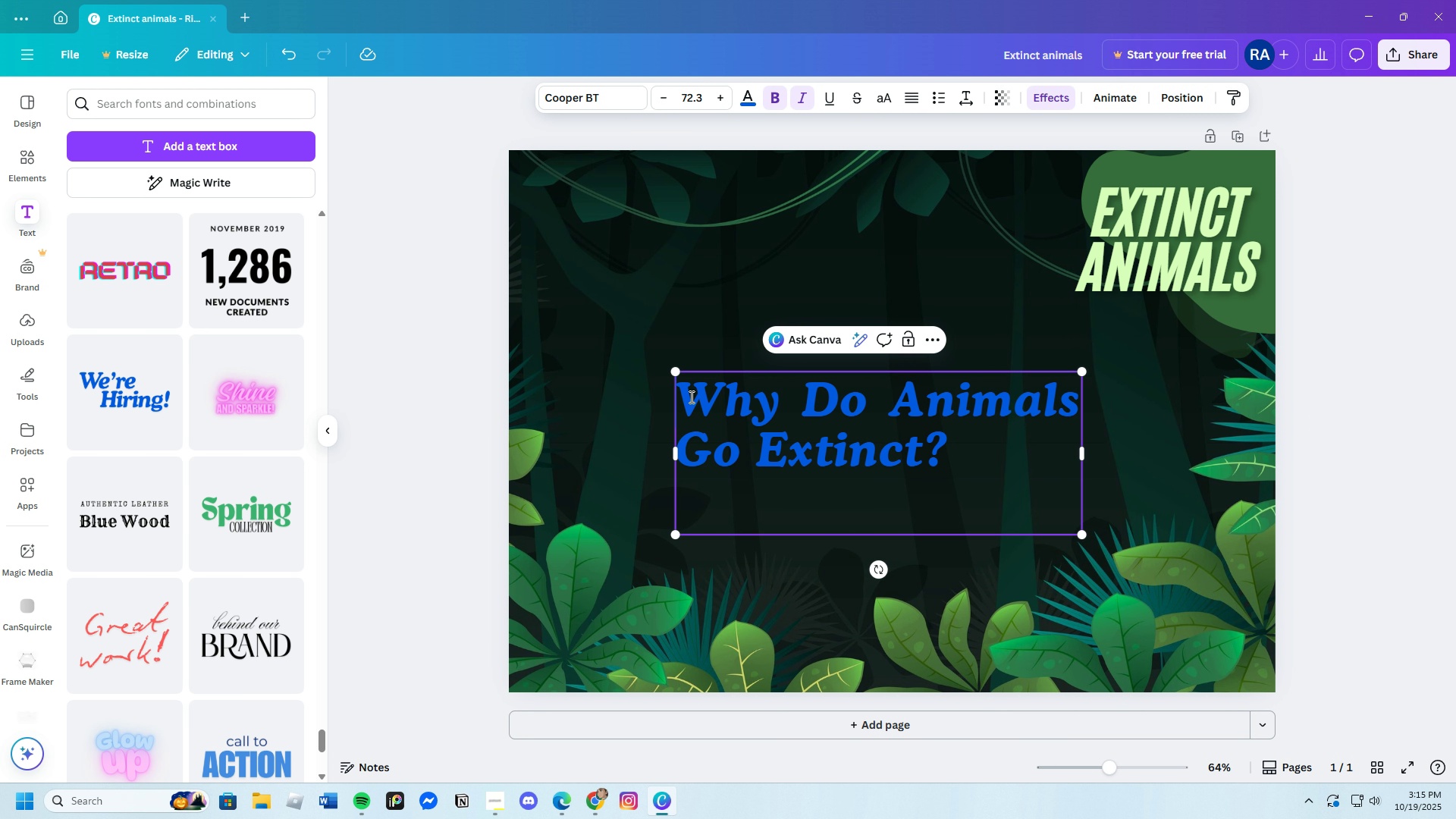 
left_click([690, 397])
 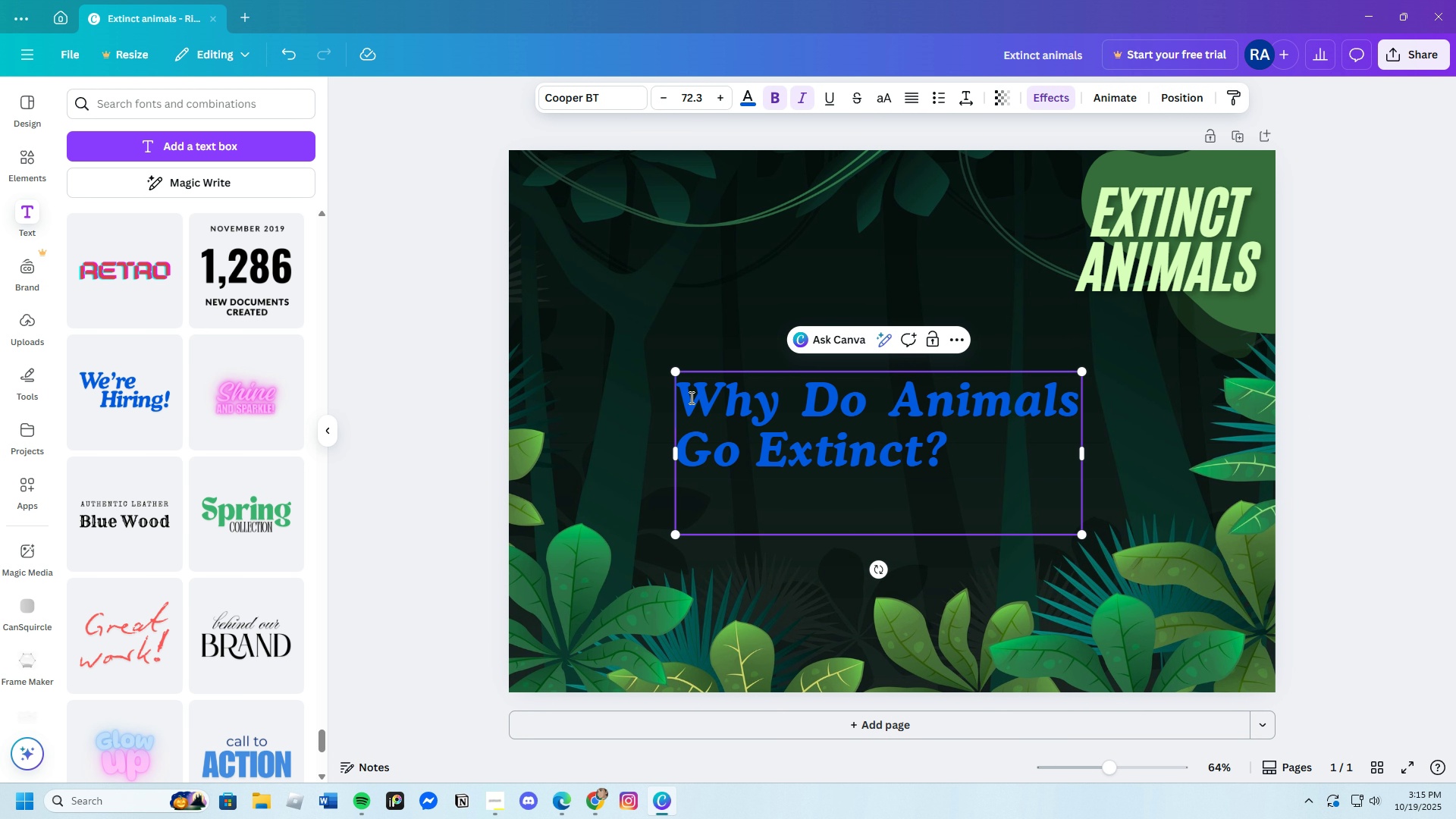 
left_click([690, 397])
 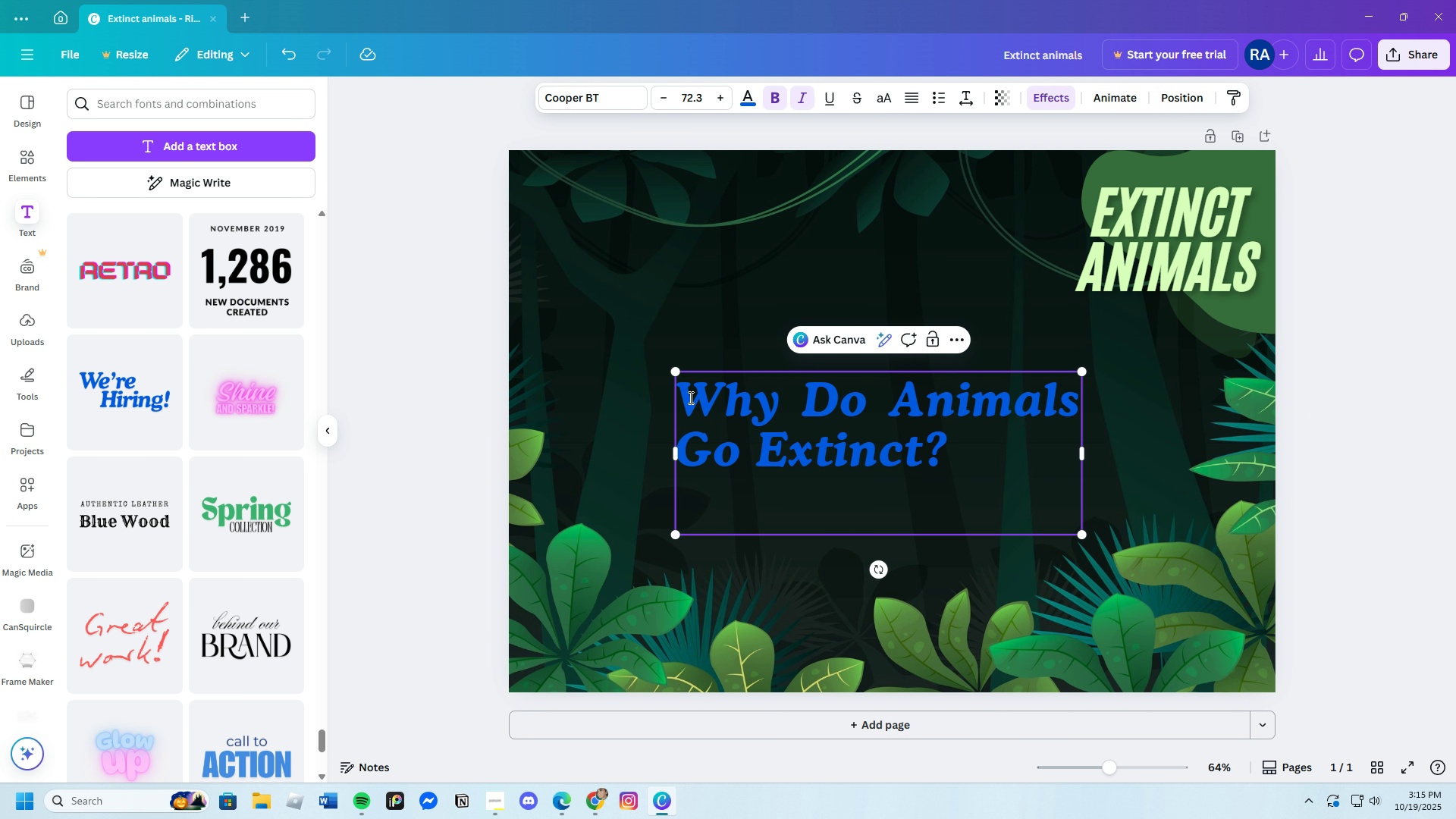 
left_click_drag(start_coordinate=[689, 397], to_coordinate=[948, 448])
 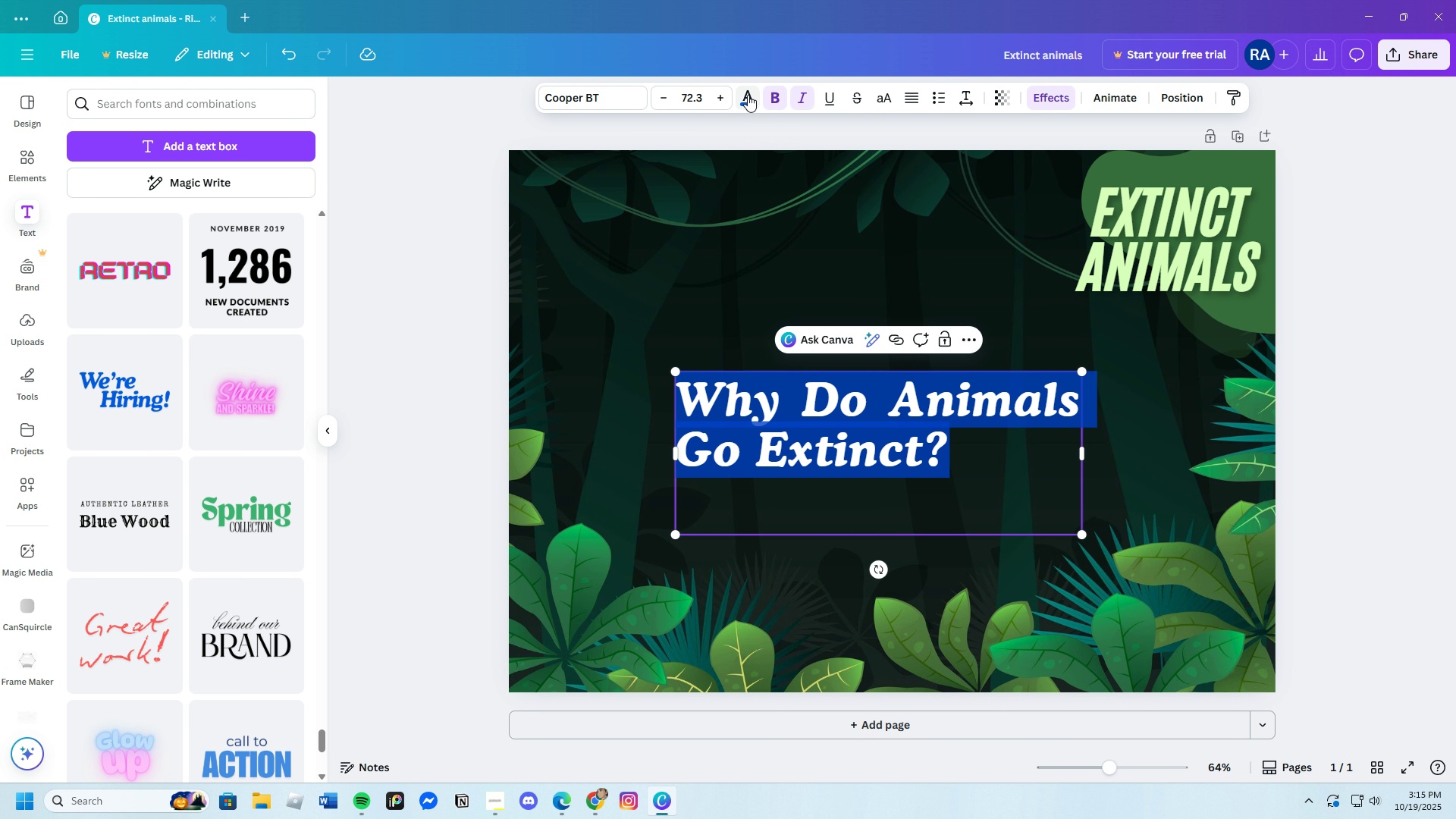 
left_click([743, 96])
 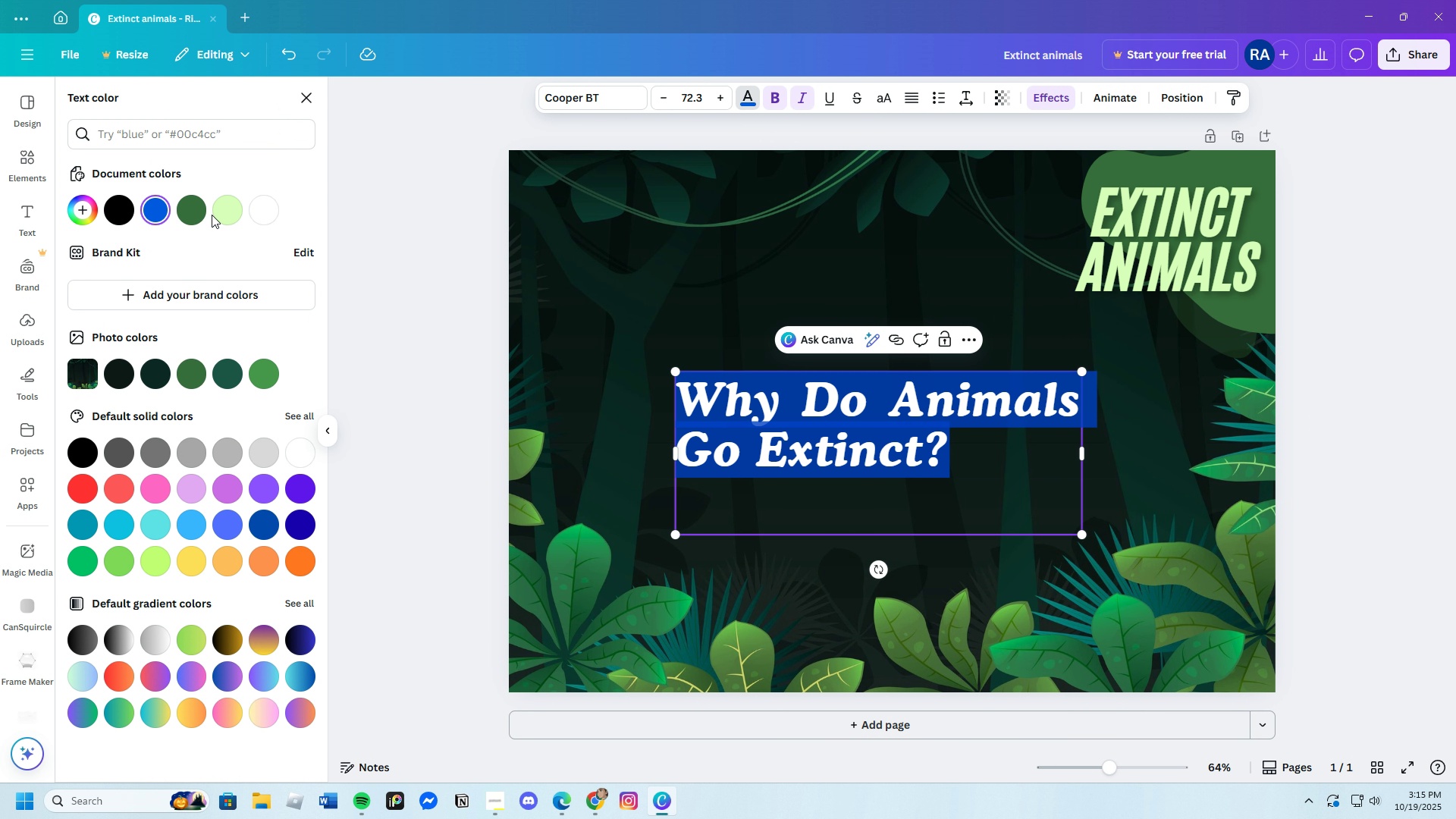 
left_click([215, 215])
 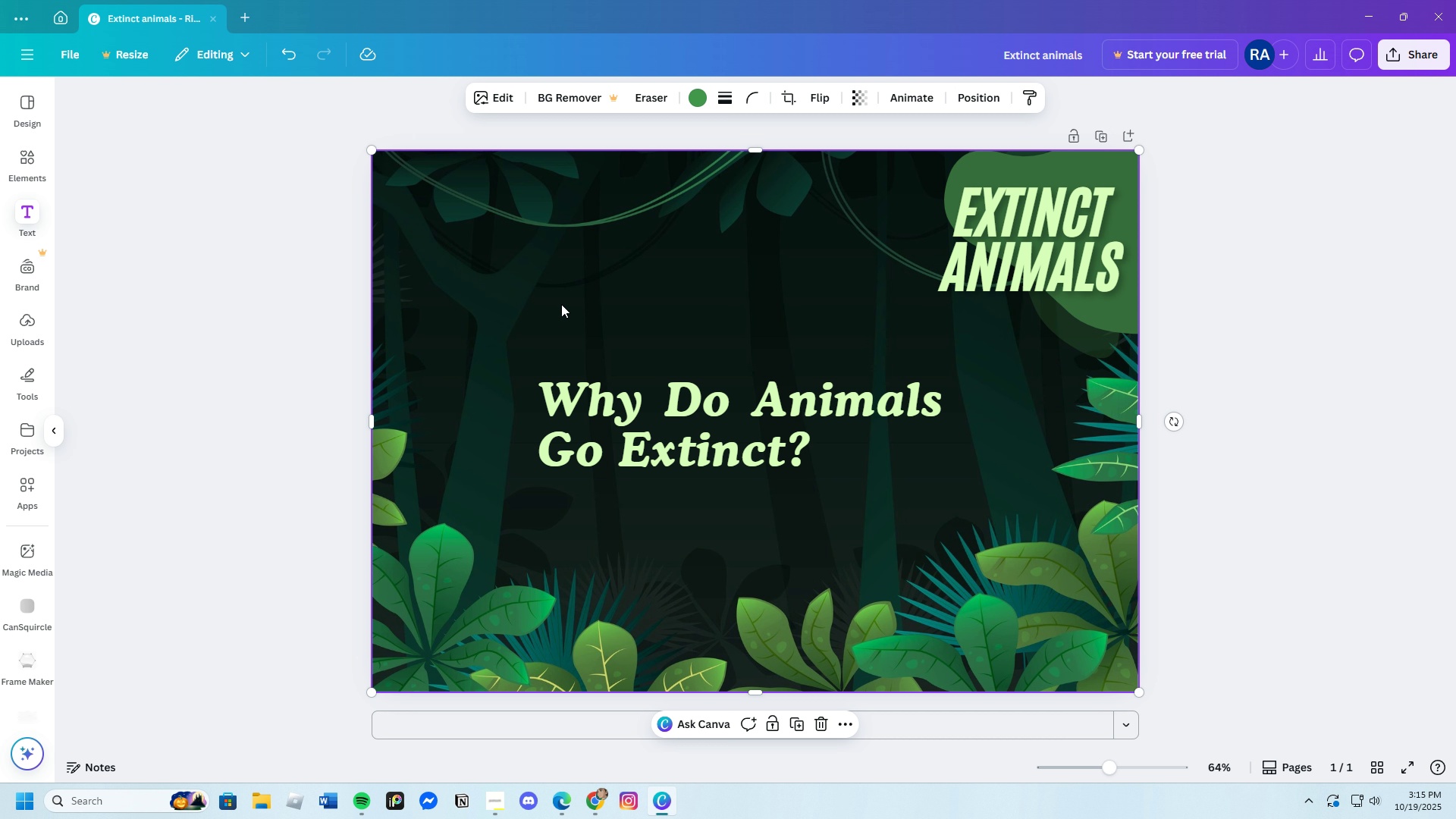 
left_click([561, 304])
 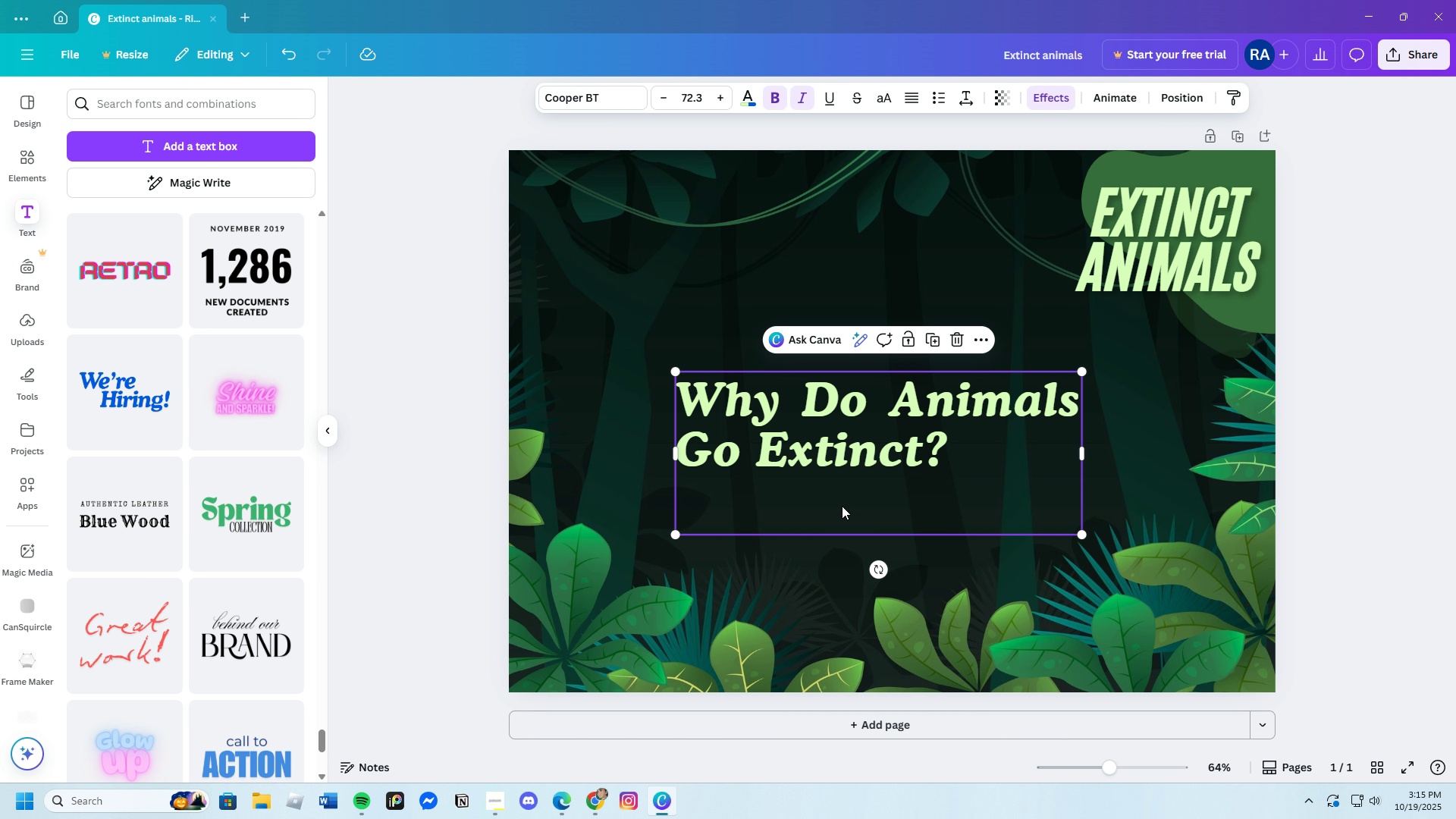 
double_click([843, 516])
 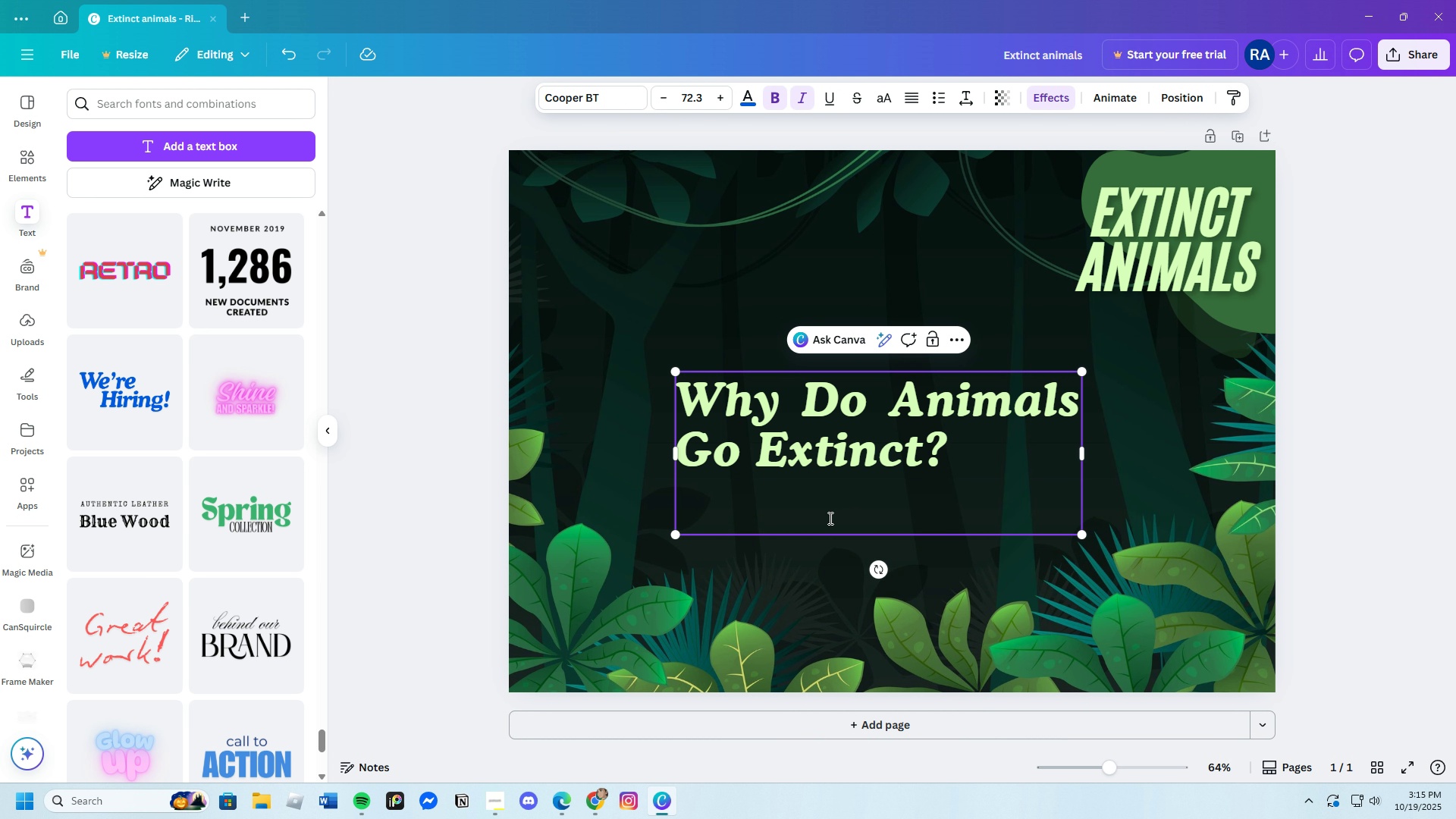 
left_click([786, 518])
 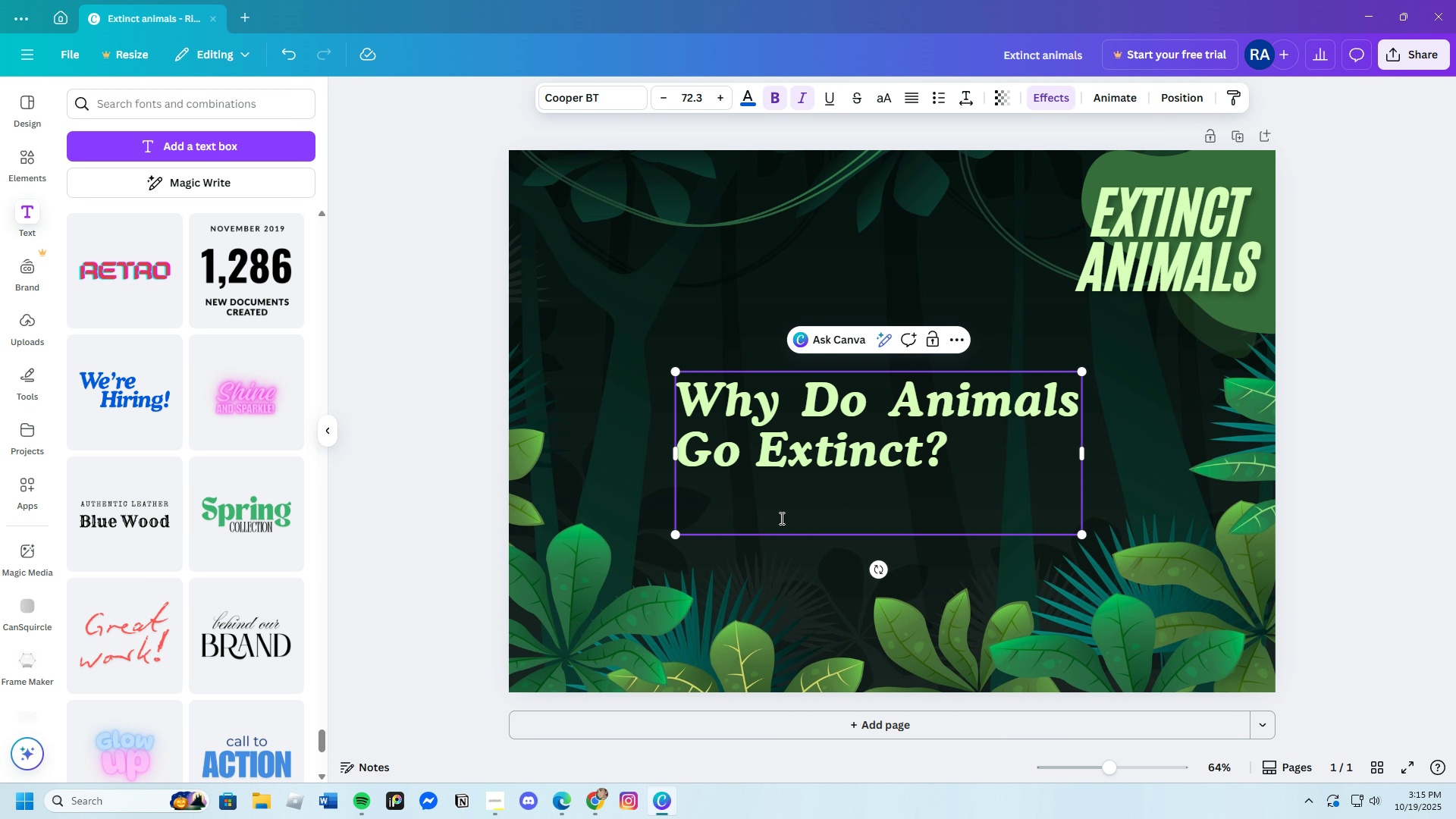 
key(Backspace)
 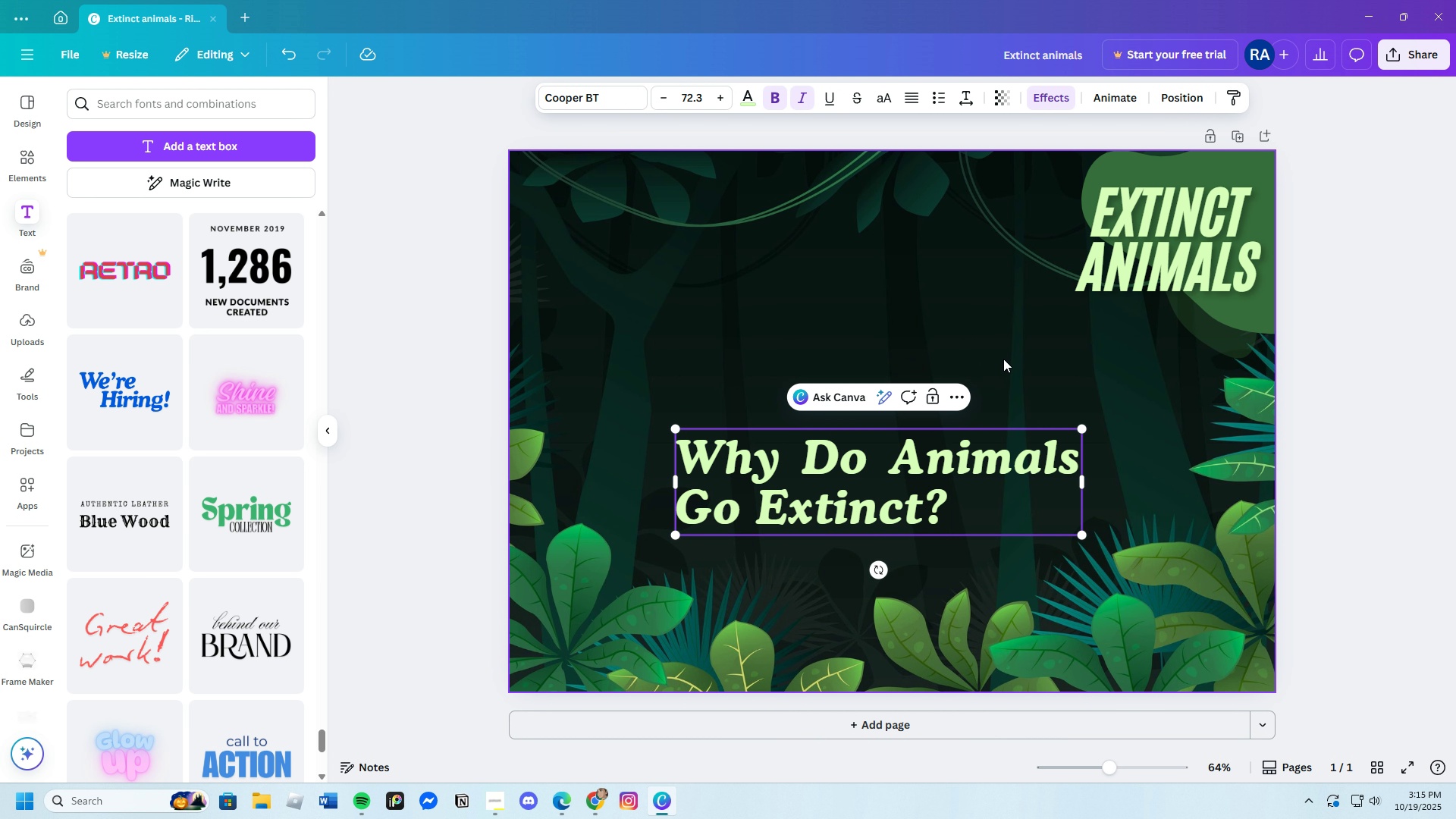 
left_click([969, 356])
 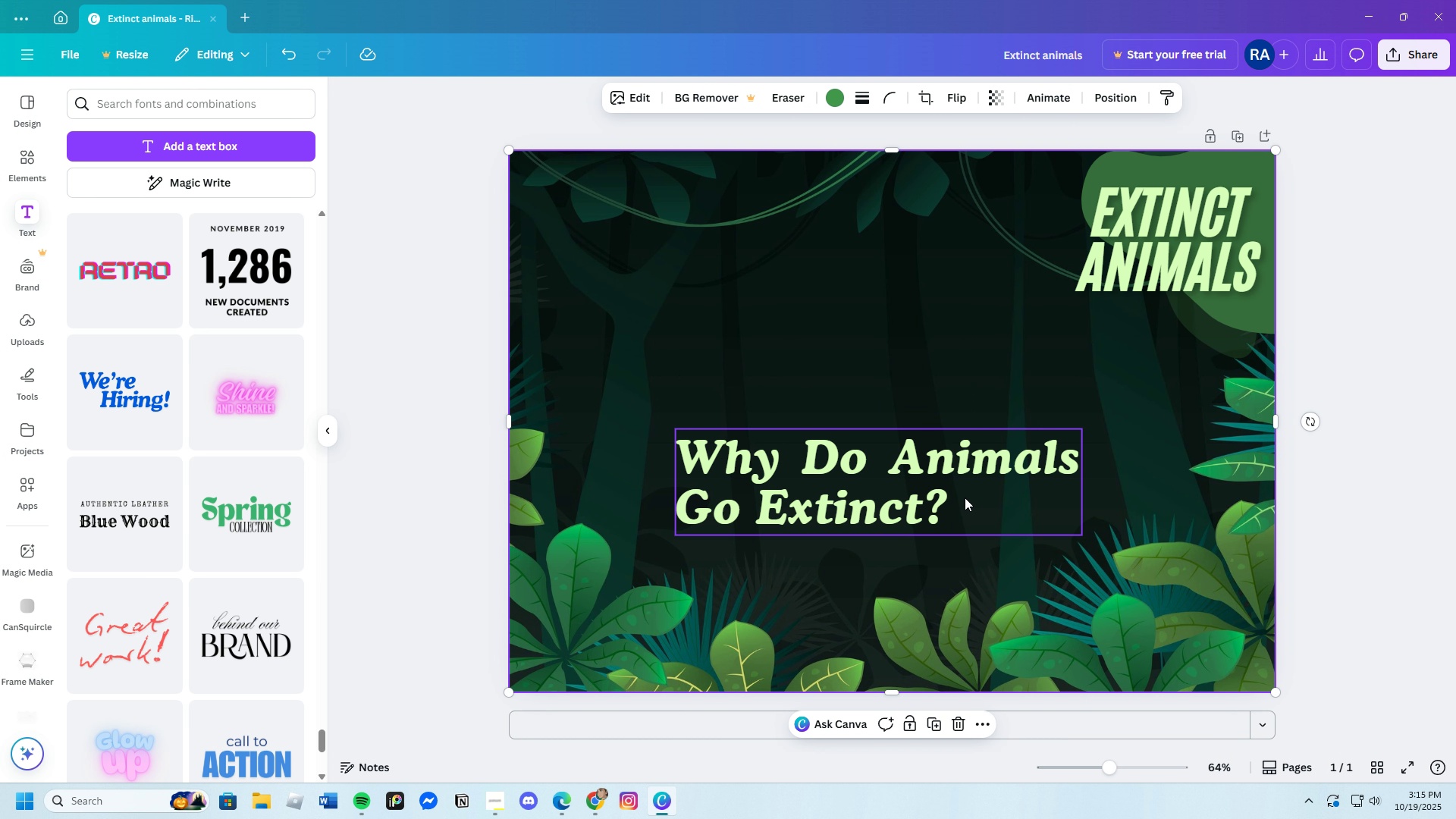 
left_click([965, 497])
 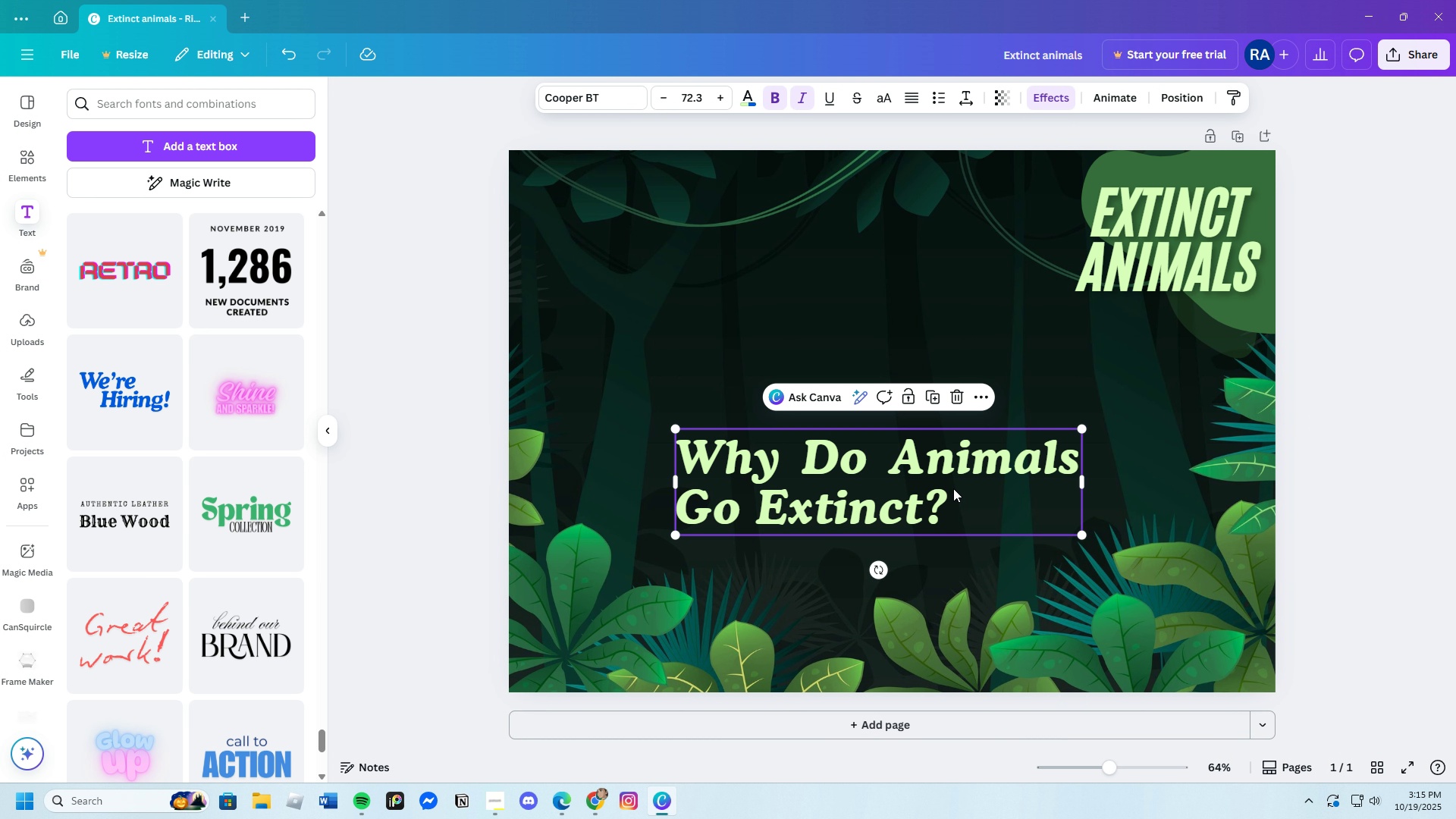 
left_click_drag(start_coordinate=[960, 497], to_coordinate=[814, 275])
 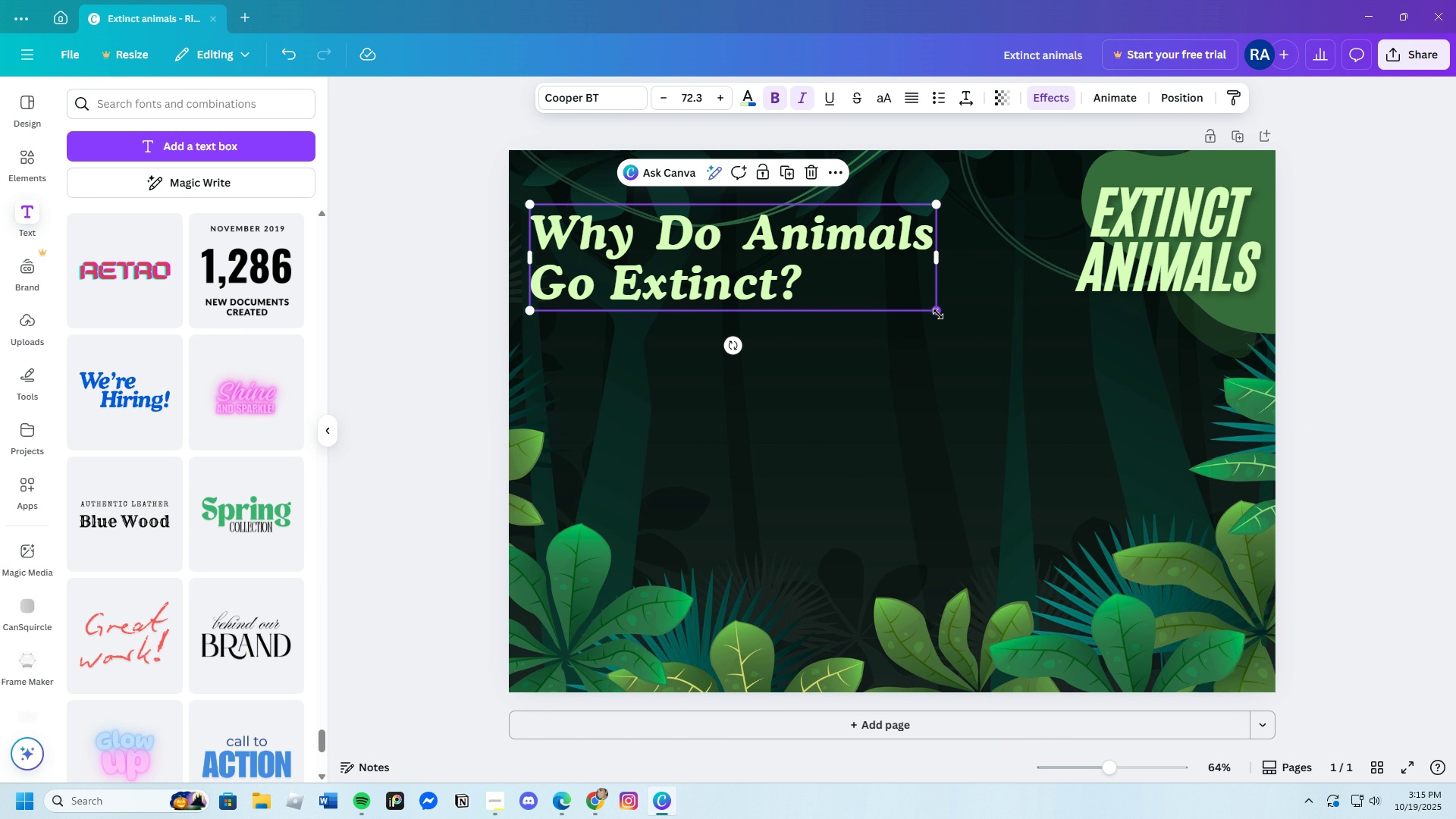 
left_click_drag(start_coordinate=[938, 314], to_coordinate=[754, 272])
 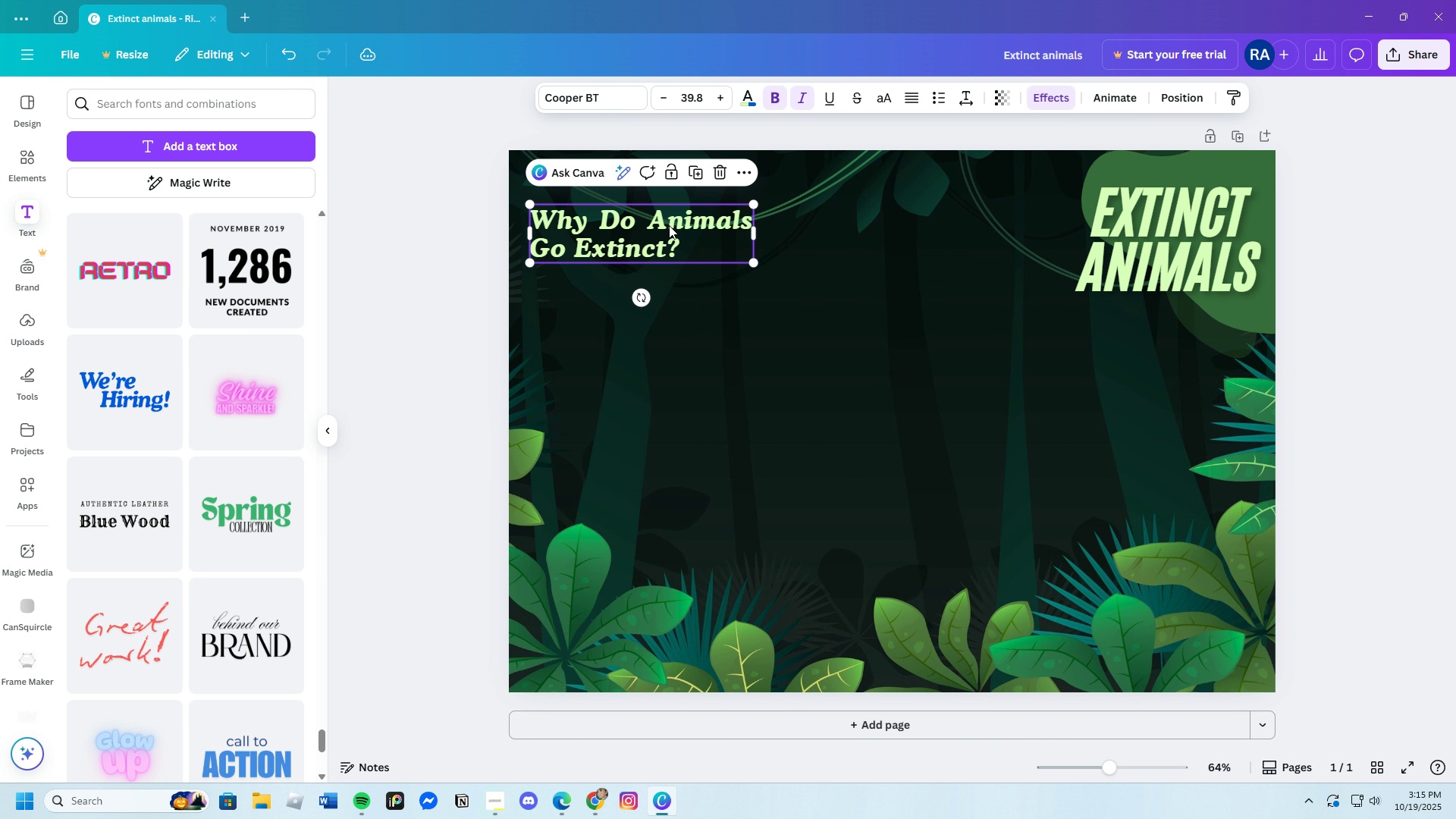 
left_click_drag(start_coordinate=[669, 225], to_coordinate=[676, 218])
 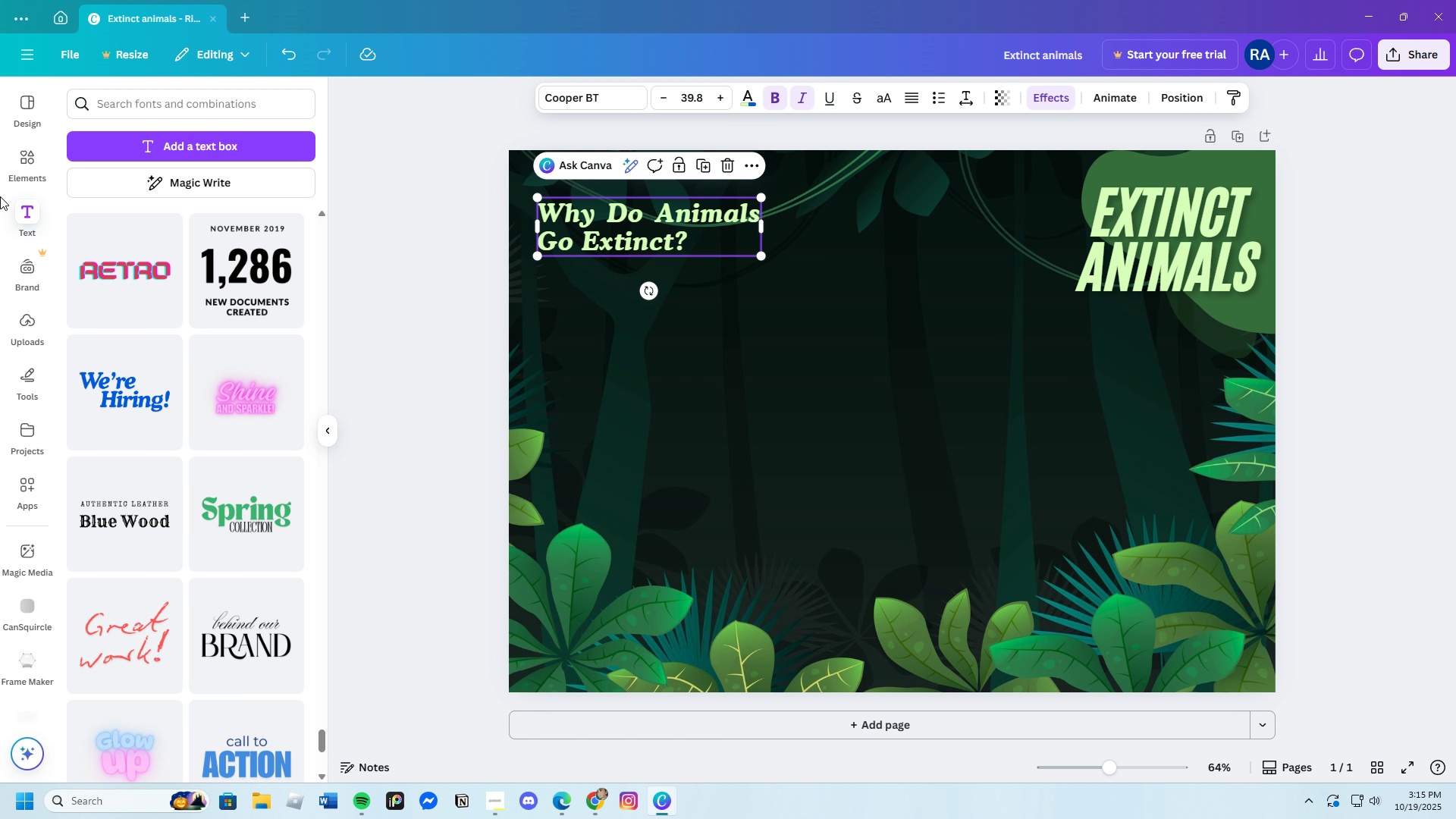 
left_click([31, 145])
 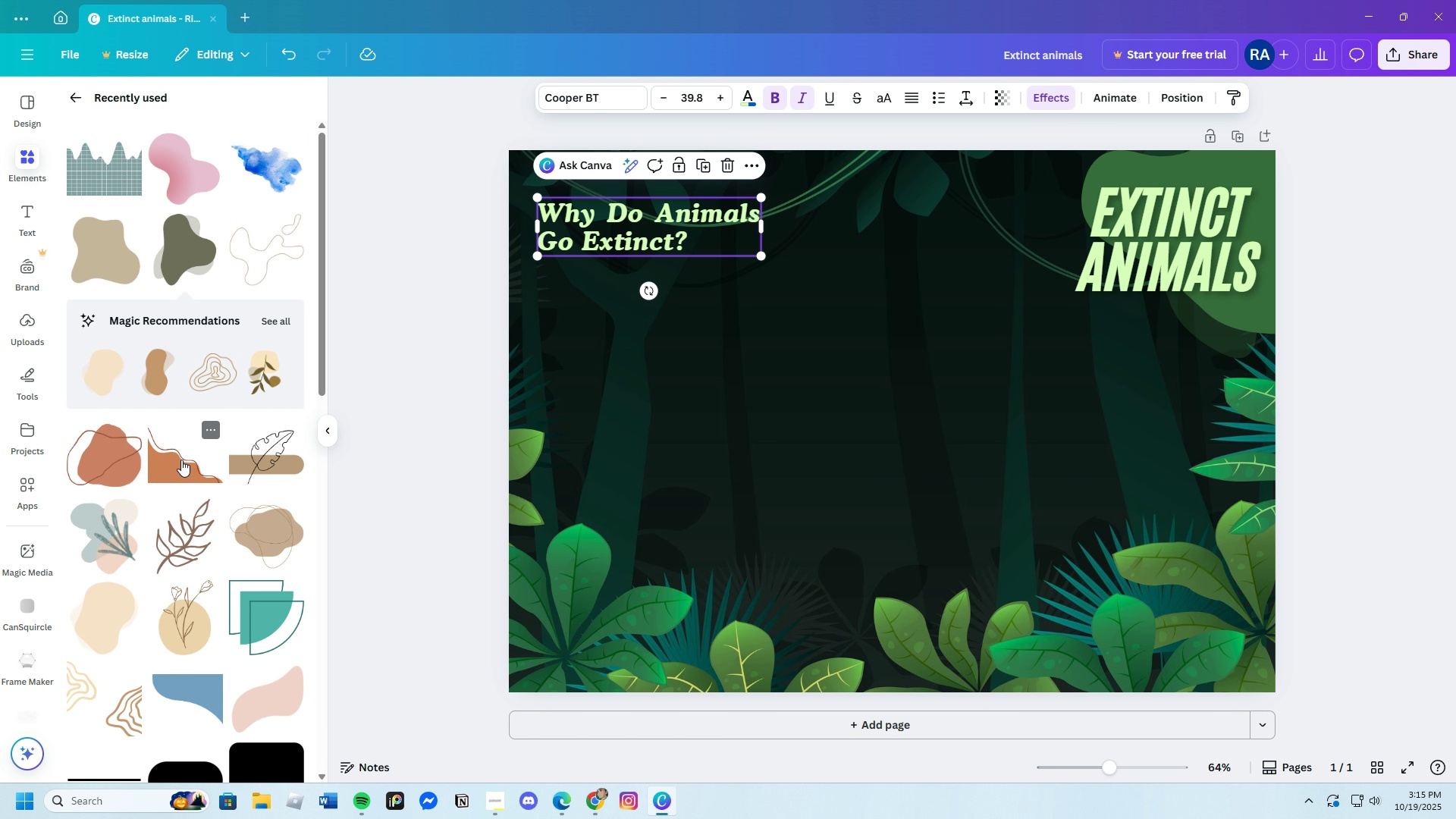 
scroll: coordinate [185, 476], scroll_direction: down, amount: 4.0
 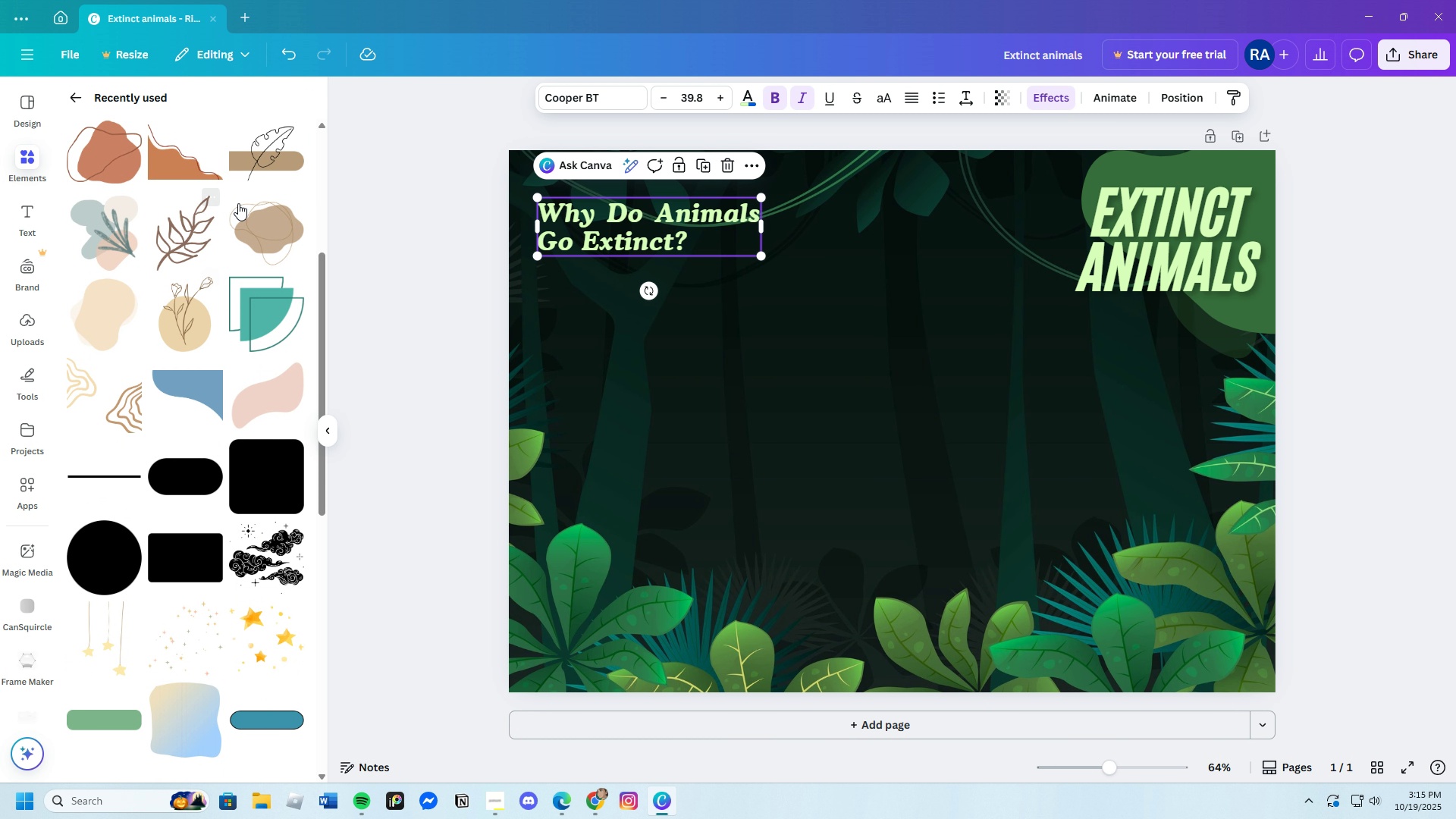 
left_click([254, 156])
 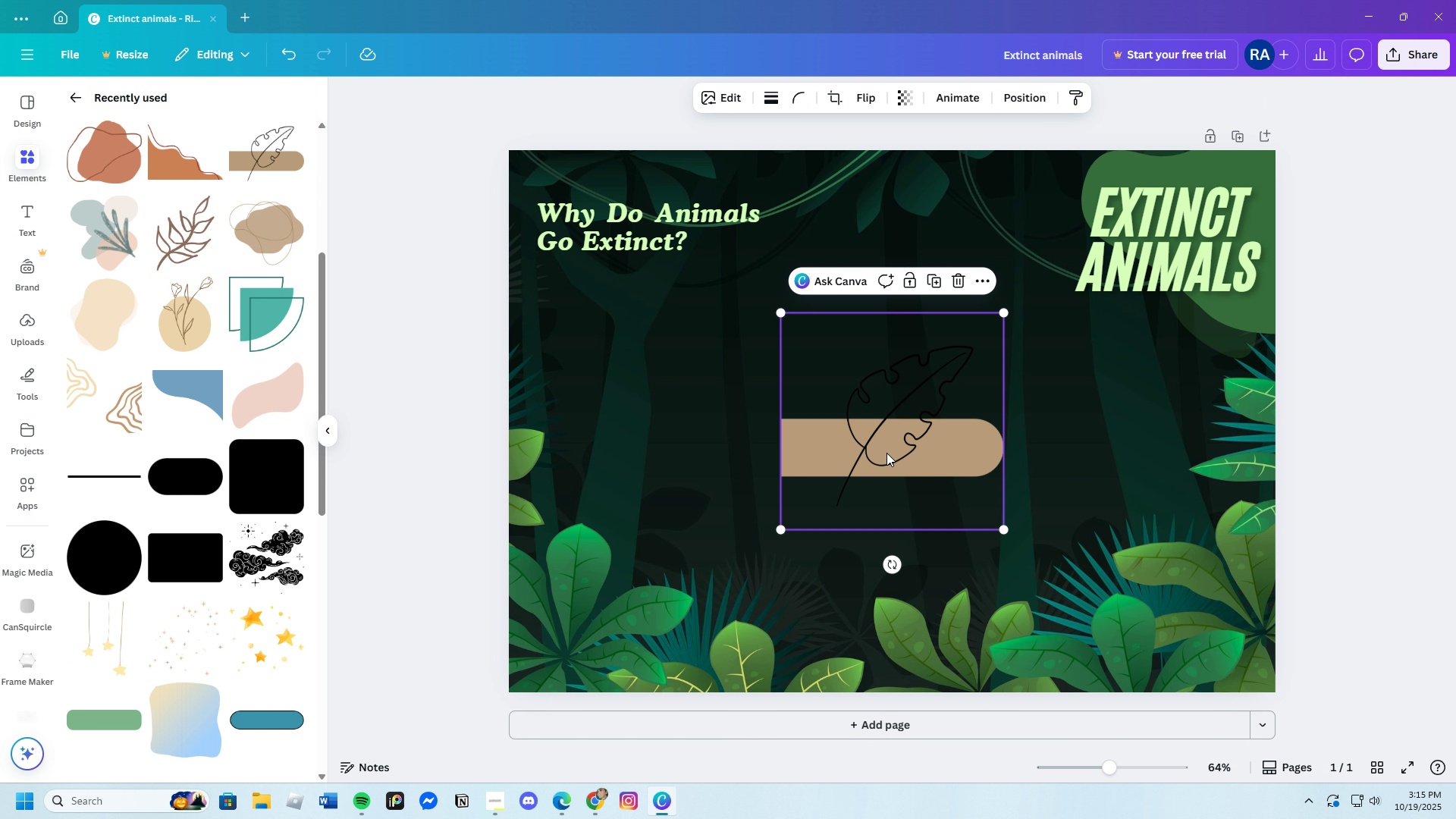 
left_click_drag(start_coordinate=[891, 451], to_coordinate=[617, 232])
 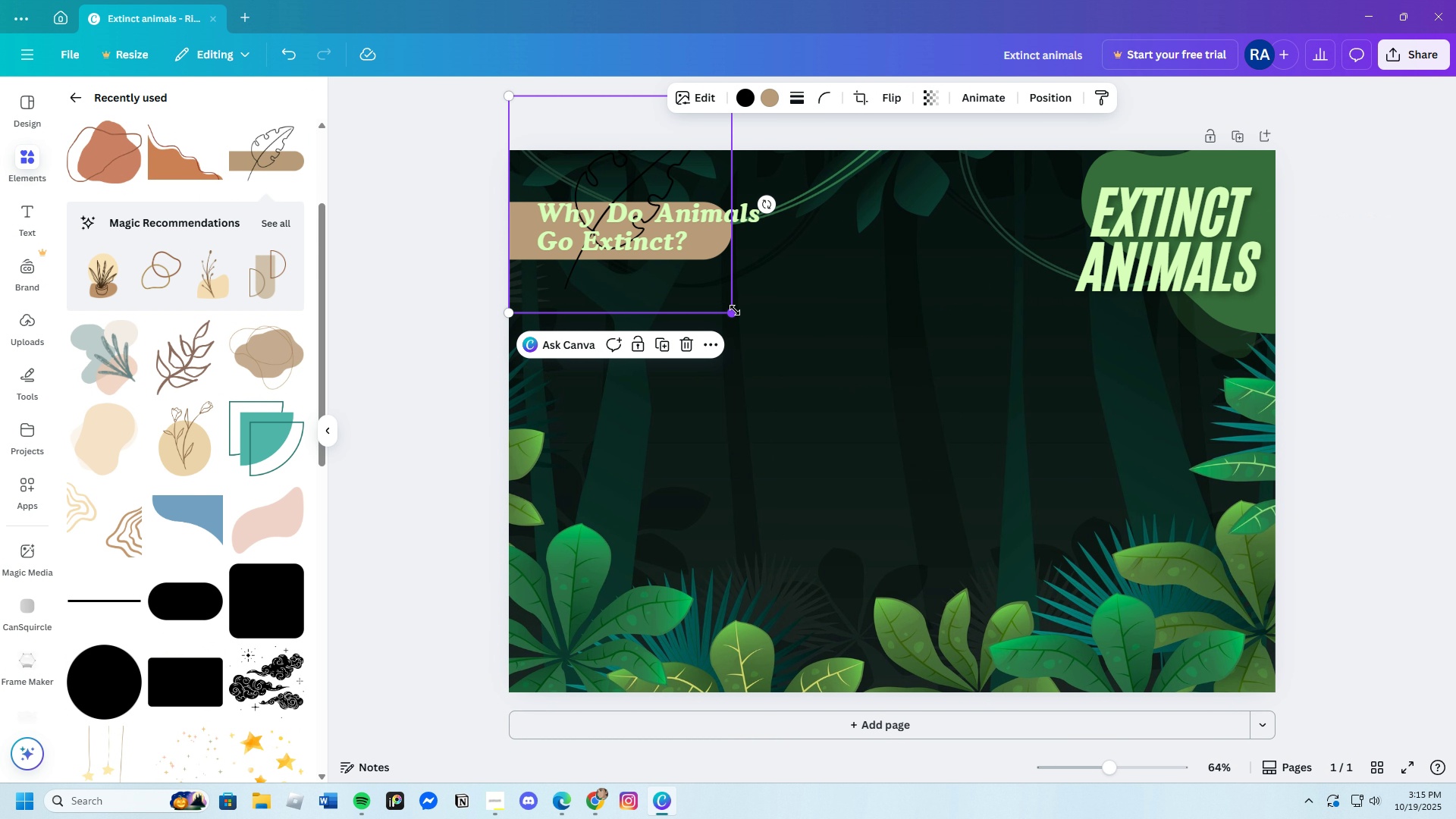 
left_click_drag(start_coordinate=[733, 312], to_coordinate=[770, 312])
 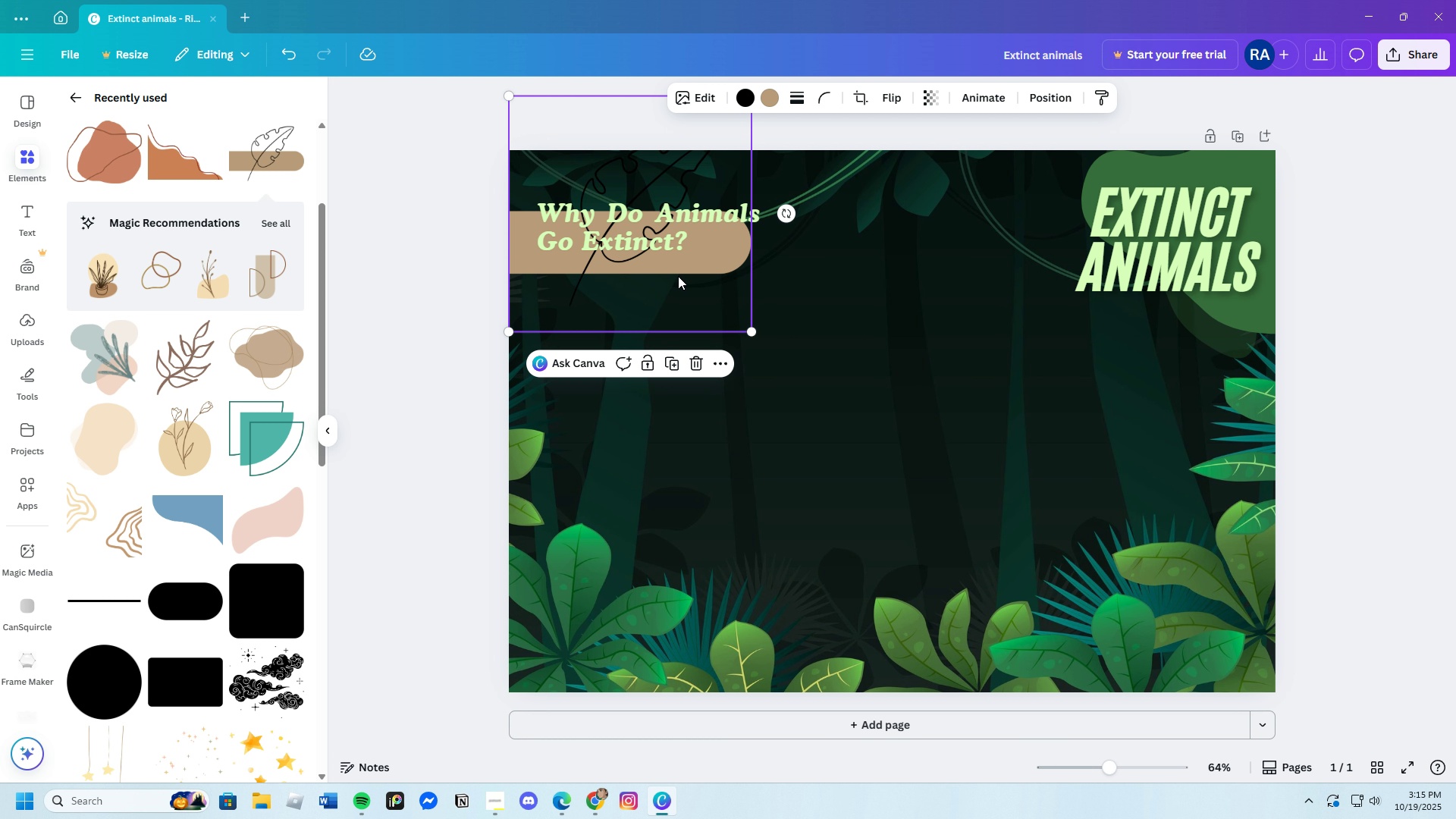 
left_click_drag(start_coordinate=[678, 276], to_coordinate=[677, 259])
 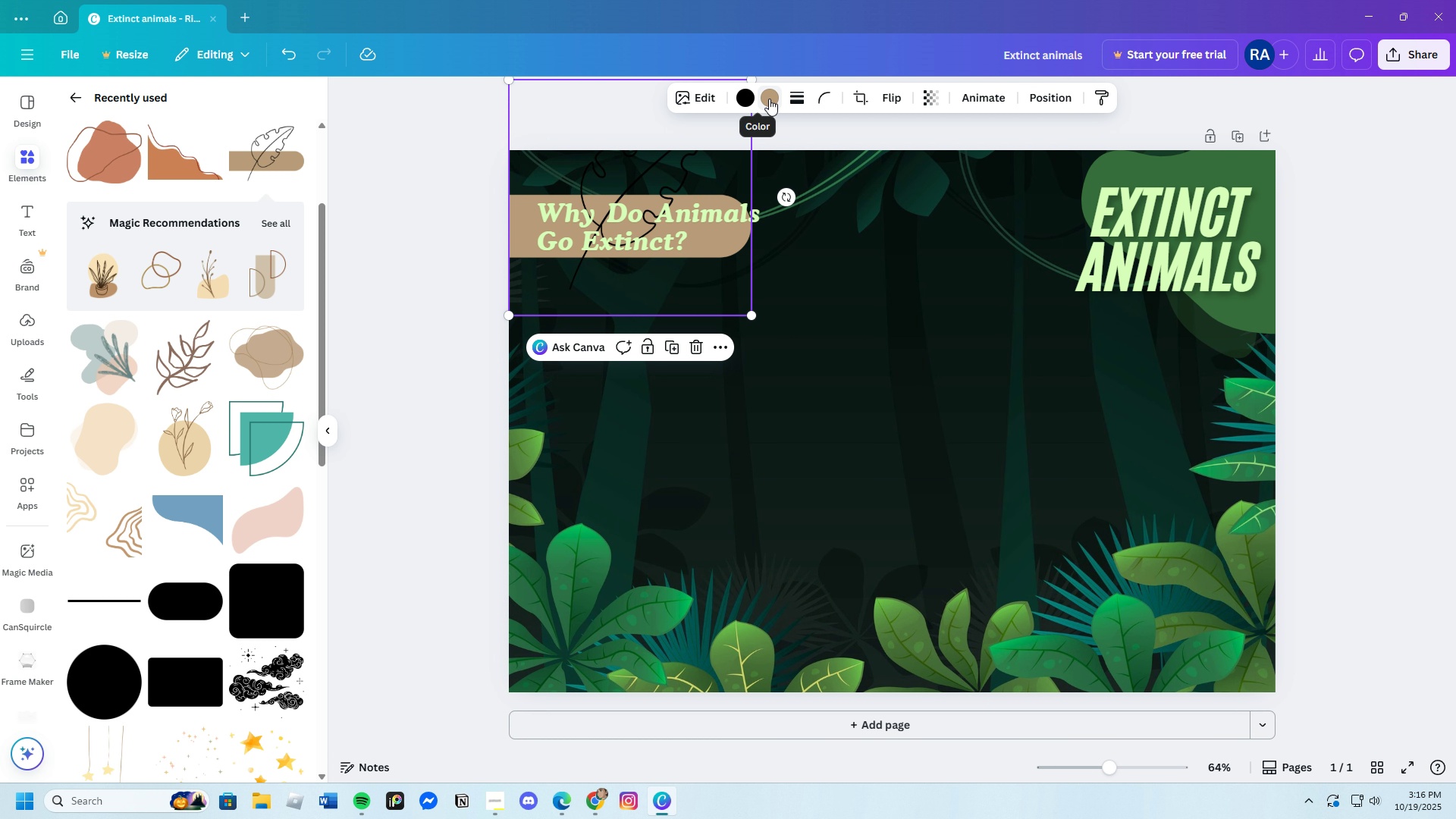 
left_click([770, 98])
 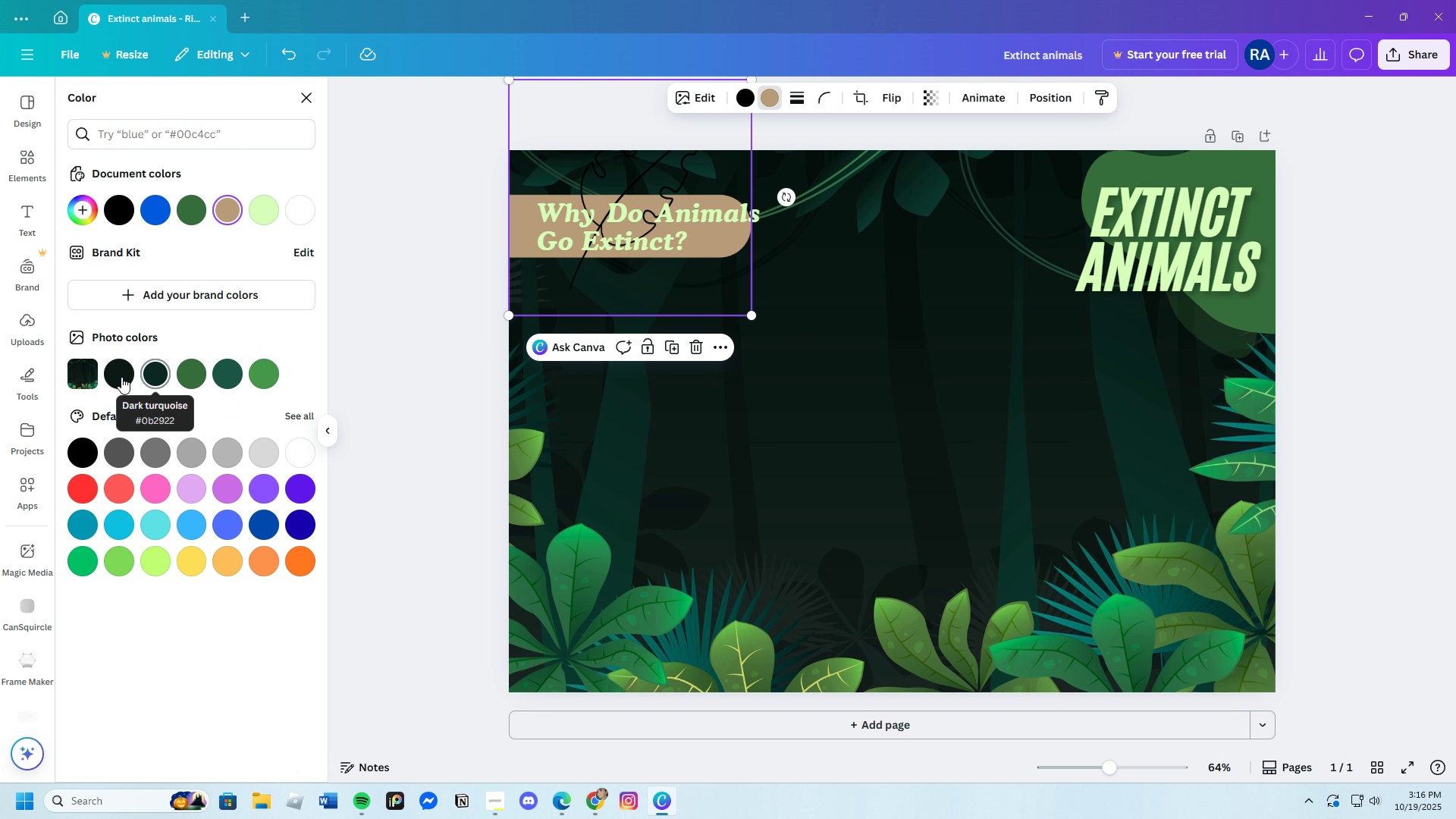 
left_click([154, 378])
 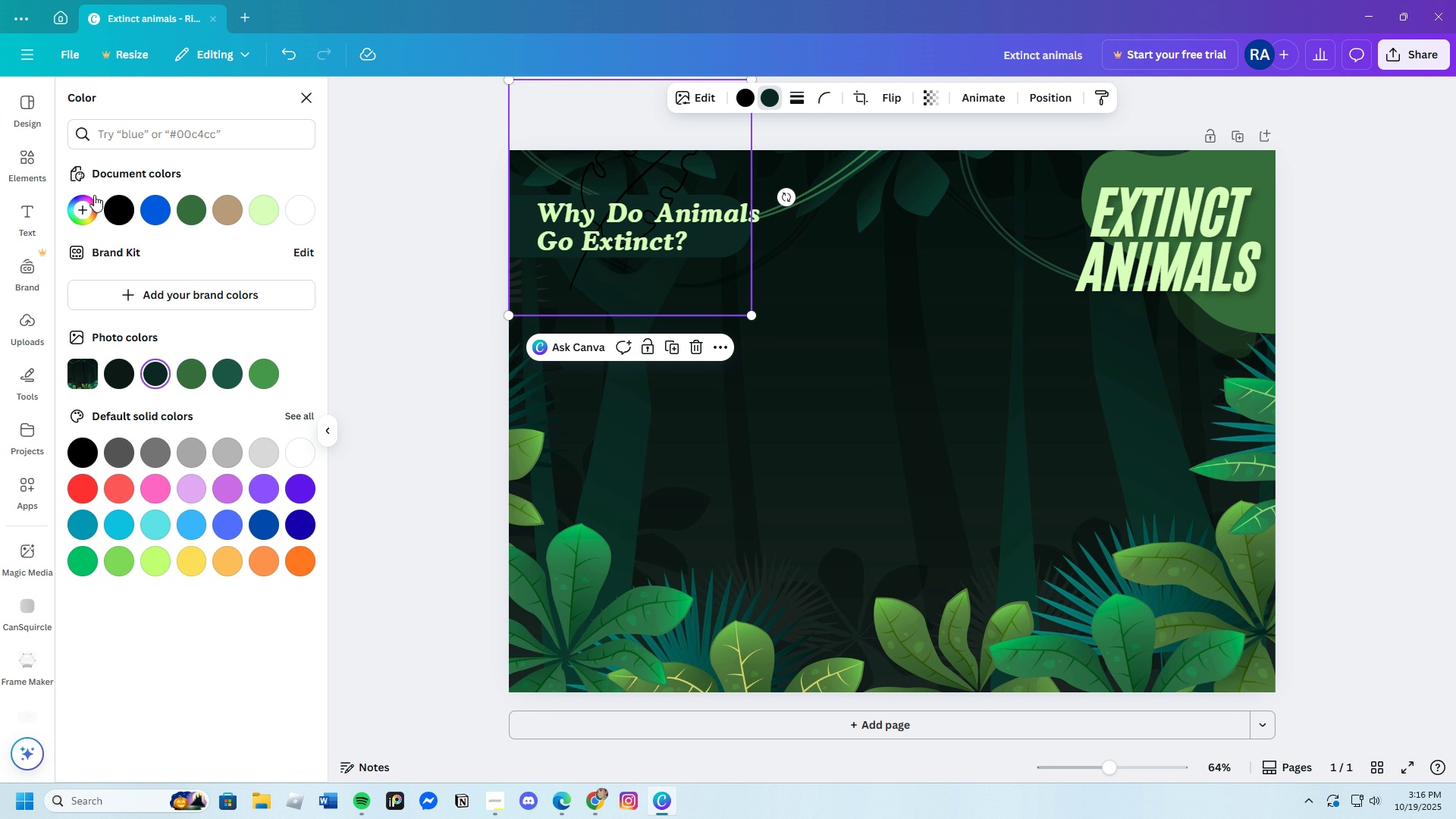 
left_click([89, 209])
 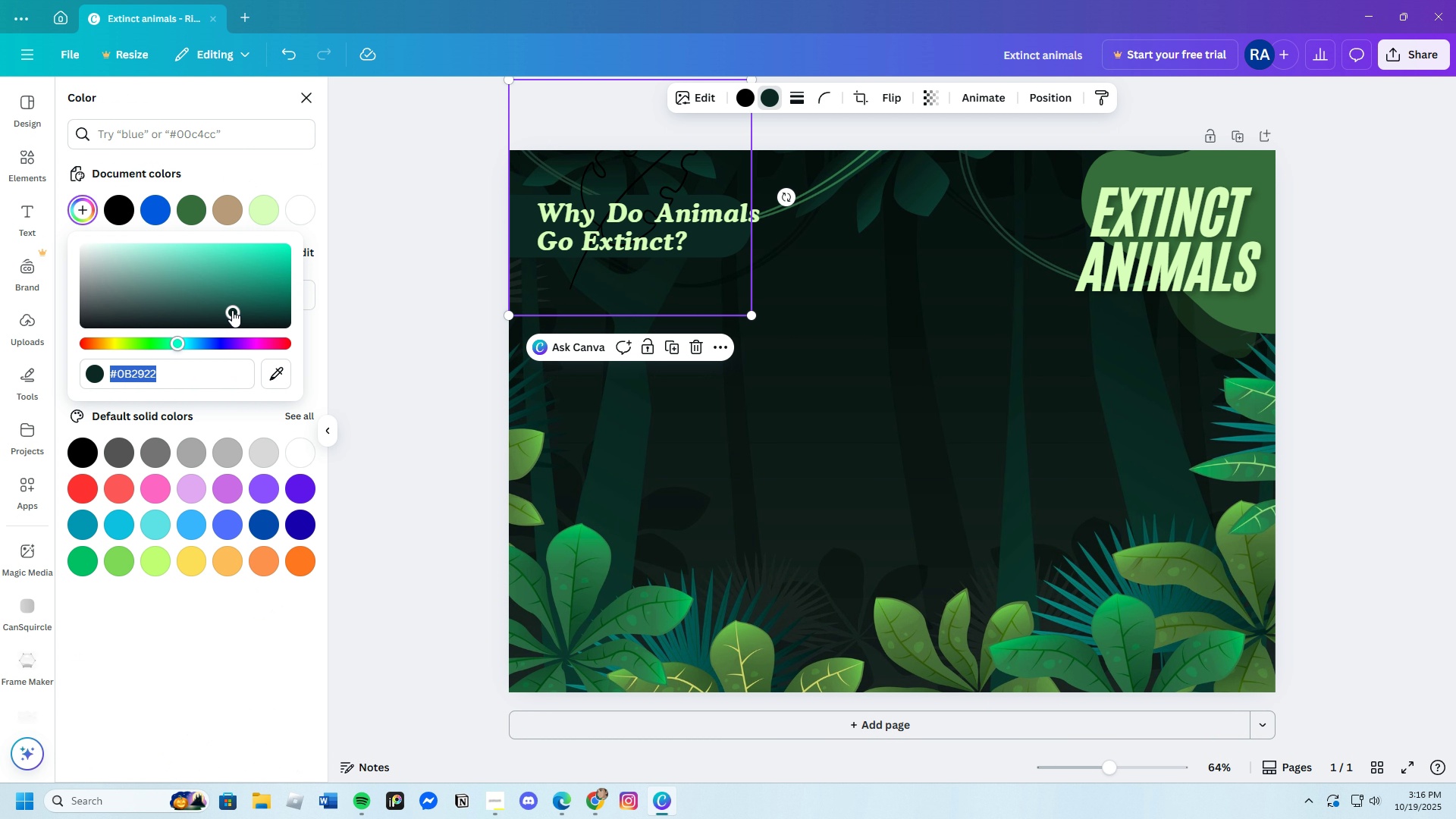 
left_click_drag(start_coordinate=[232, 310], to_coordinate=[235, 300])
 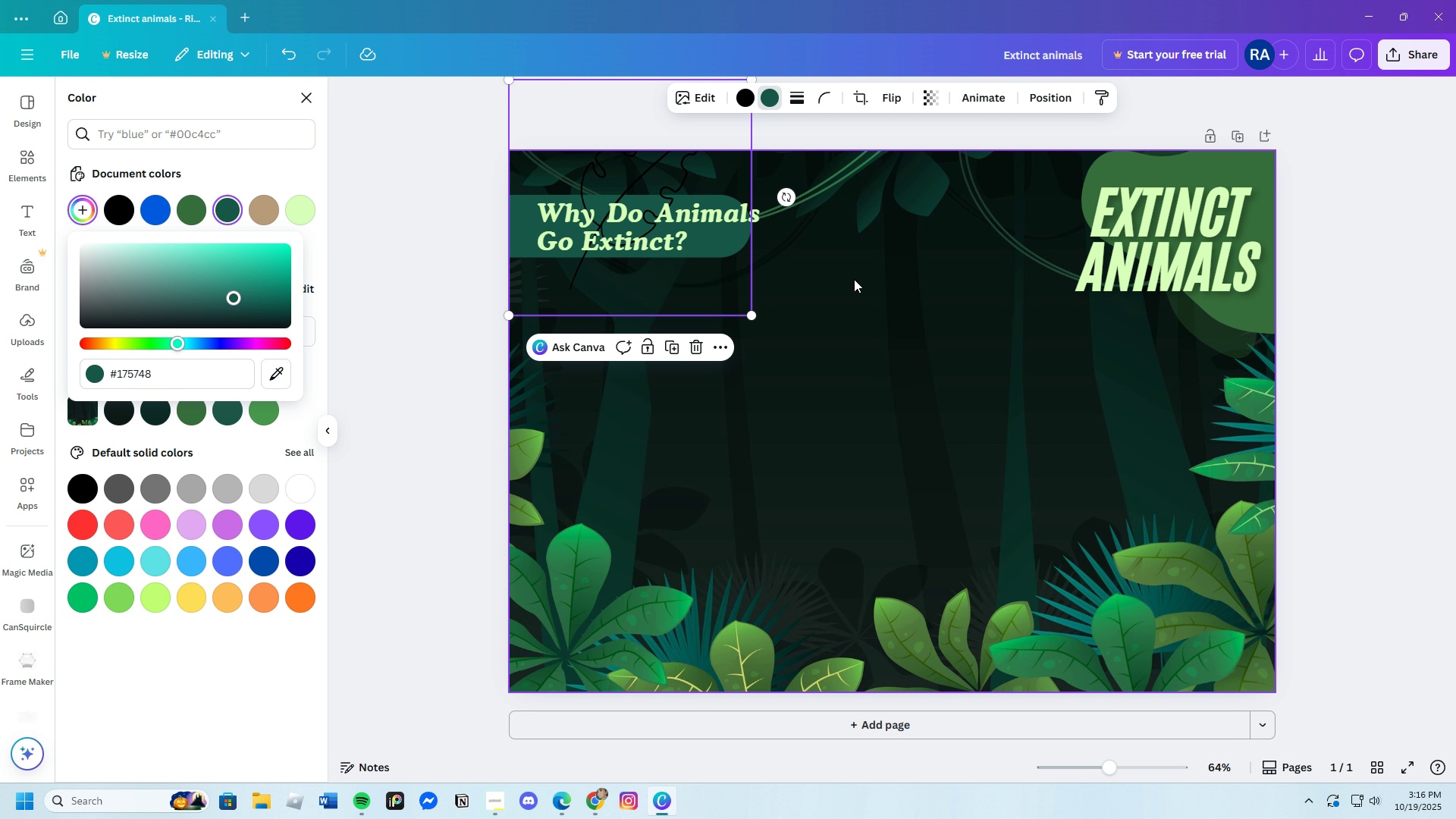 
left_click([854, 279])
 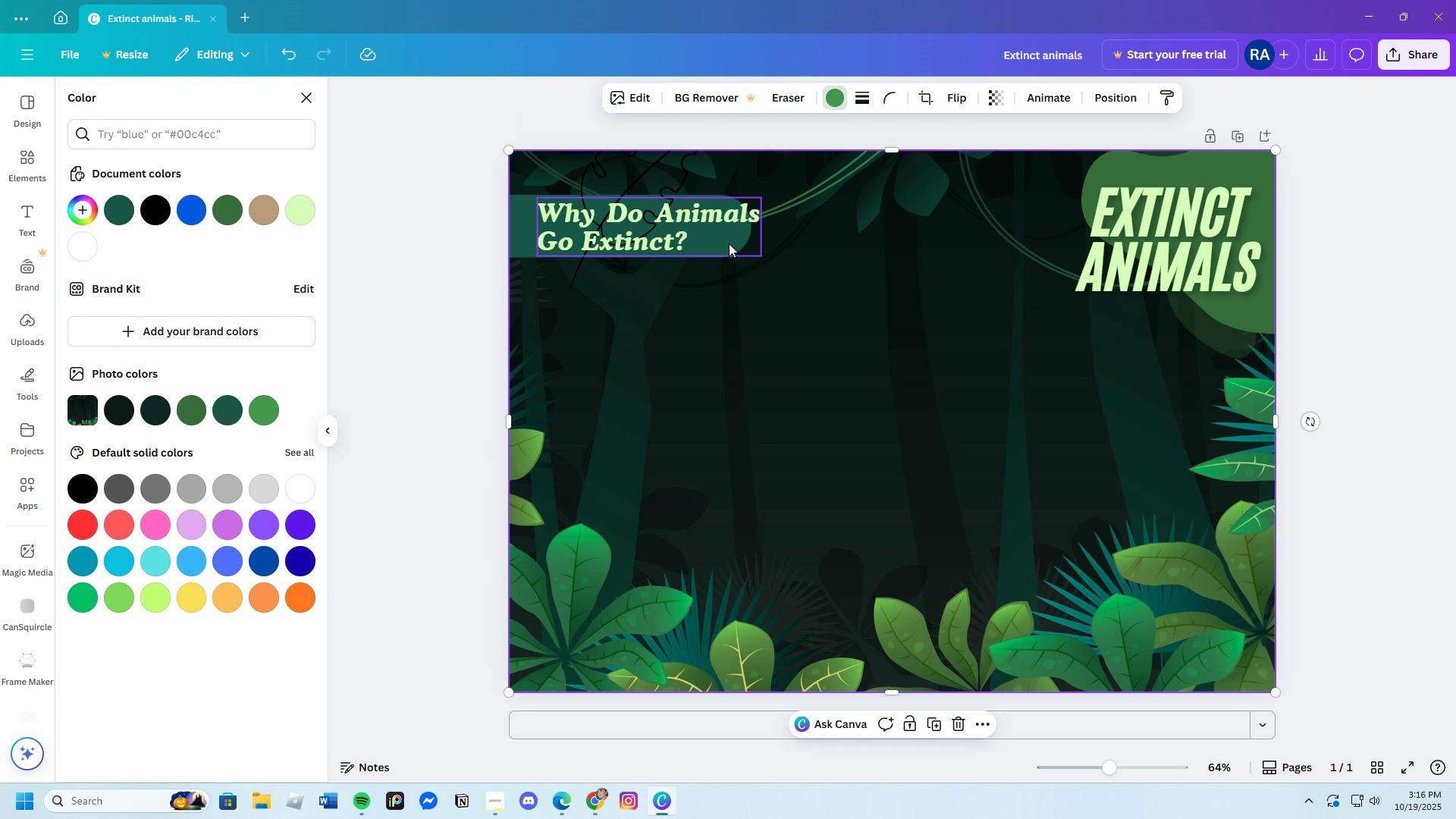 
left_click([729, 243])
 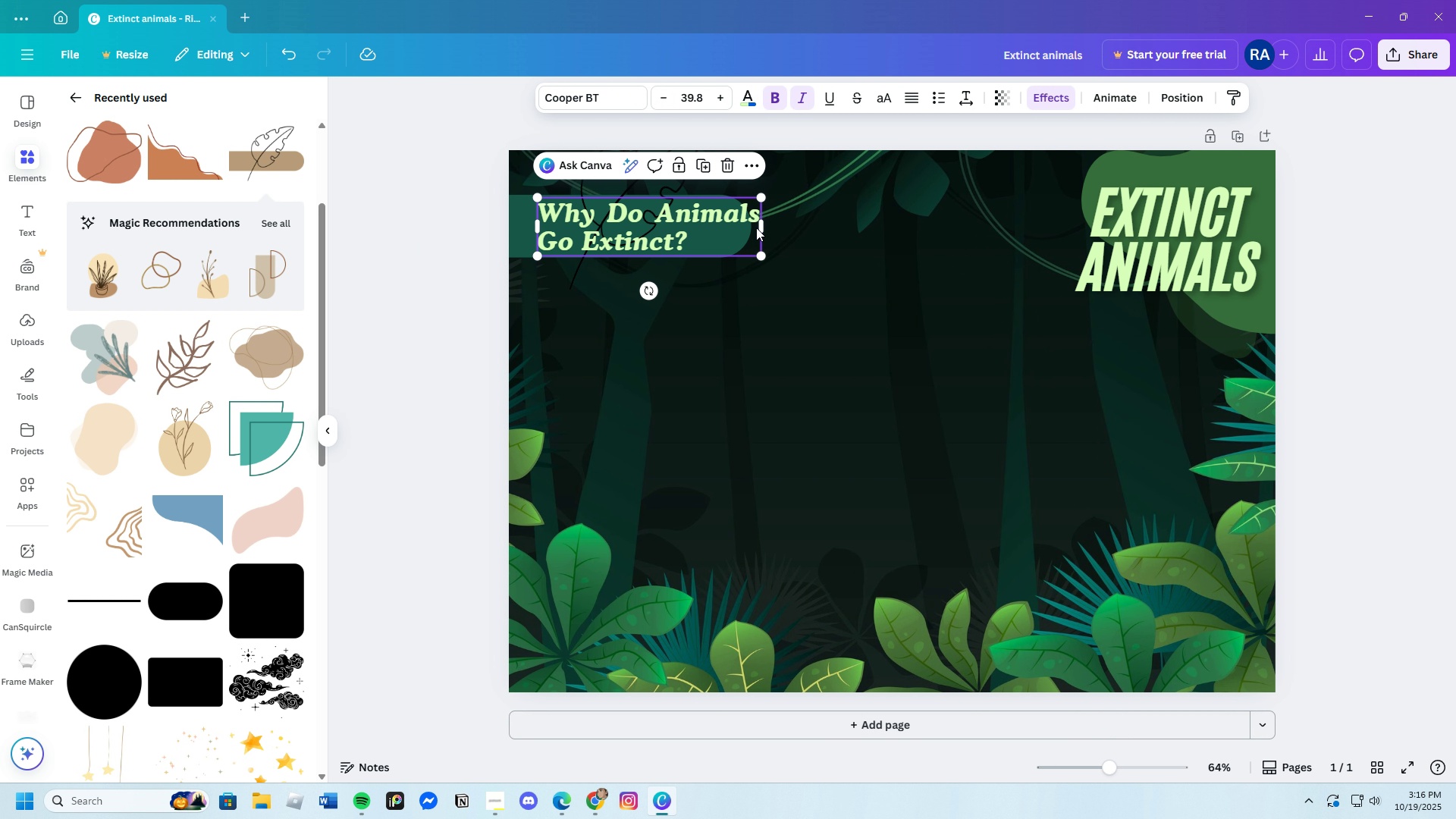 
left_click_drag(start_coordinate=[757, 227], to_coordinate=[733, 227])
 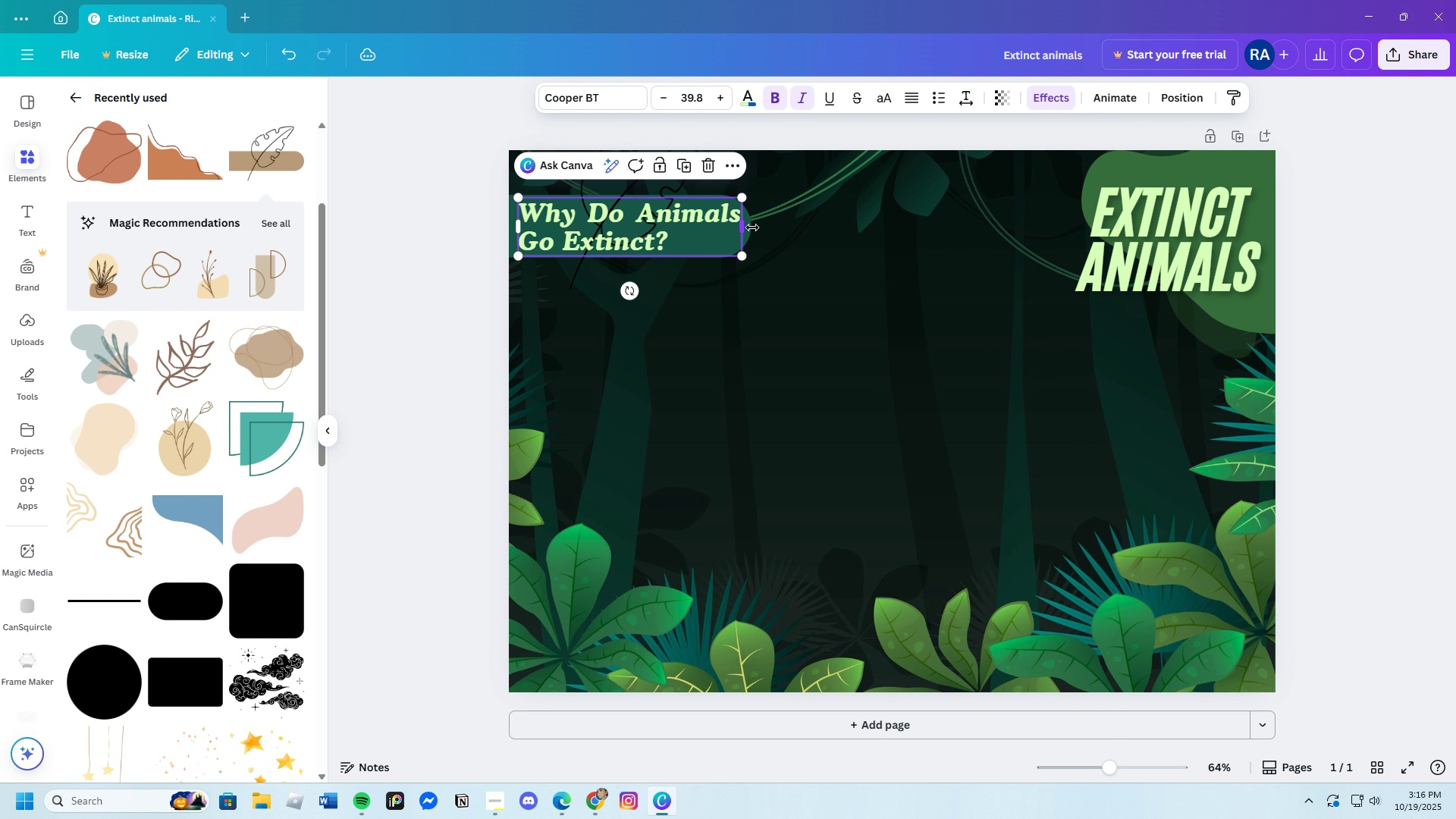 
left_click([752, 228])
 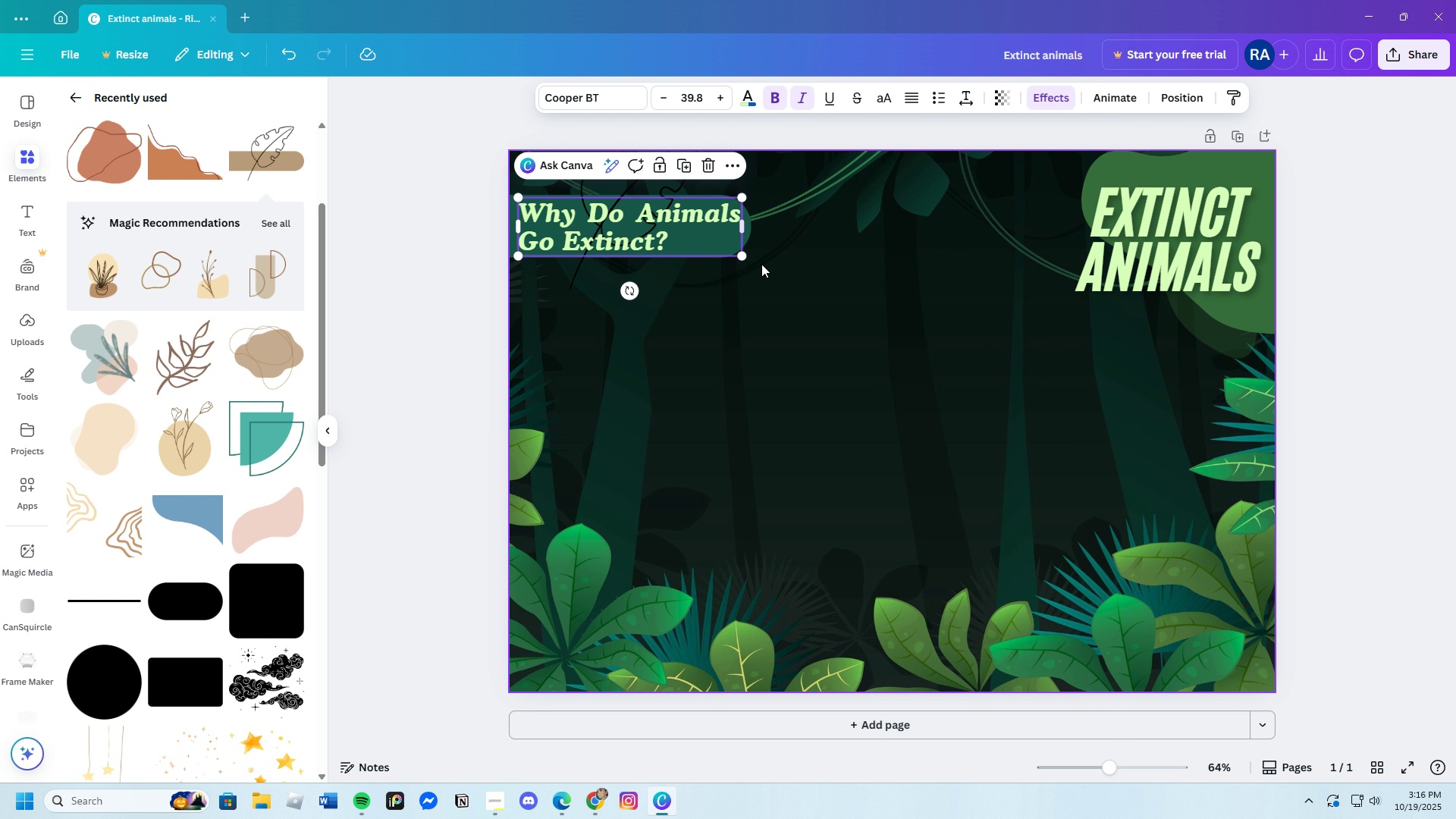 
left_click([761, 264])
 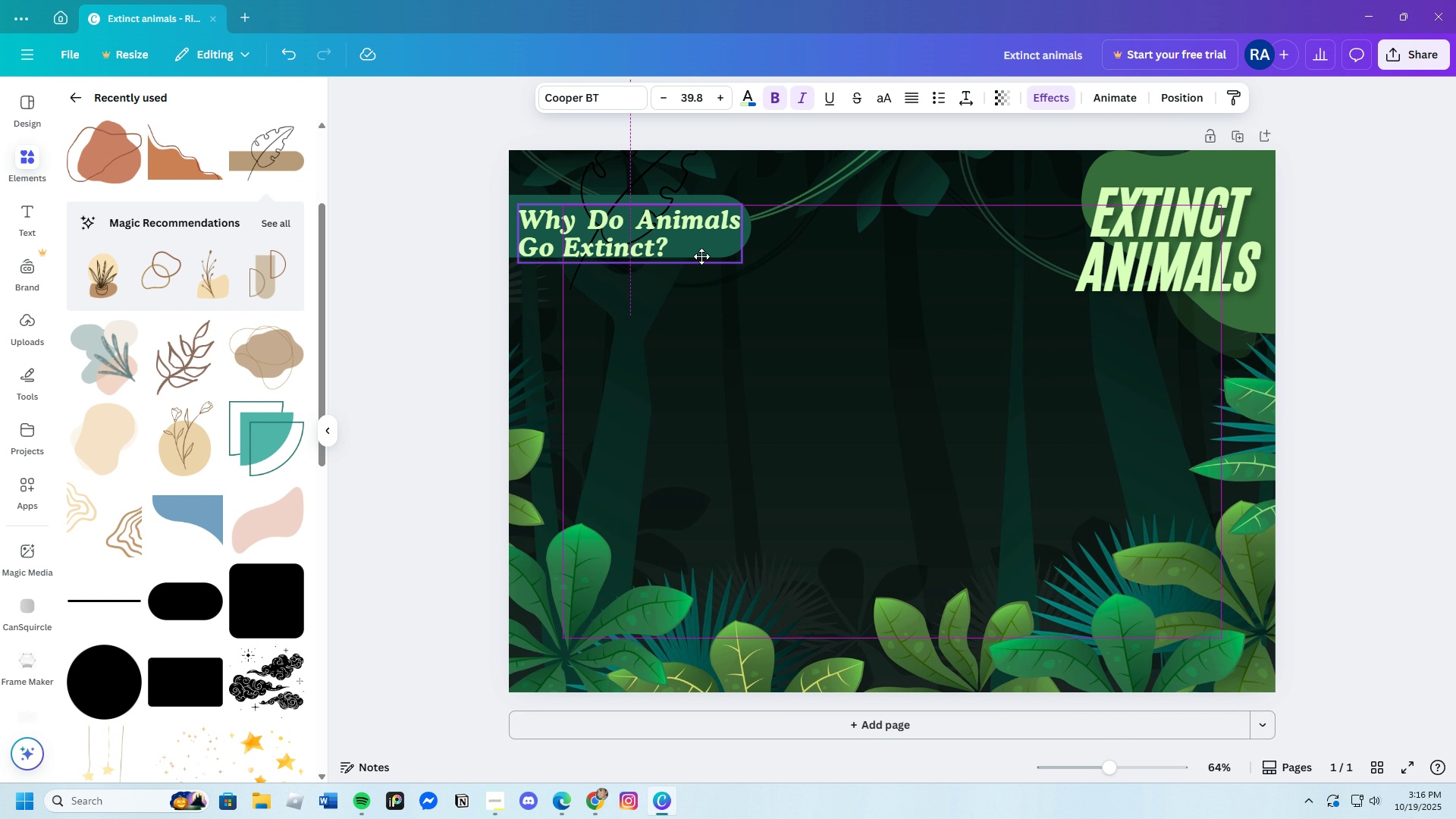 
left_click_drag(start_coordinate=[696, 234], to_coordinate=[705, 263])
 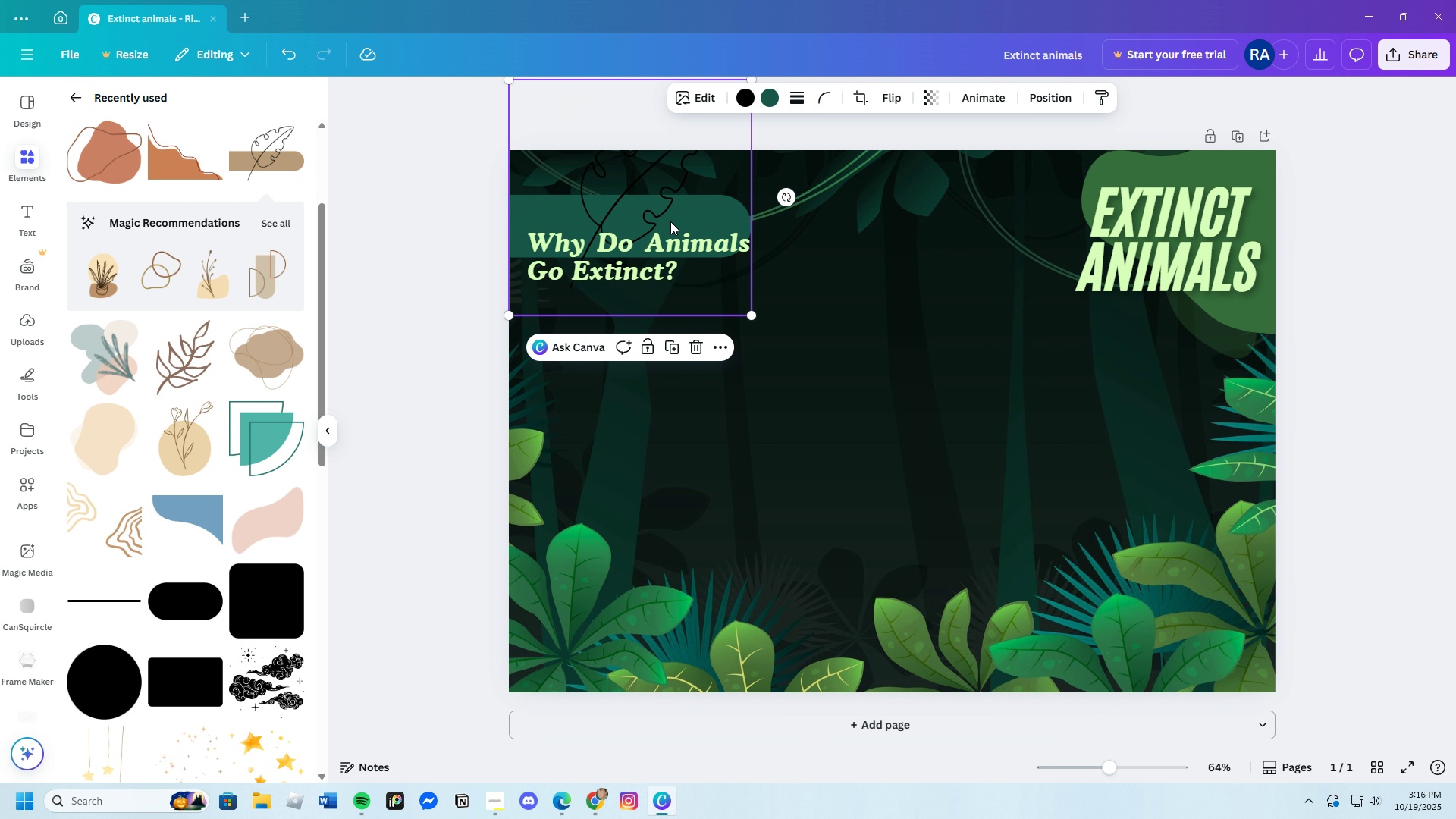 
left_click([670, 221])
 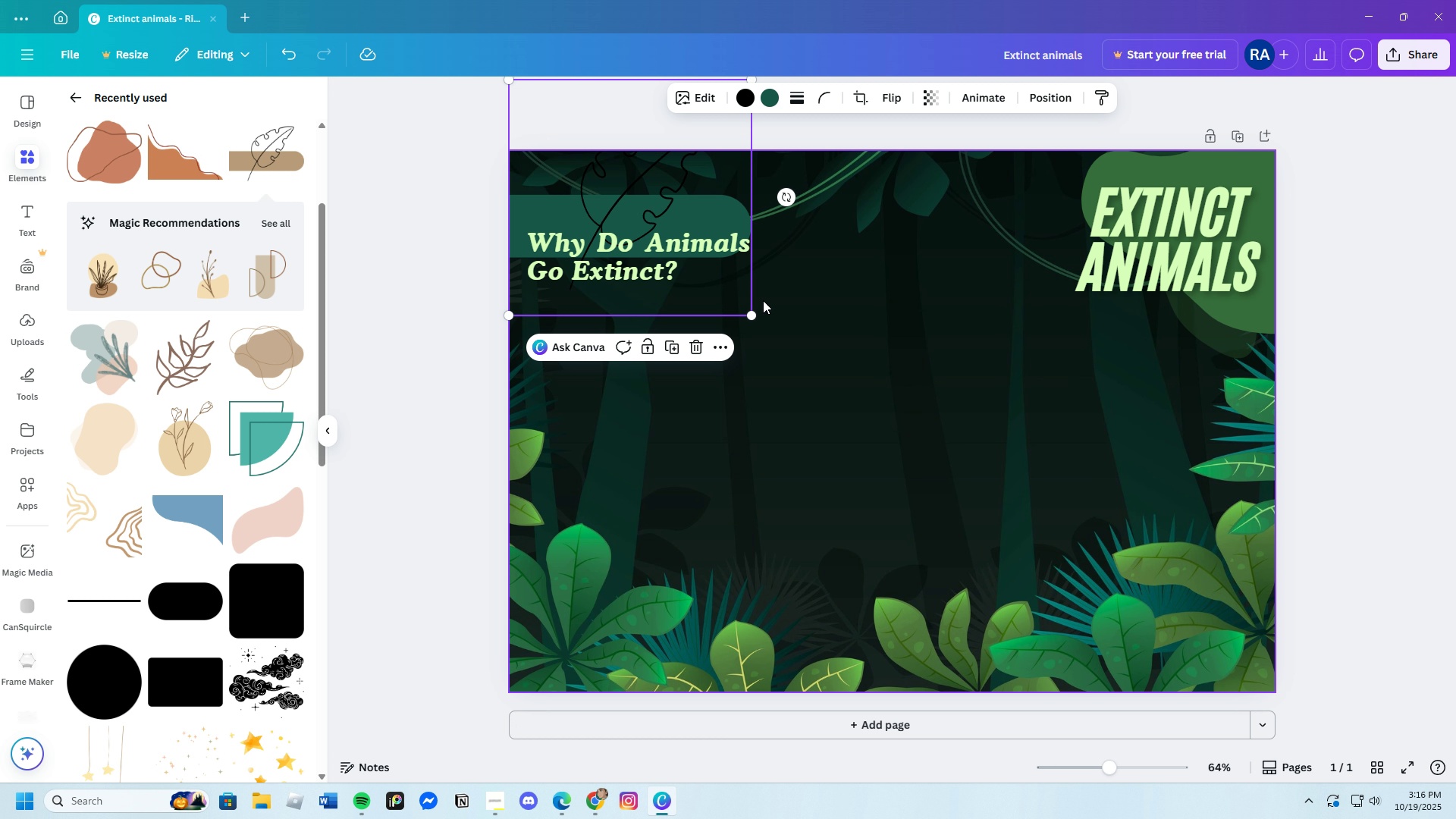 
left_click_drag(start_coordinate=[752, 317], to_coordinate=[799, 340])
 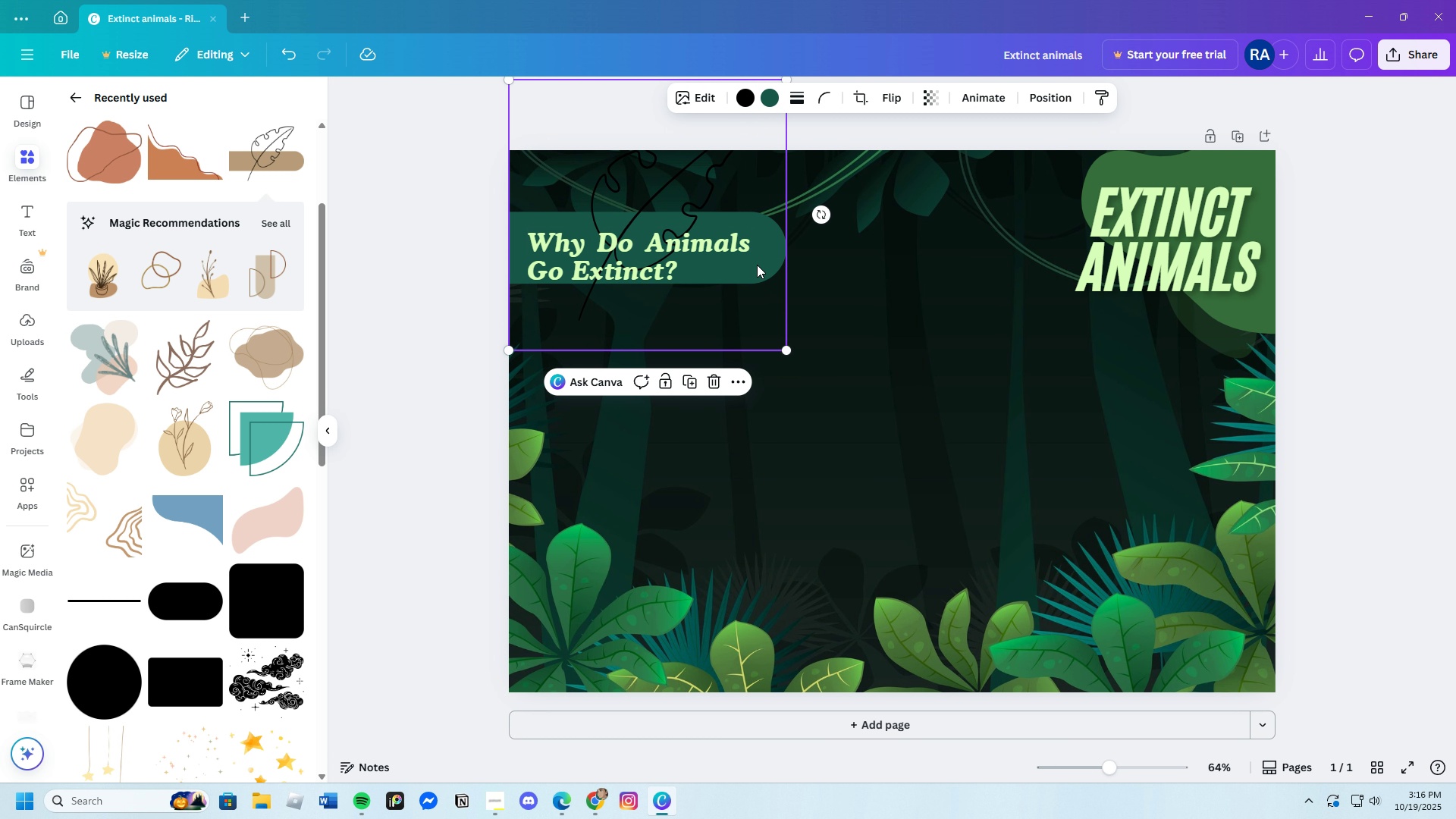 
left_click_drag(start_coordinate=[770, 262], to_coordinate=[767, 243])
 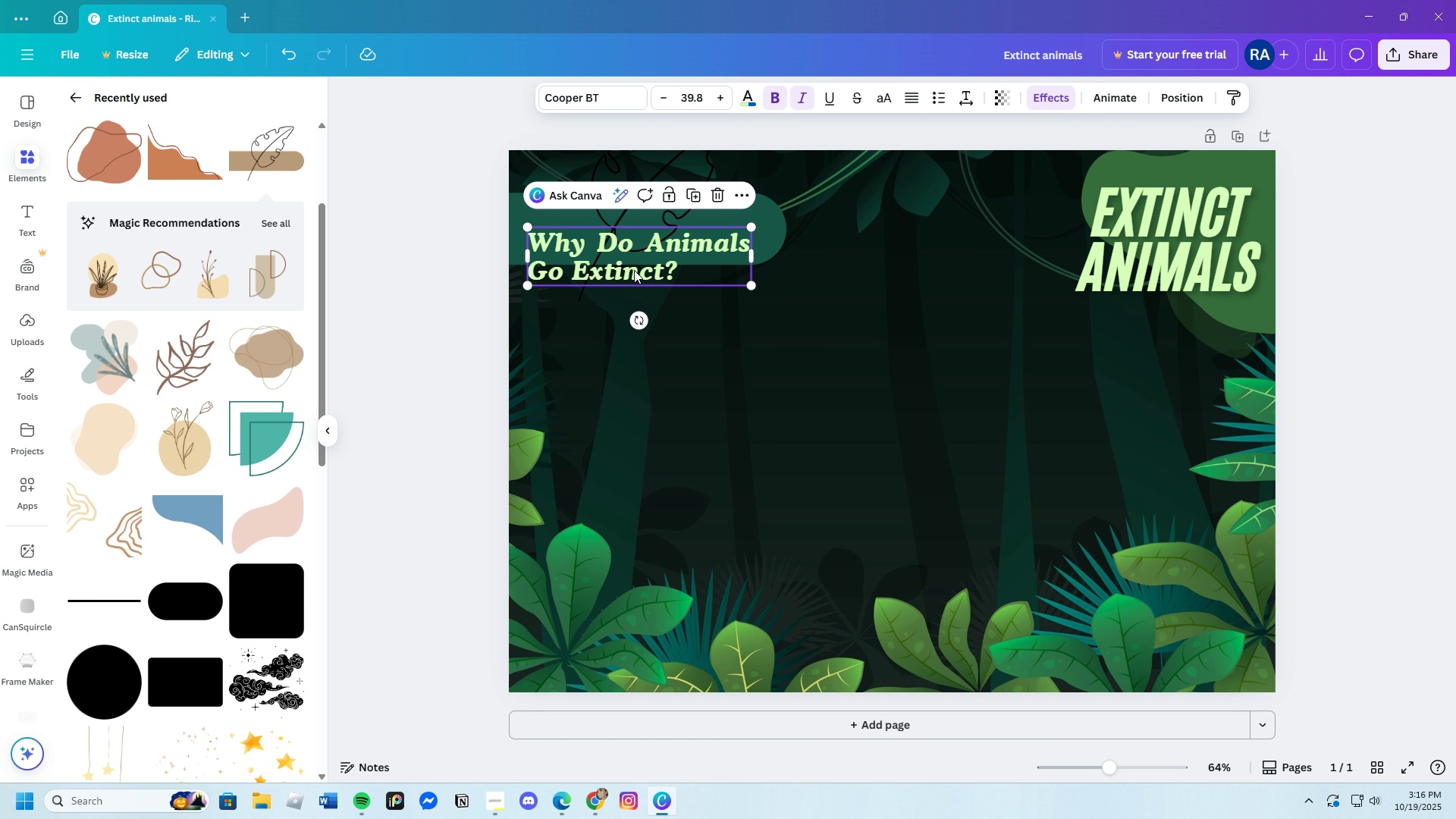 
left_click_drag(start_coordinate=[634, 270], to_coordinate=[638, 241])
 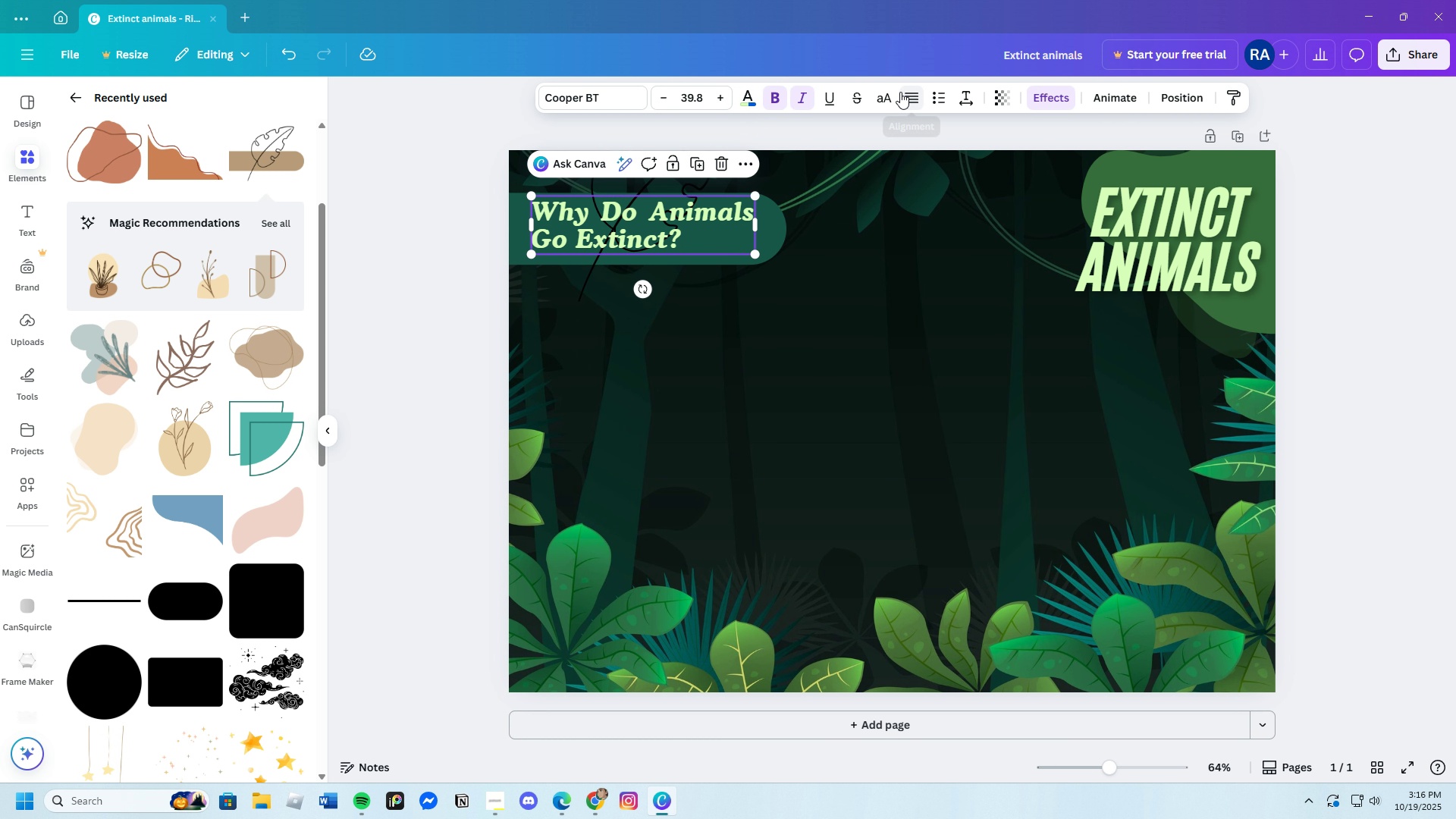 
left_click([906, 93])
 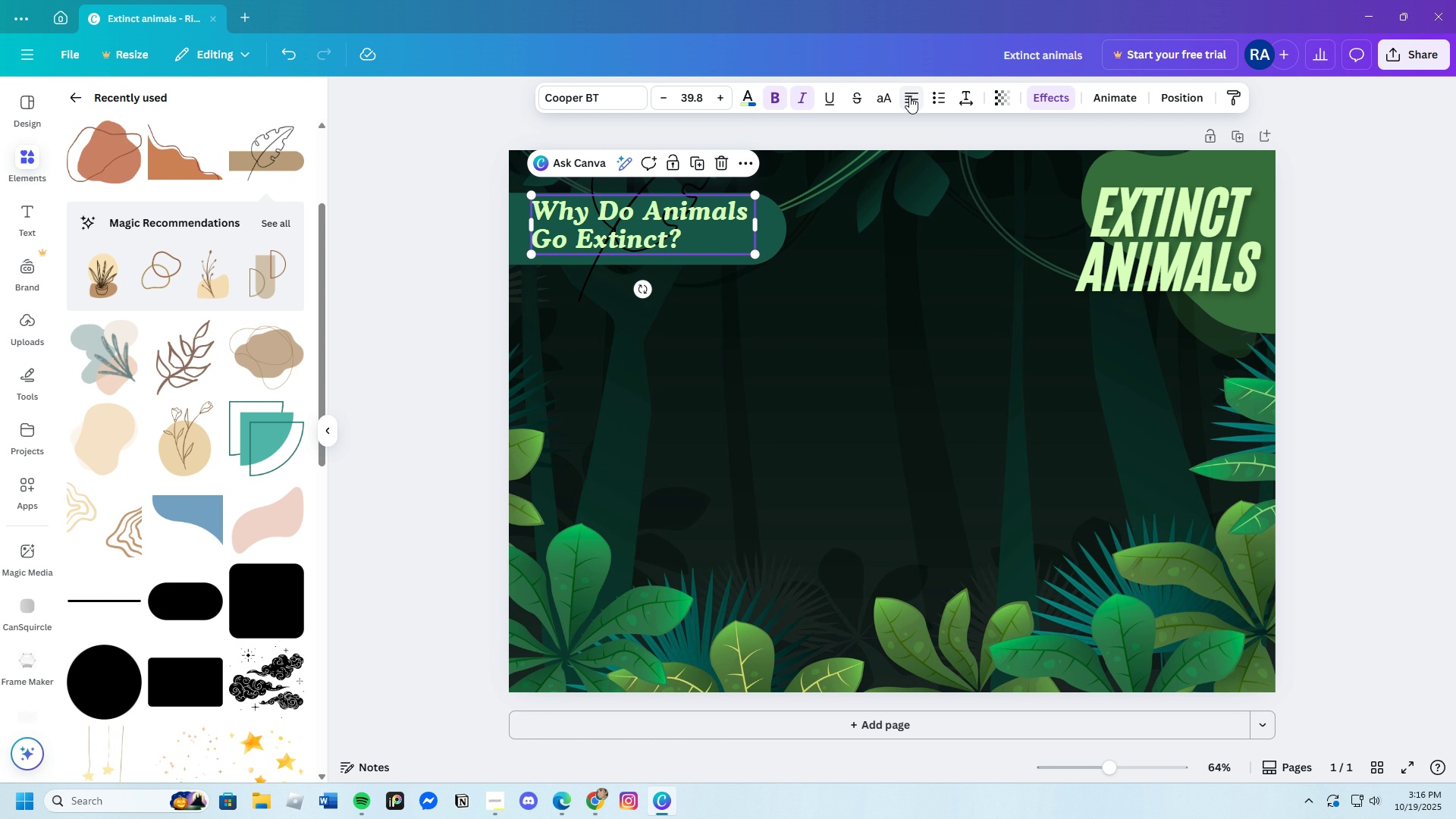 
left_click([909, 96])
 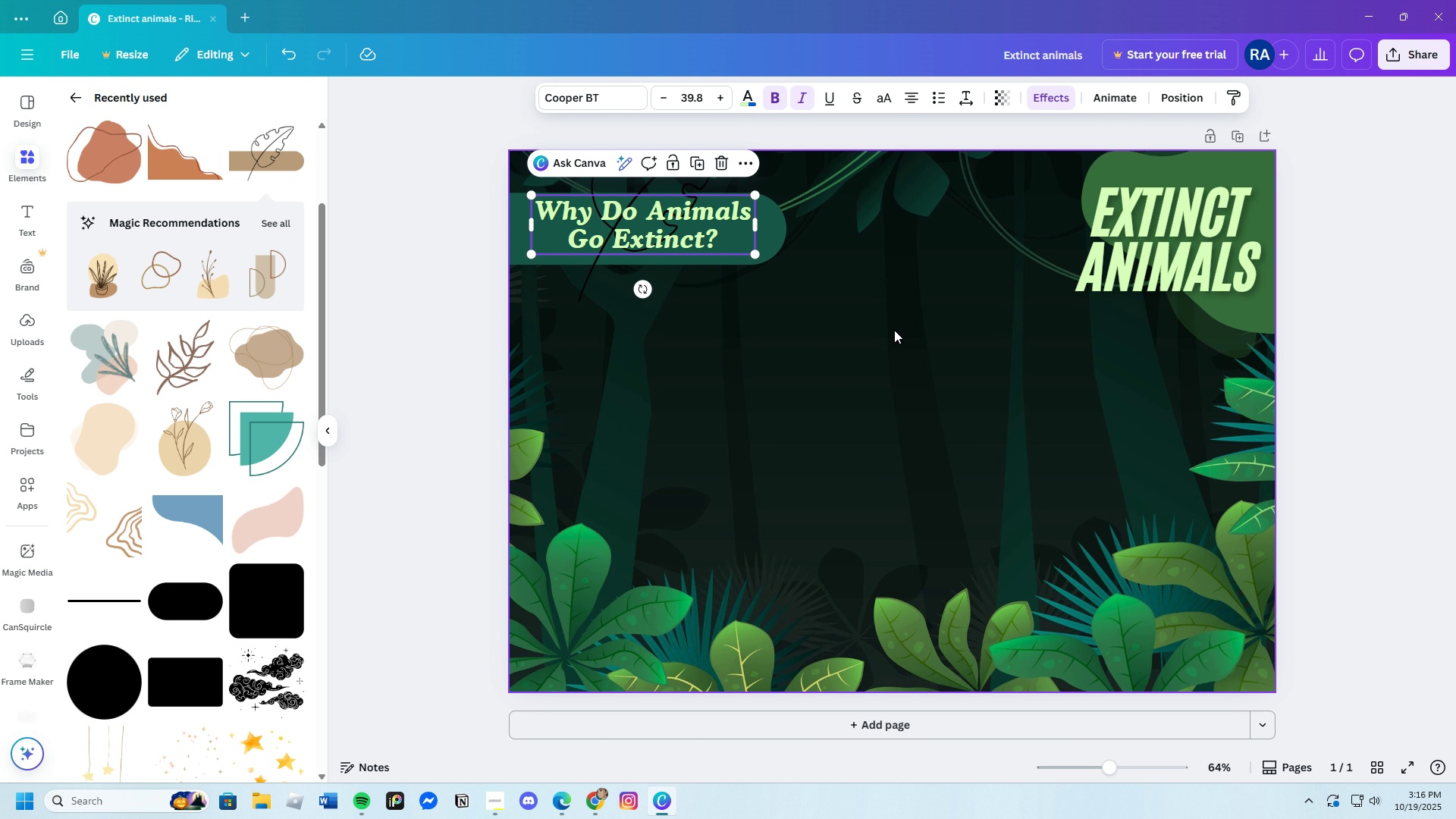 
left_click([894, 330])
 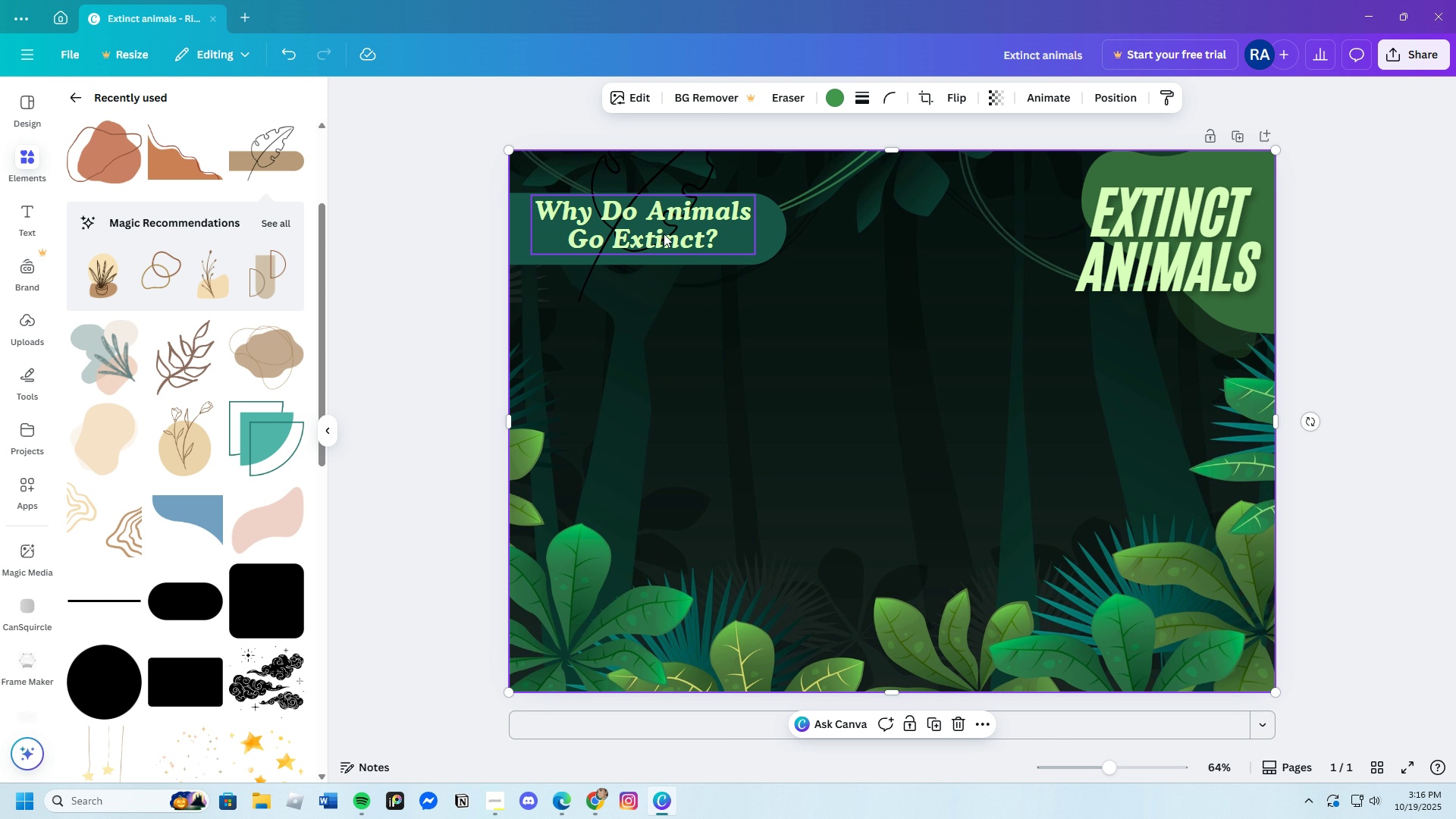 
left_click_drag(start_coordinate=[663, 232], to_coordinate=[664, 237])
 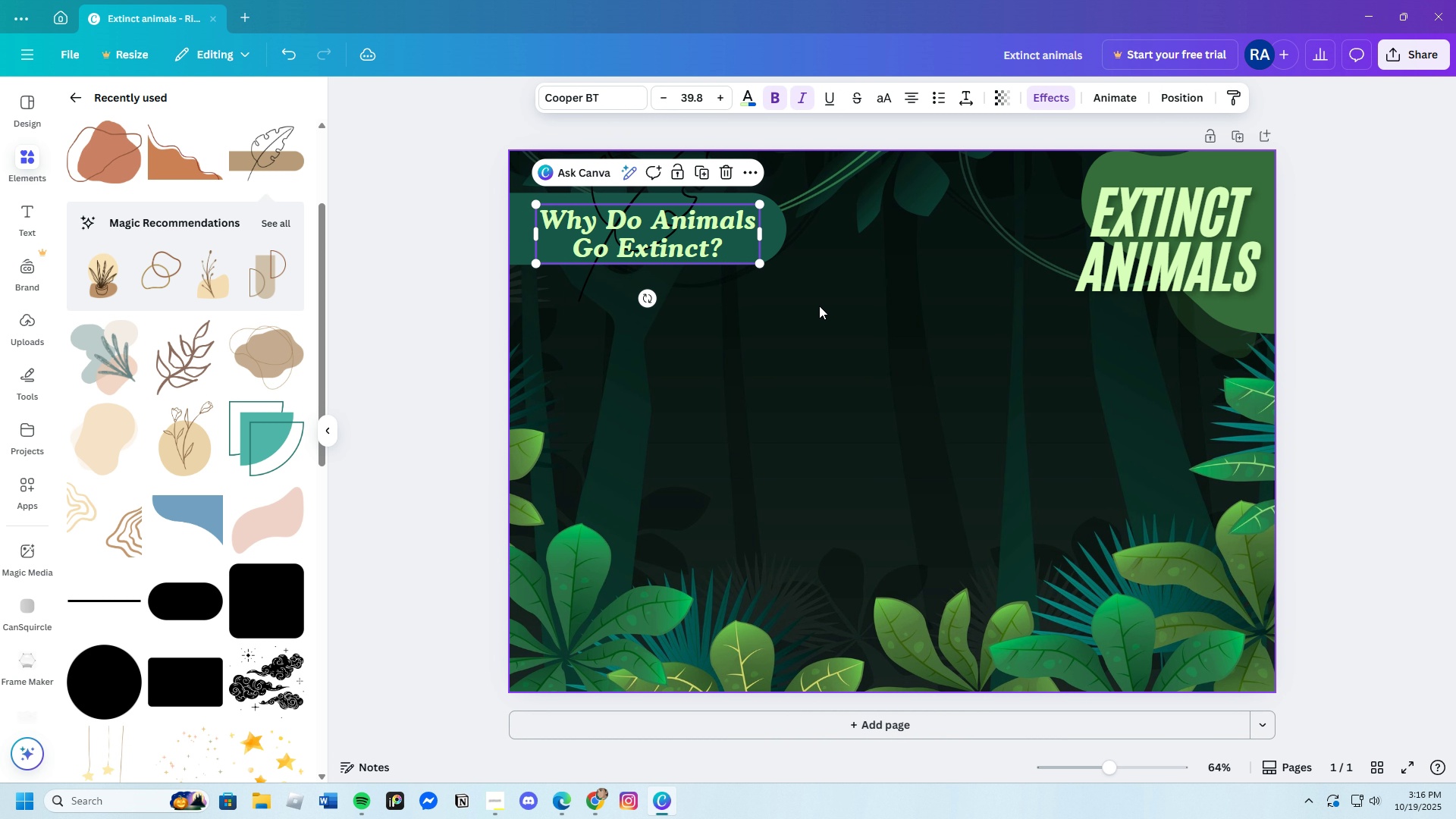 
left_click([819, 306])
 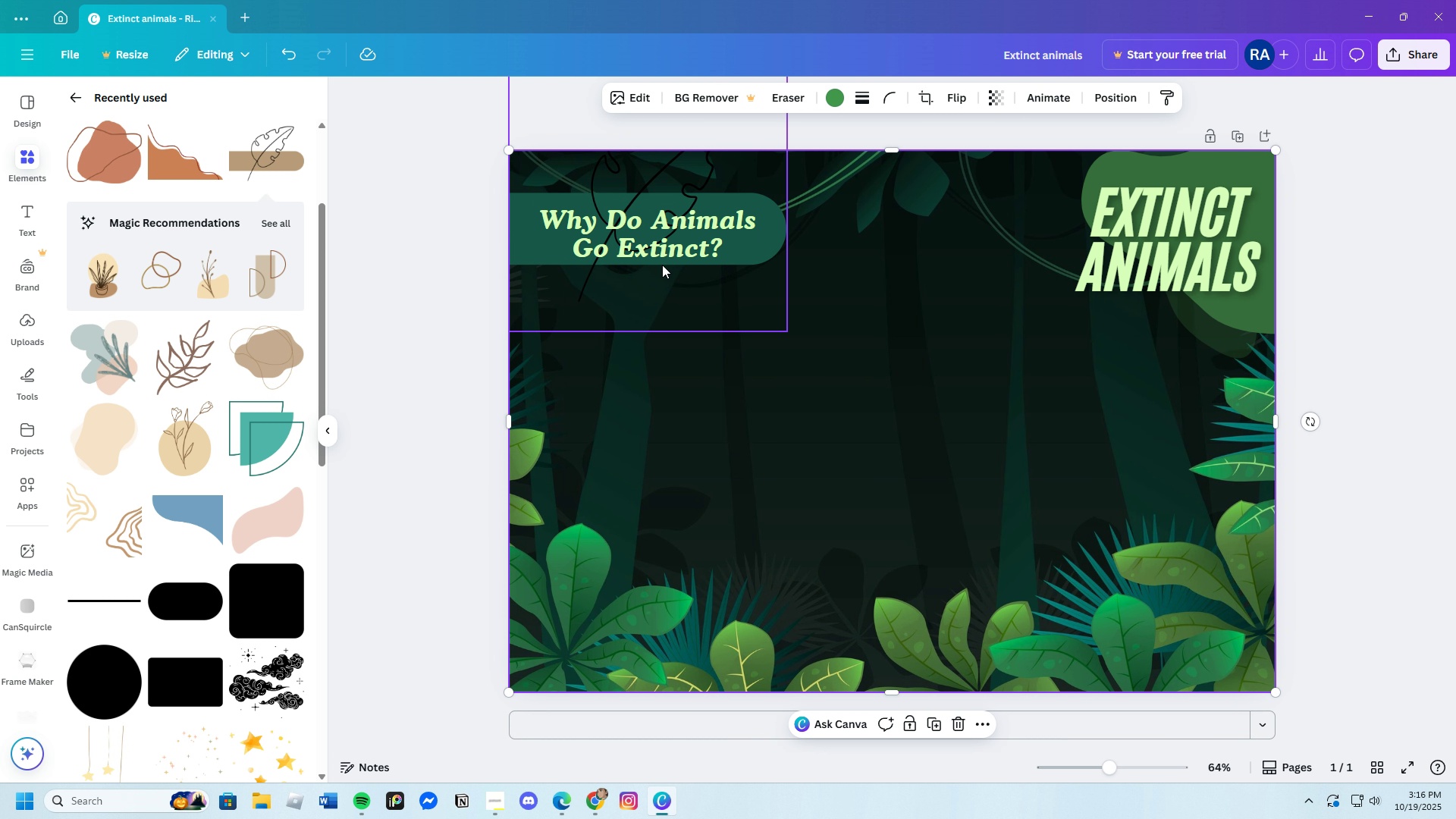 
left_click([642, 243])
 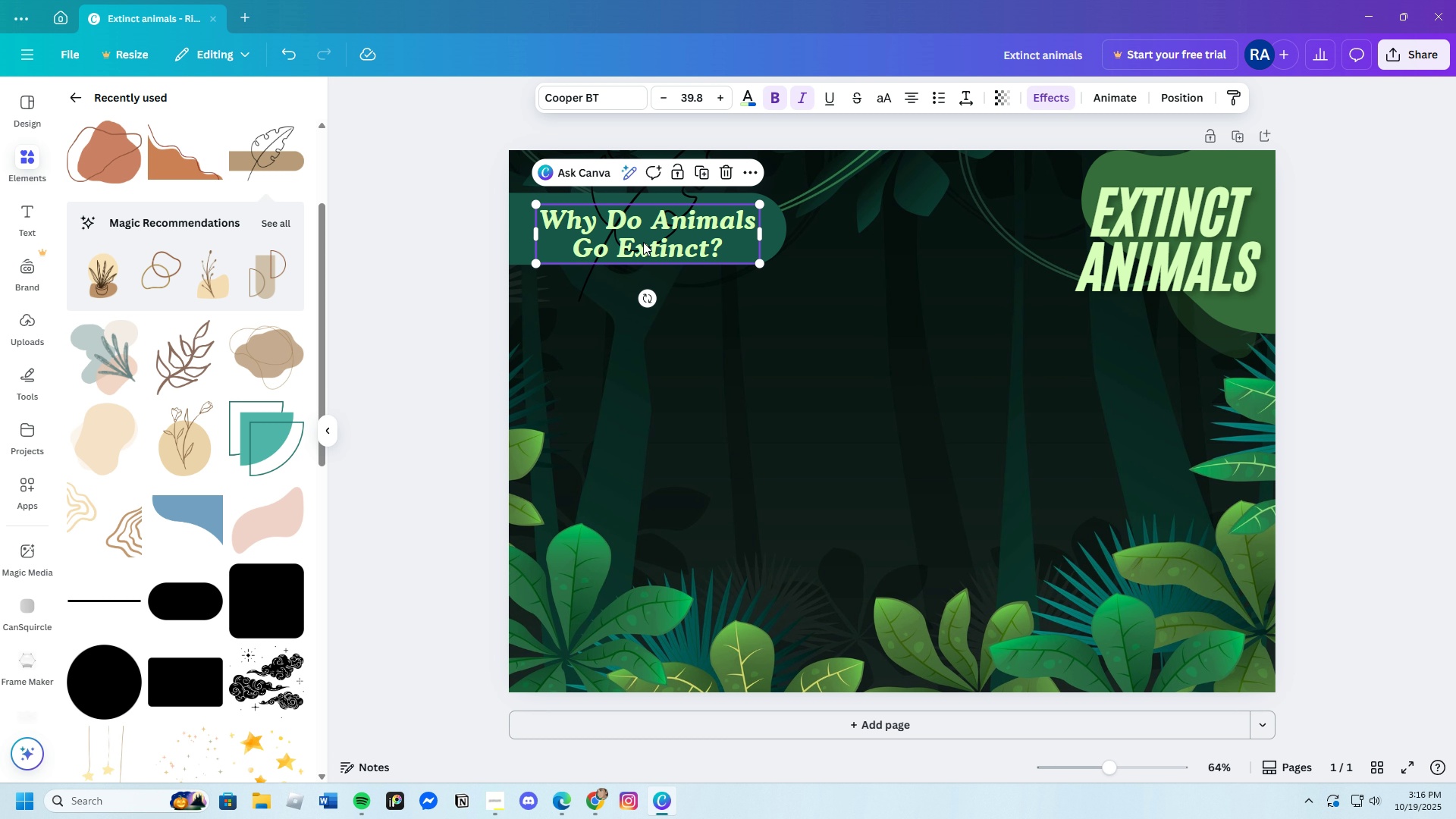 
left_click_drag(start_coordinate=[643, 243], to_coordinate=[643, 237])
 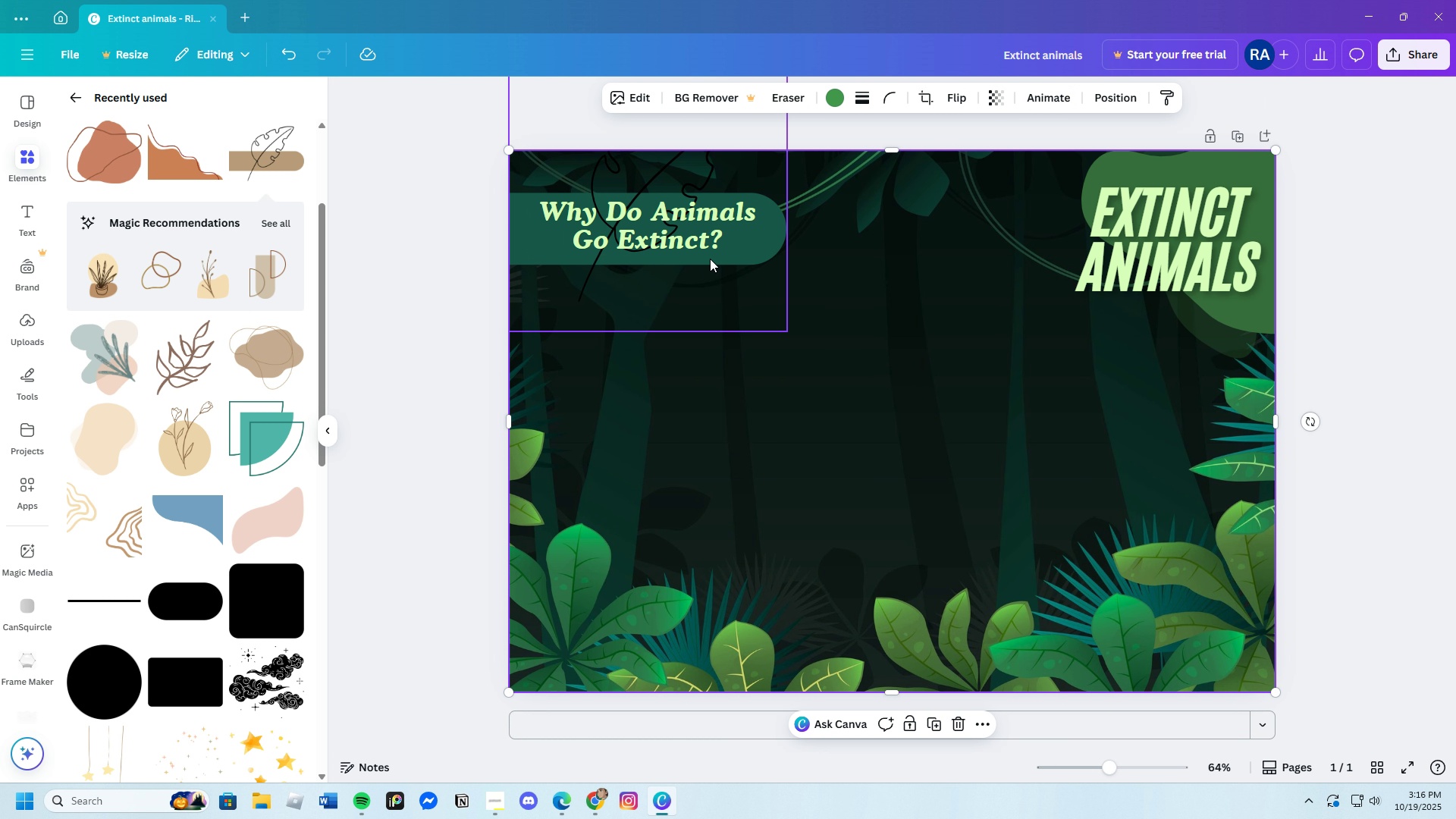 
left_click([838, 300])
 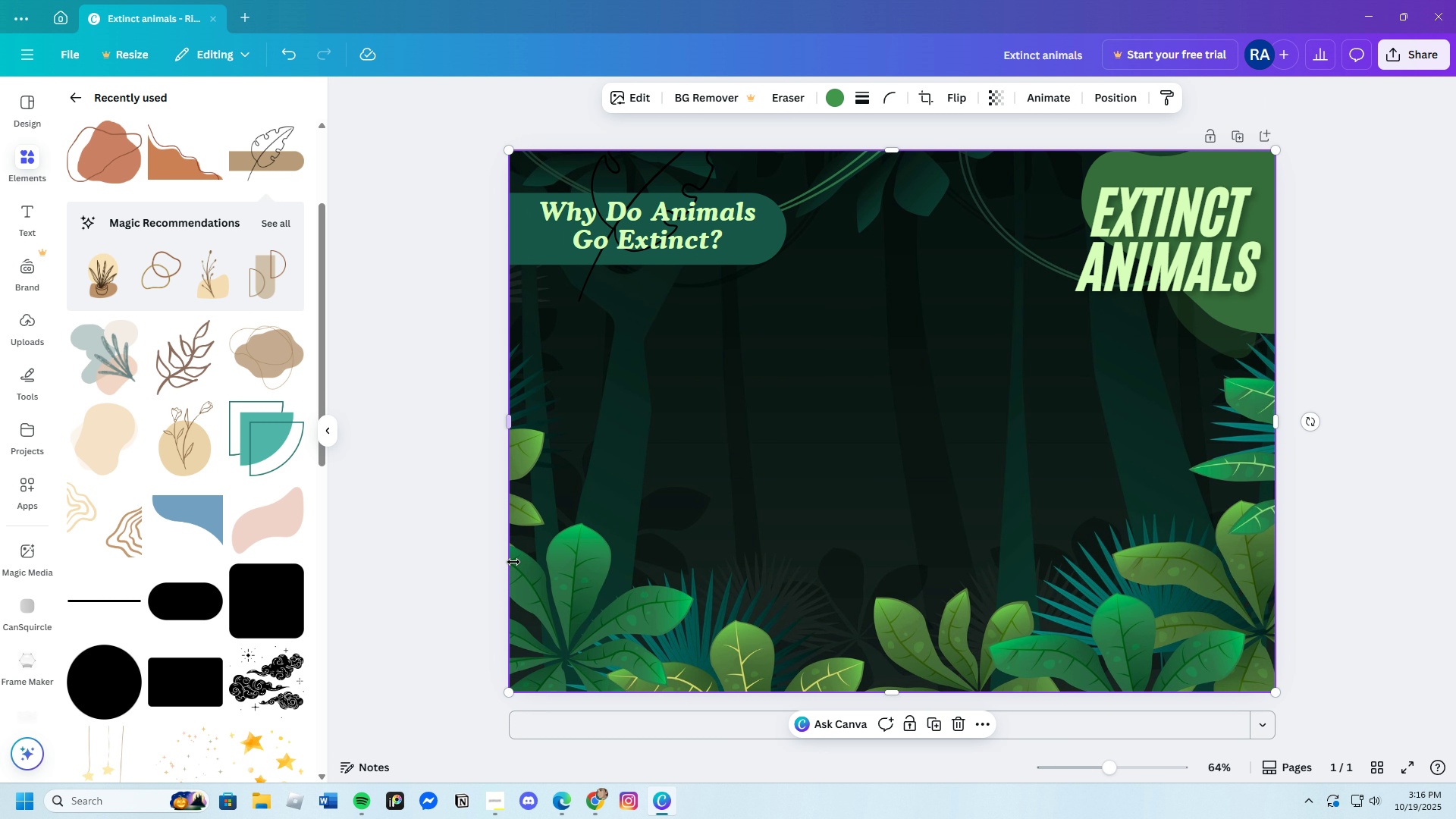 
scroll: coordinate [335, 557], scroll_direction: down, amount: 1.0
 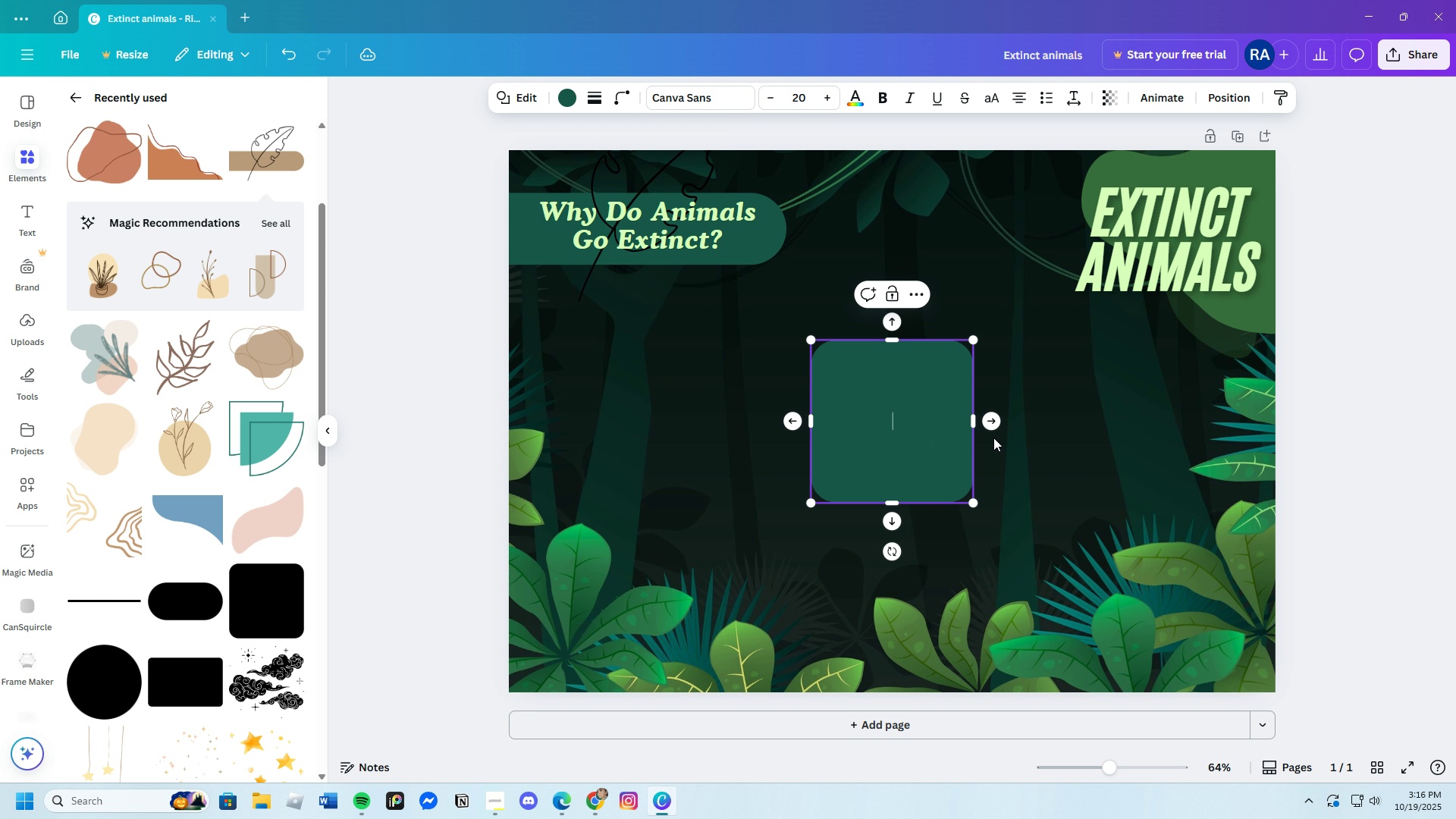 
double_click([912, 438])
 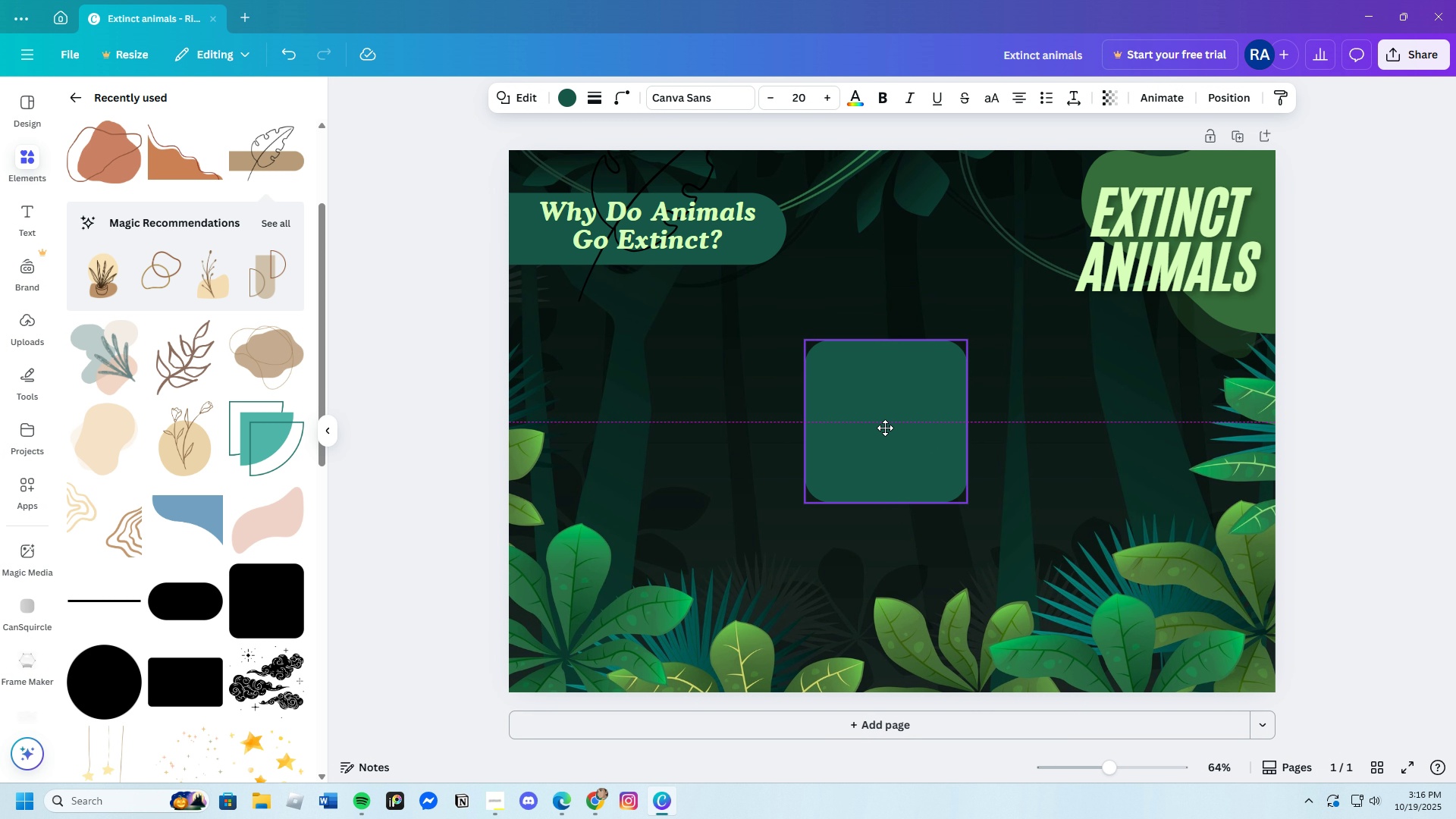 
left_click_drag(start_coordinate=[915, 436], to_coordinate=[588, 369])
 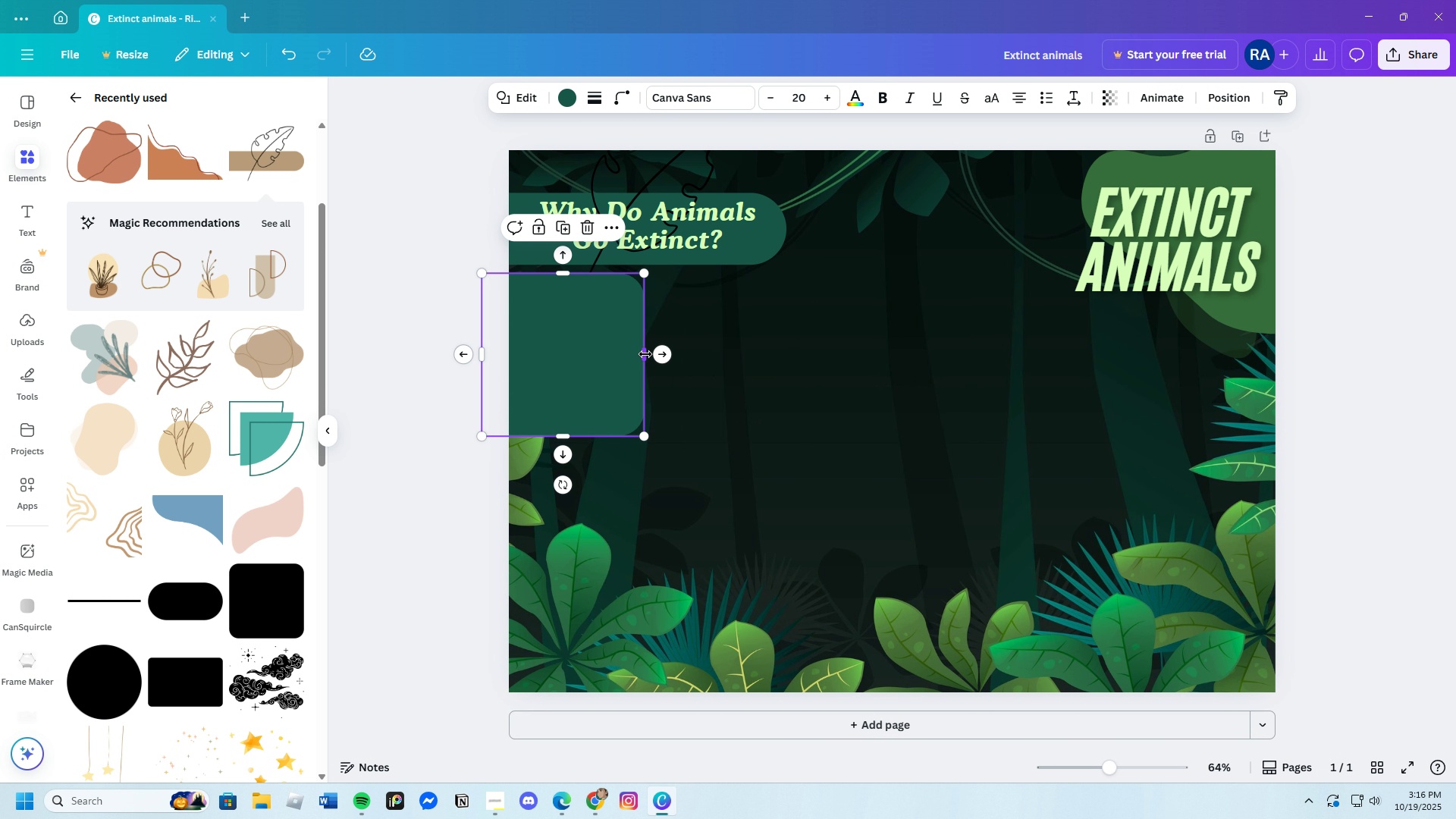 
left_click_drag(start_coordinate=[645, 354], to_coordinate=[756, 355])
 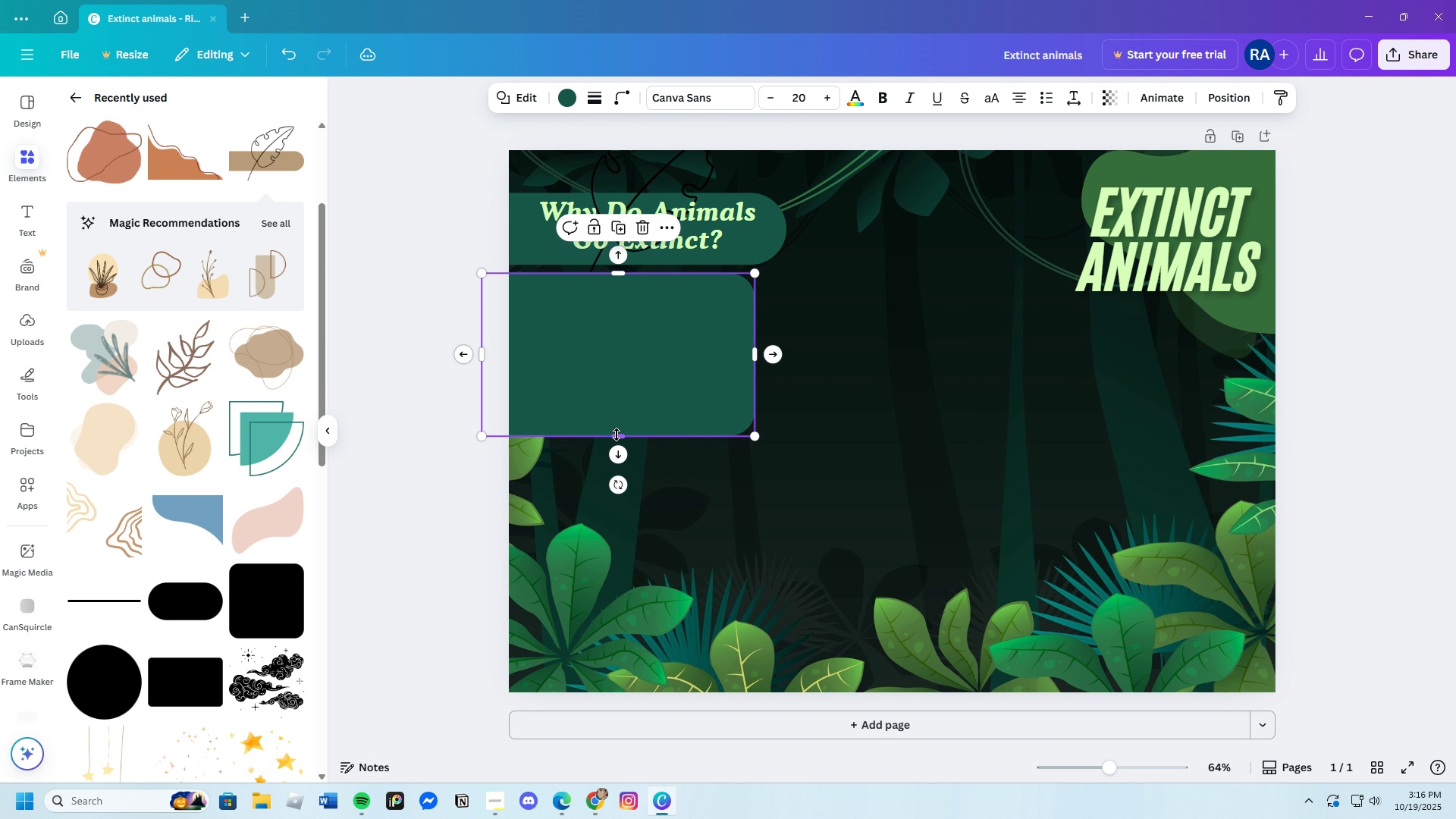 
left_click_drag(start_coordinate=[617, 433], to_coordinate=[634, 380])
 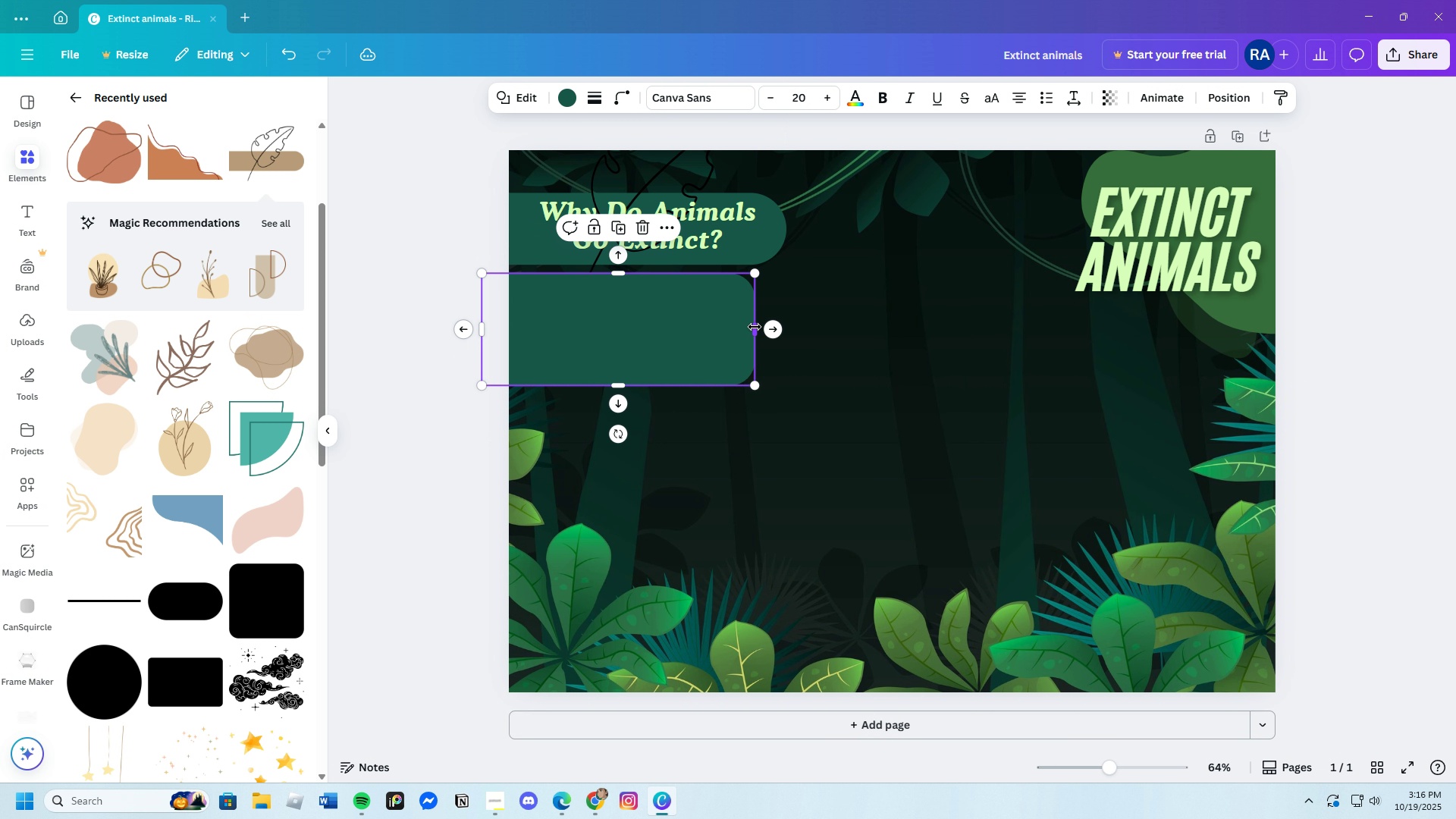 
left_click_drag(start_coordinate=[756, 327], to_coordinate=[730, 325])
 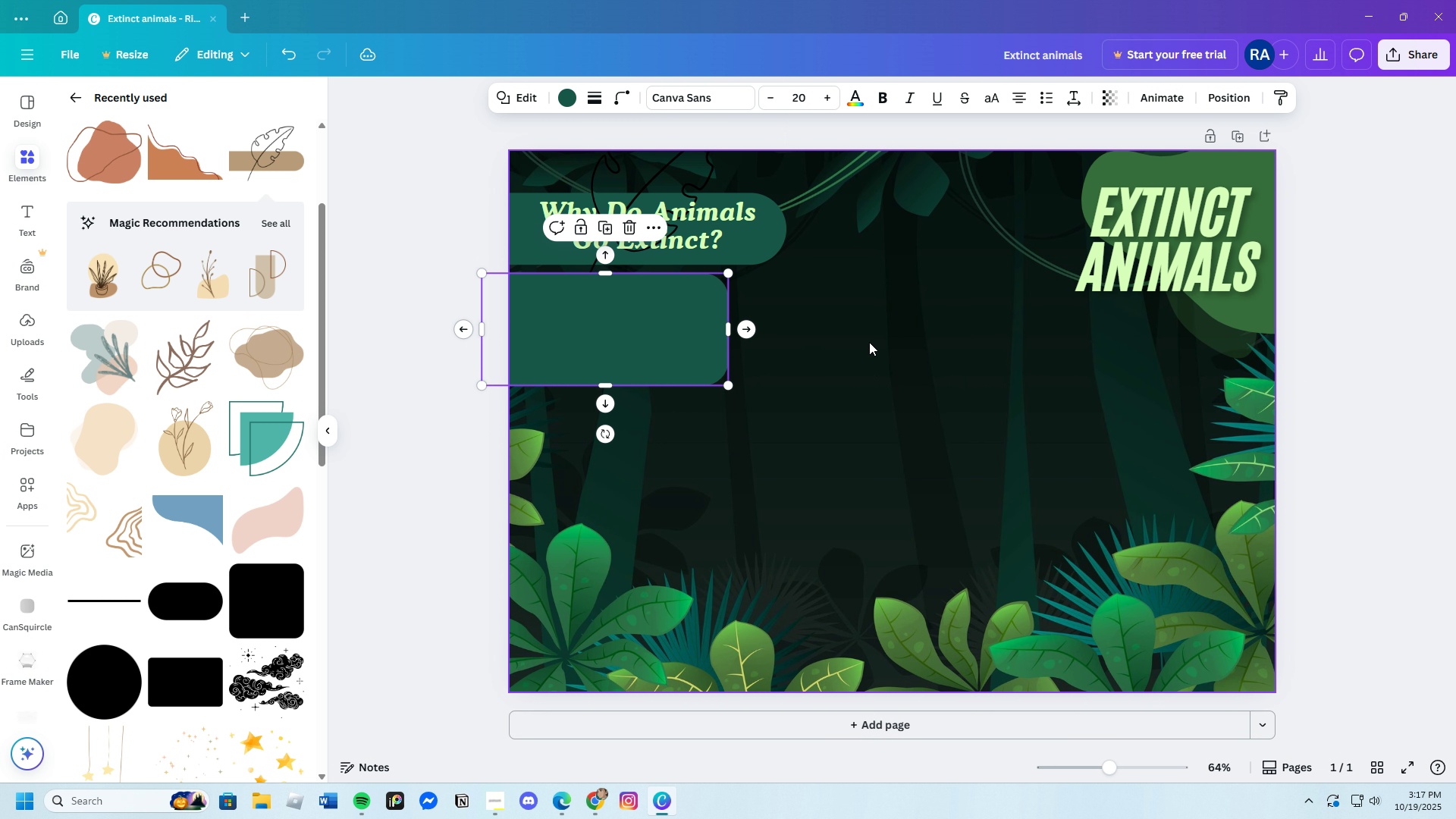 
left_click([869, 342])
 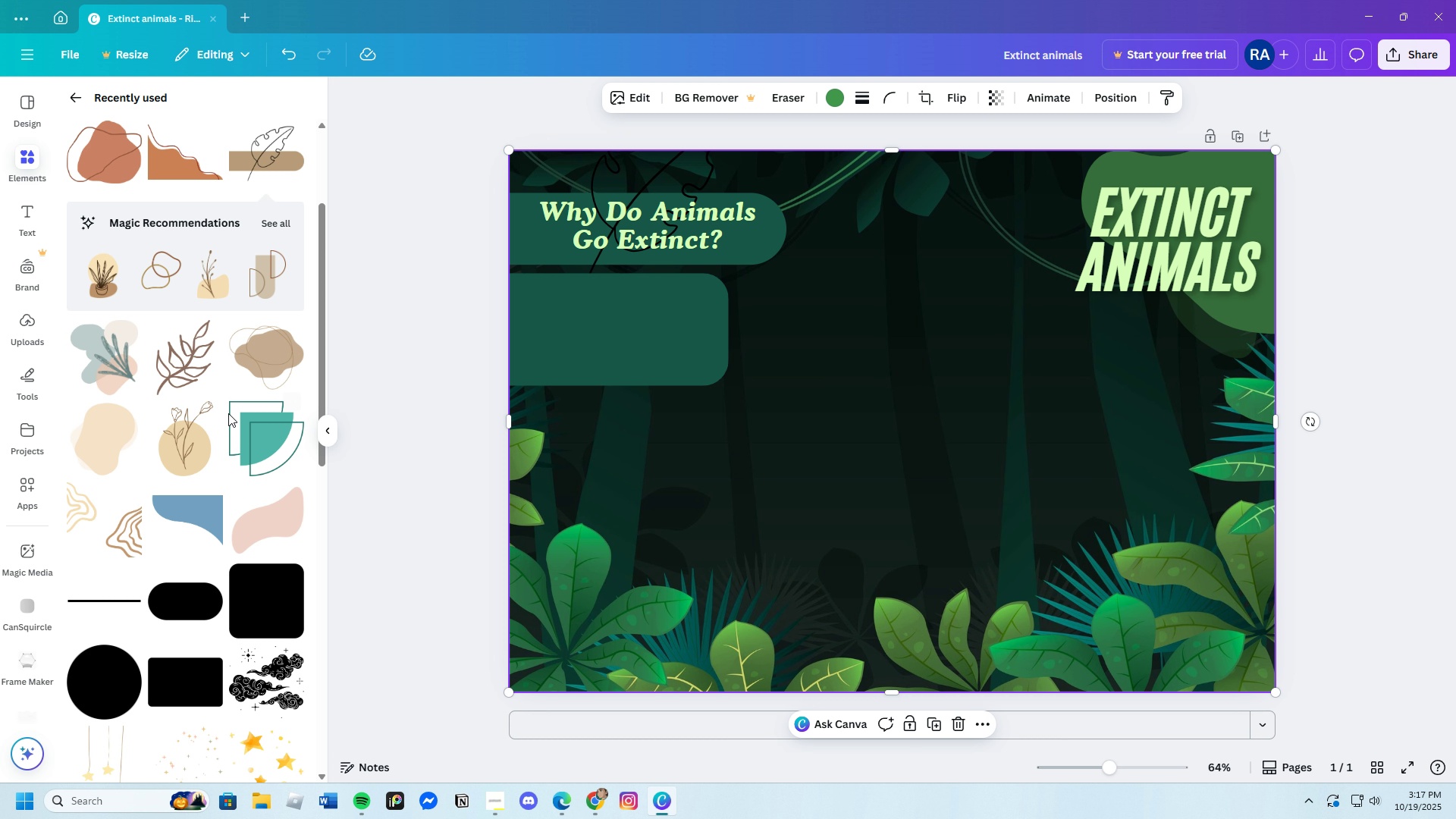 
wait(7.23)
 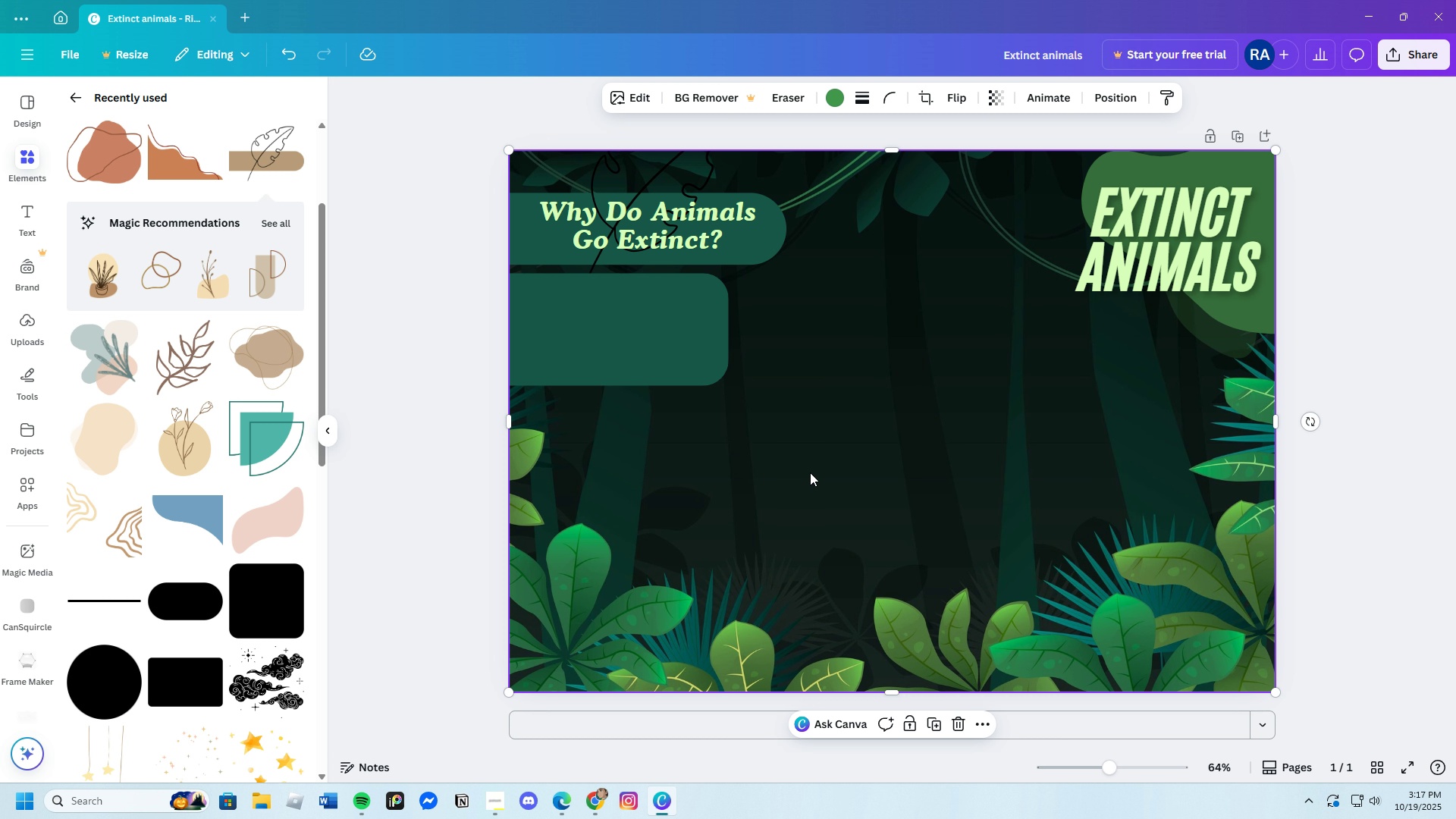 
left_click([24, 207])
 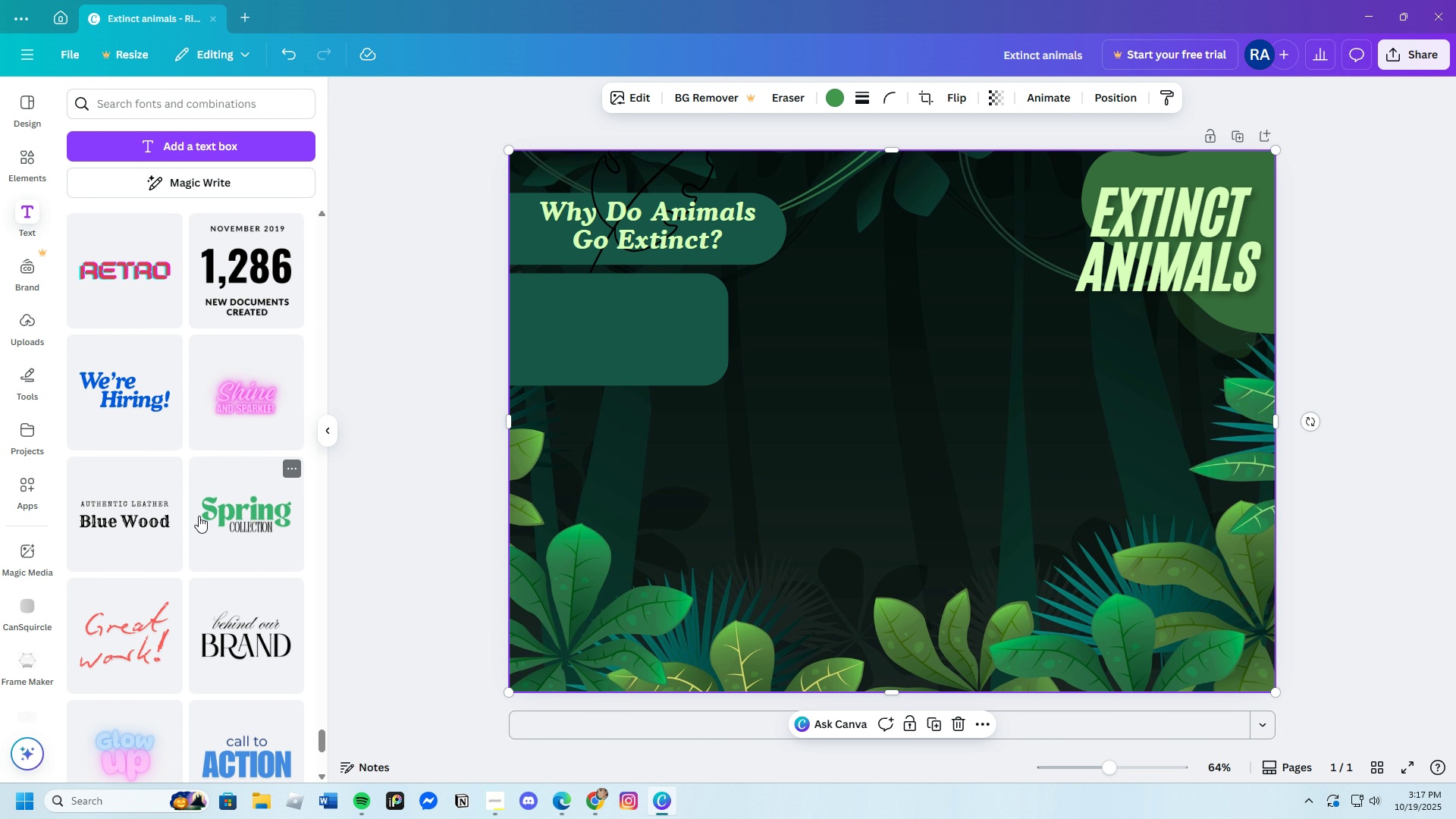 
scroll: coordinate [198, 514], scroll_direction: down, amount: 12.0
 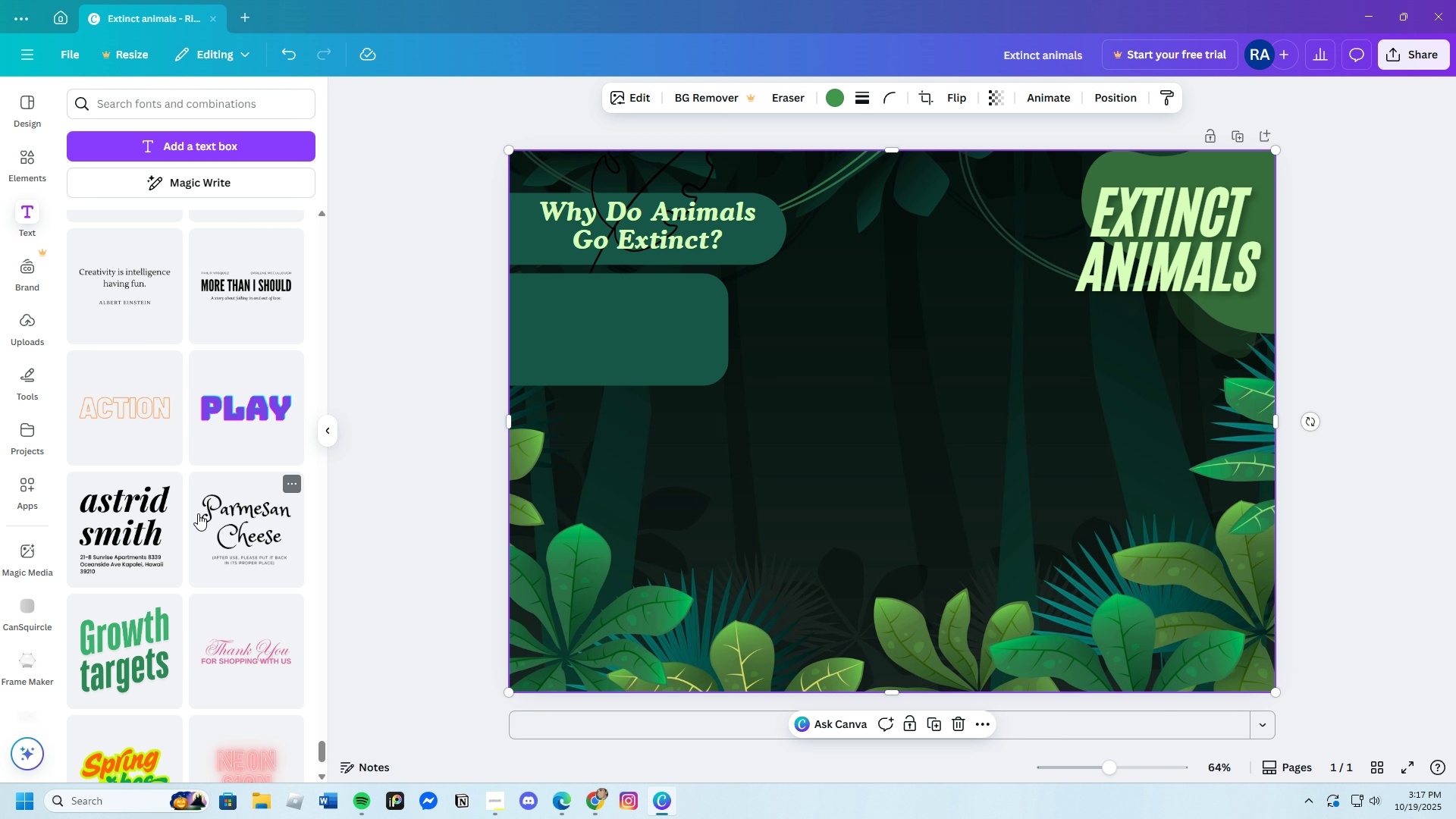 
scroll: coordinate [198, 513], scroll_direction: up, amount: 1.0
 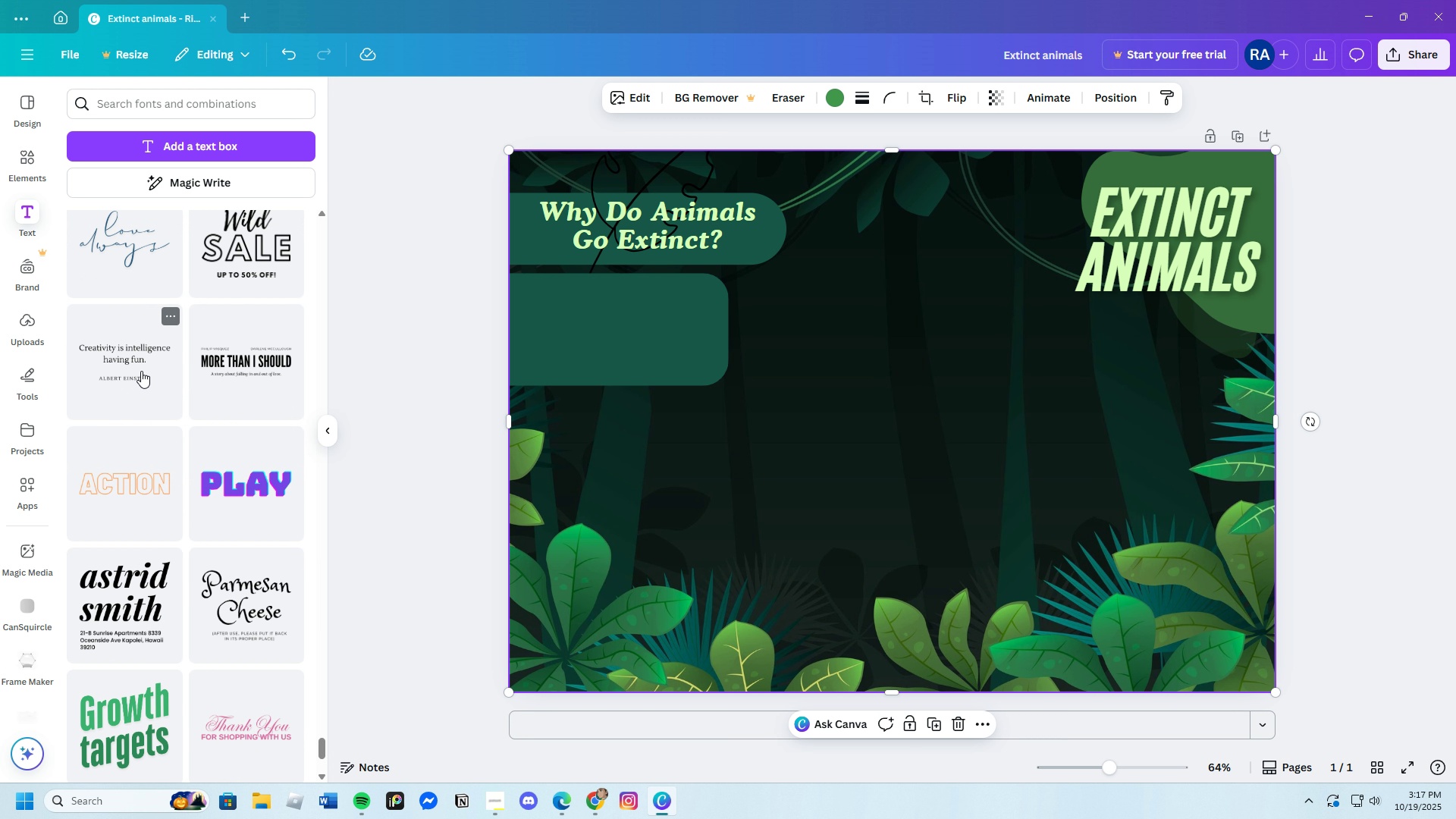 
left_click([139, 367])
 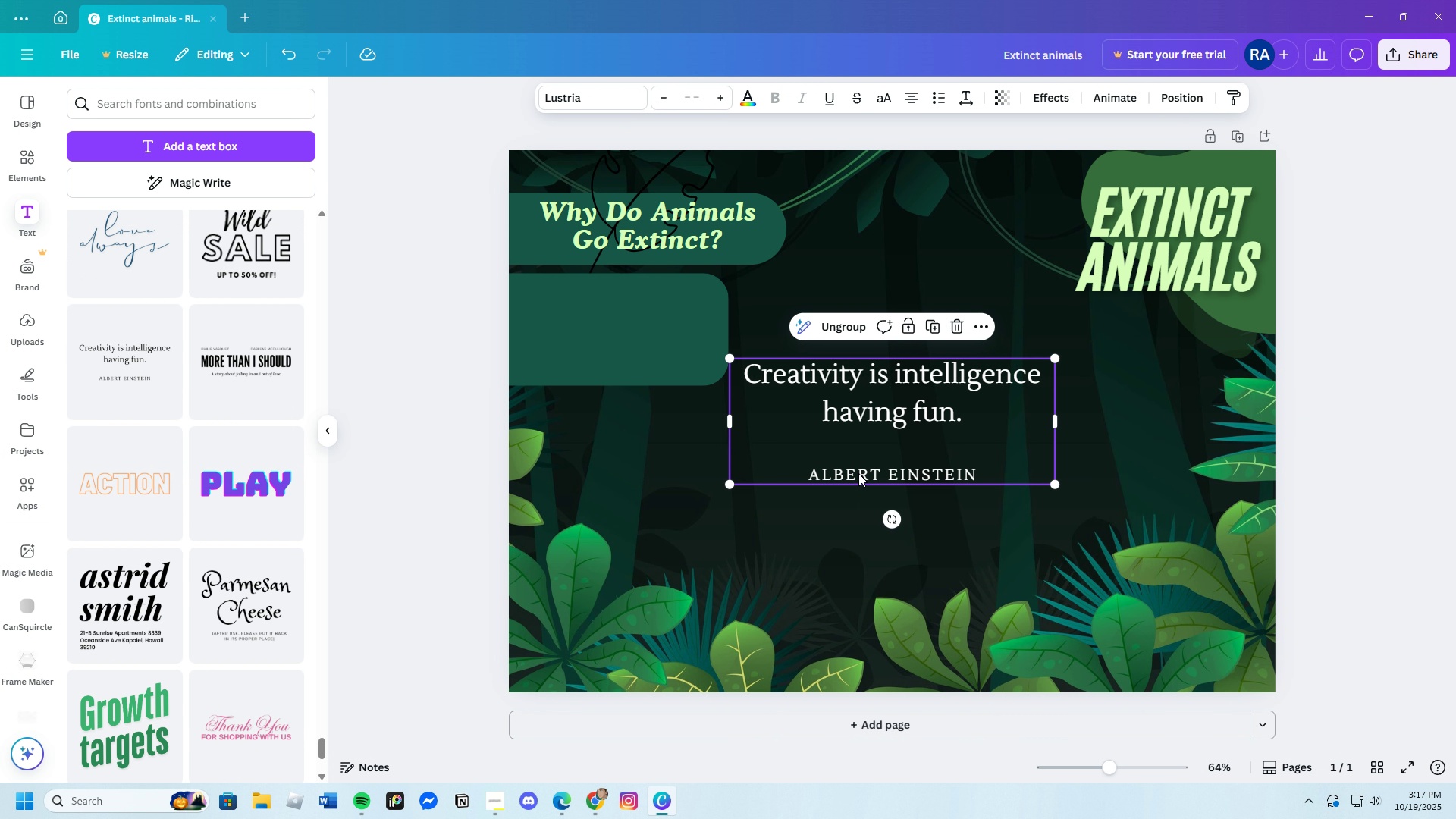 
wait(5.12)
 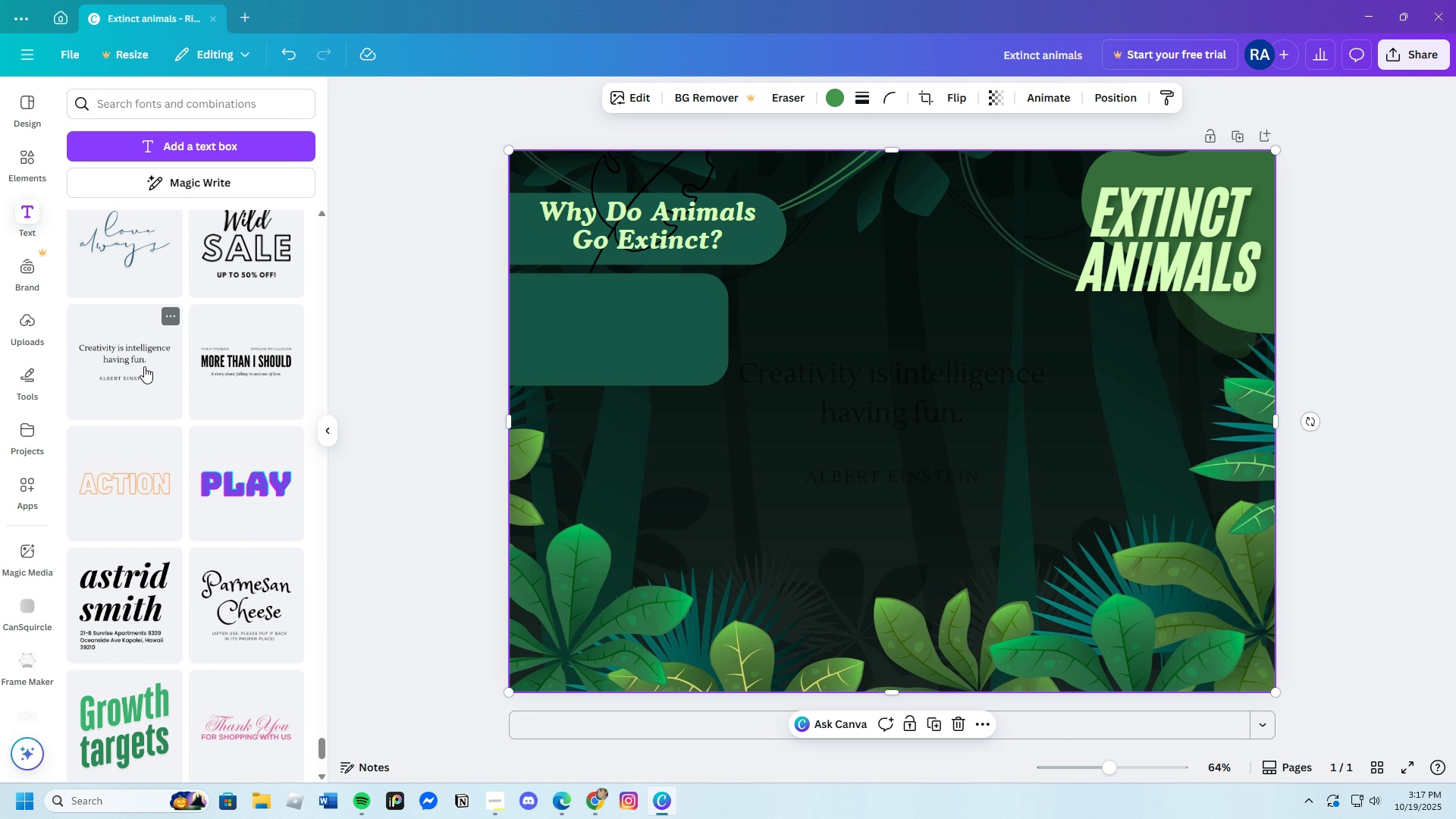 
left_click([831, 471])
 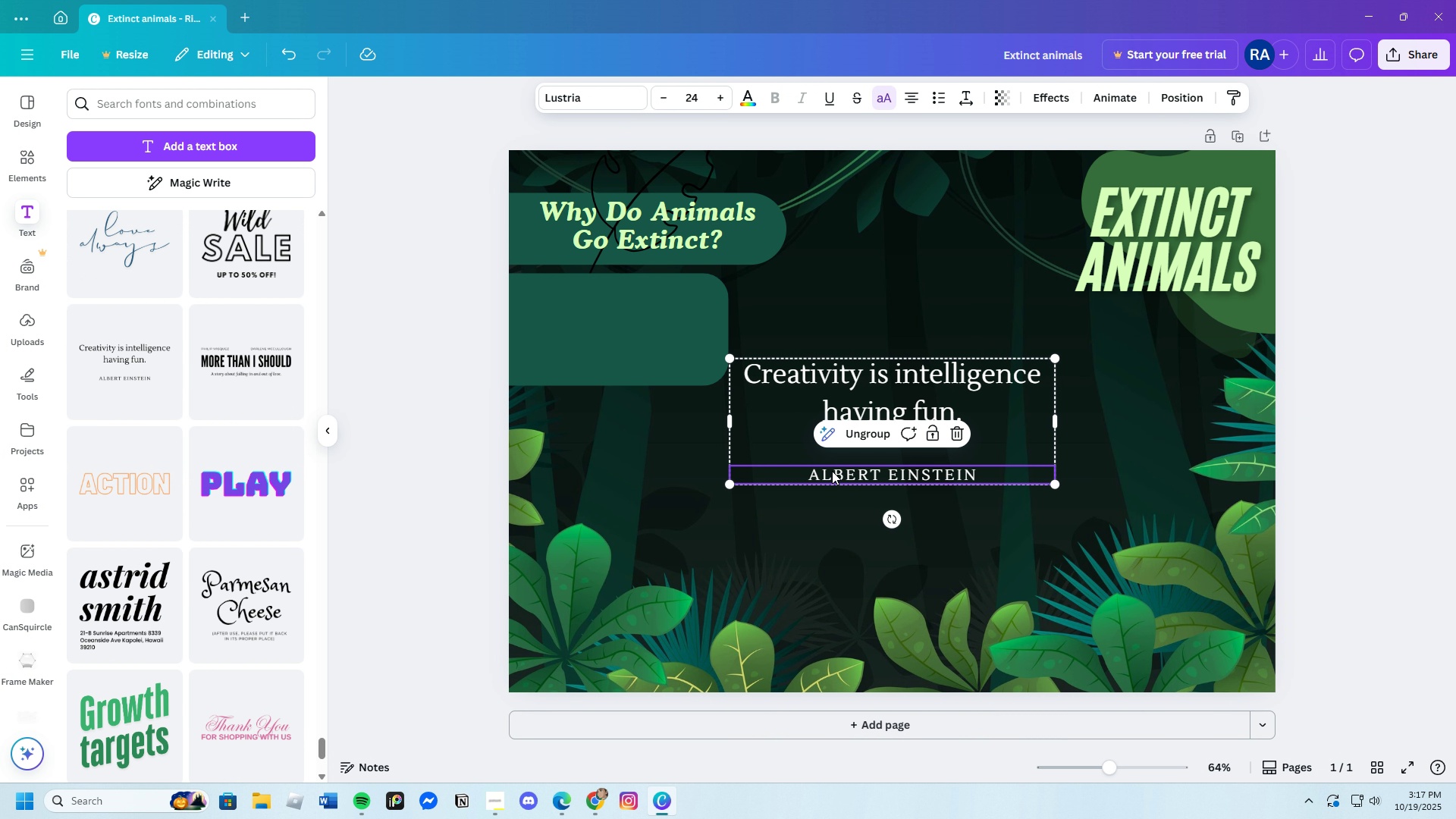 
key(Backspace)
 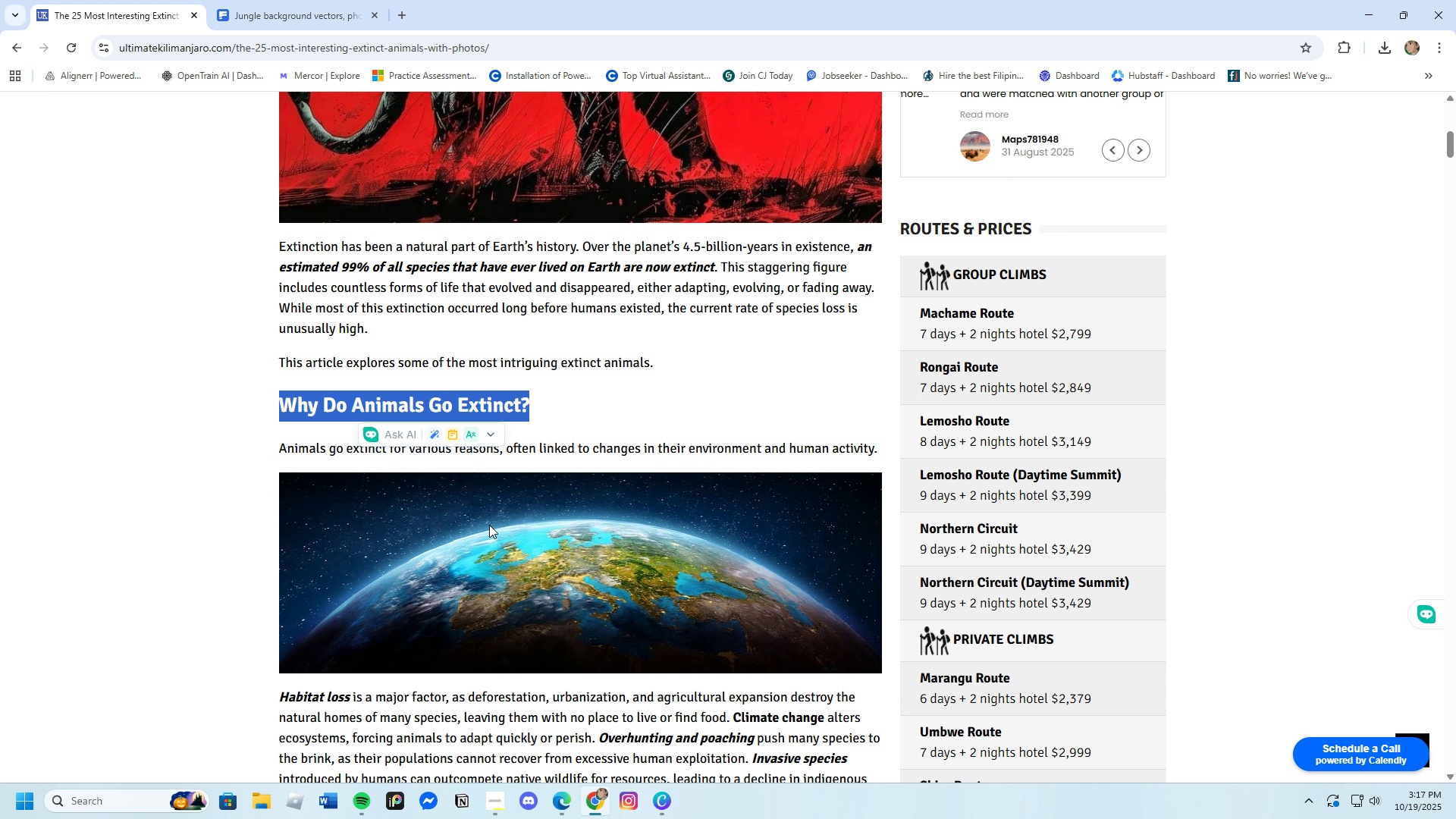 
scroll: coordinate [399, 535], scroll_direction: down, amount: 3.0
 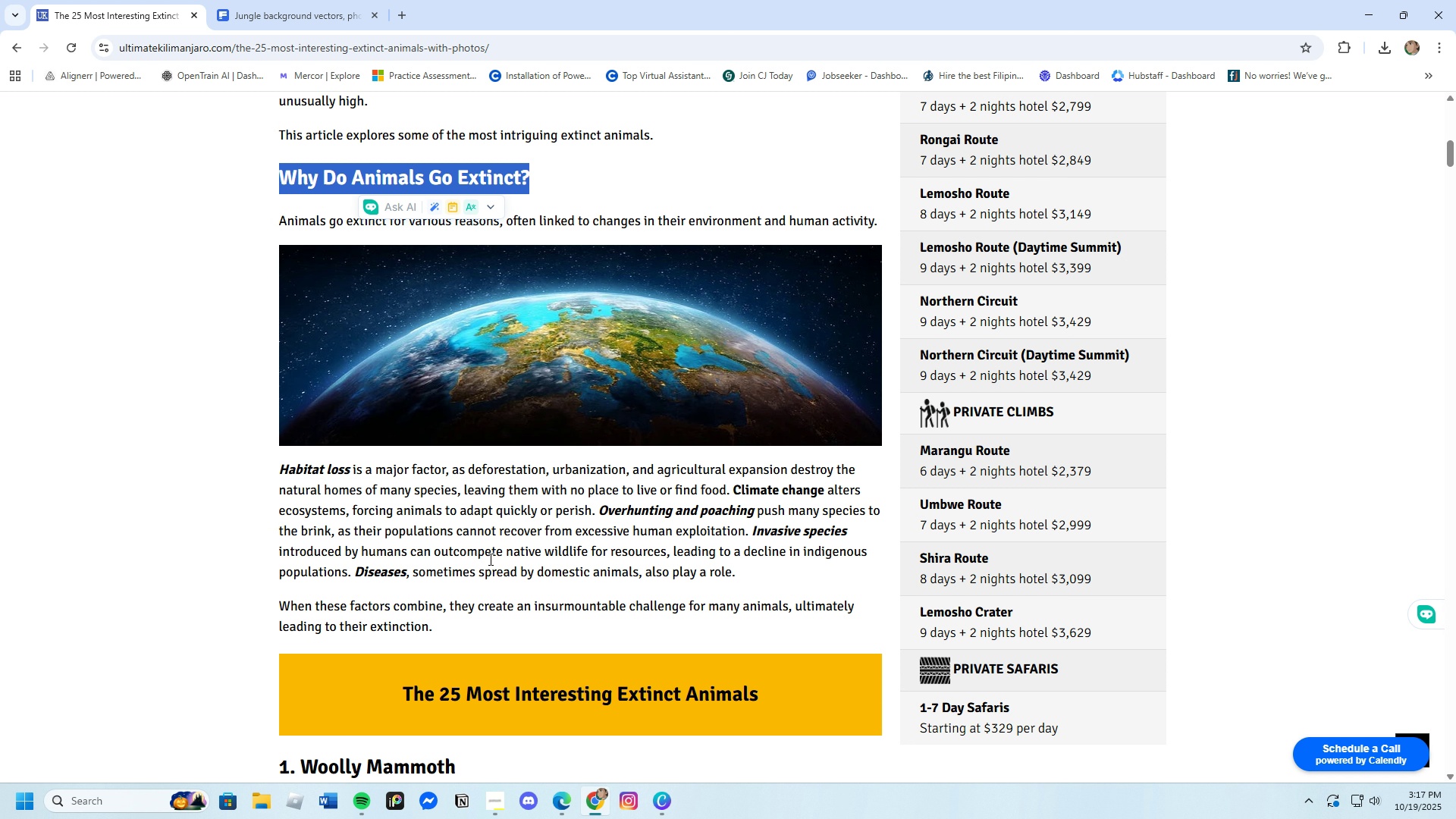 
wait(22.82)
 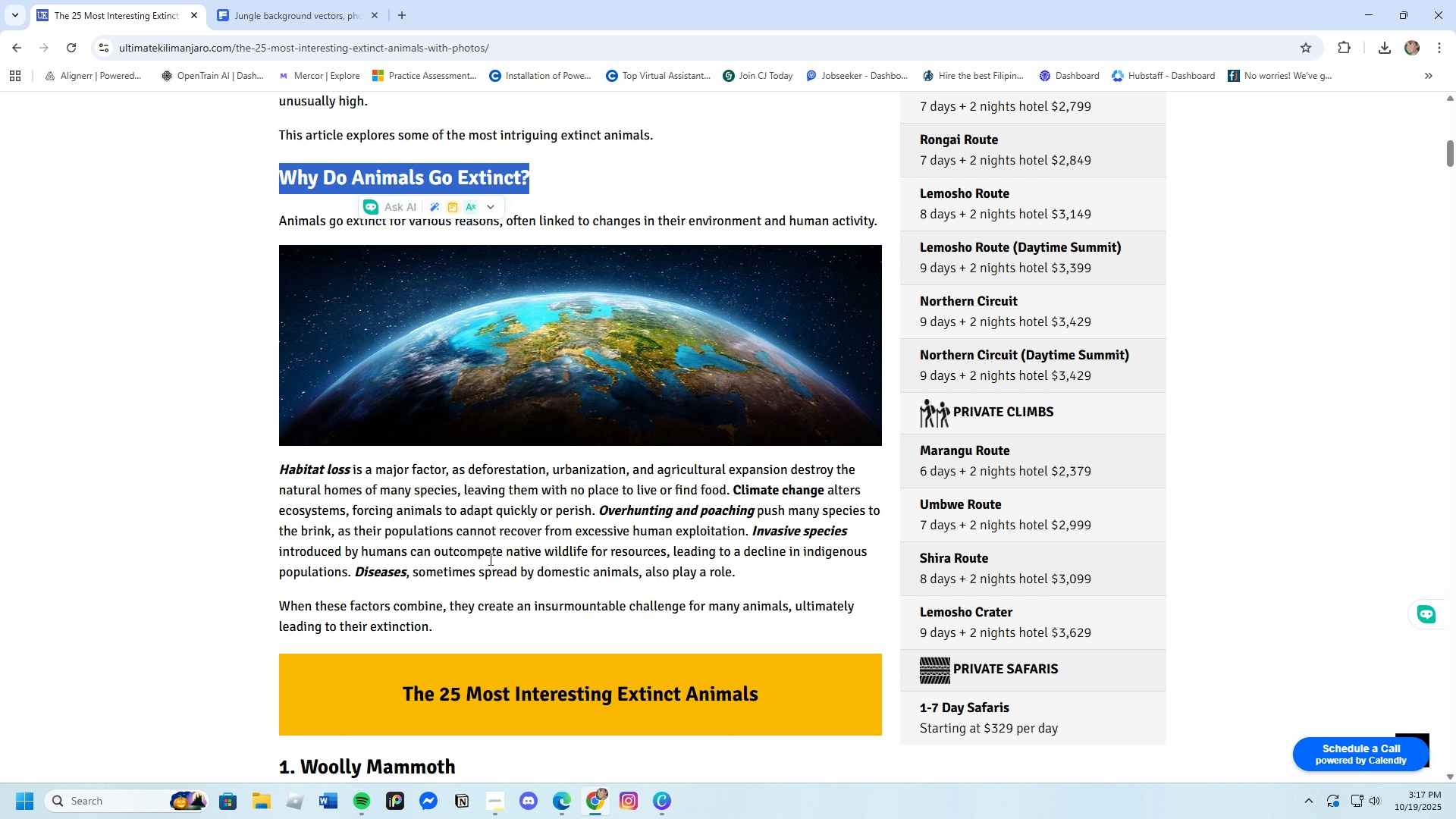 
left_click_drag(start_coordinate=[281, 469], to_coordinate=[596, 513])
 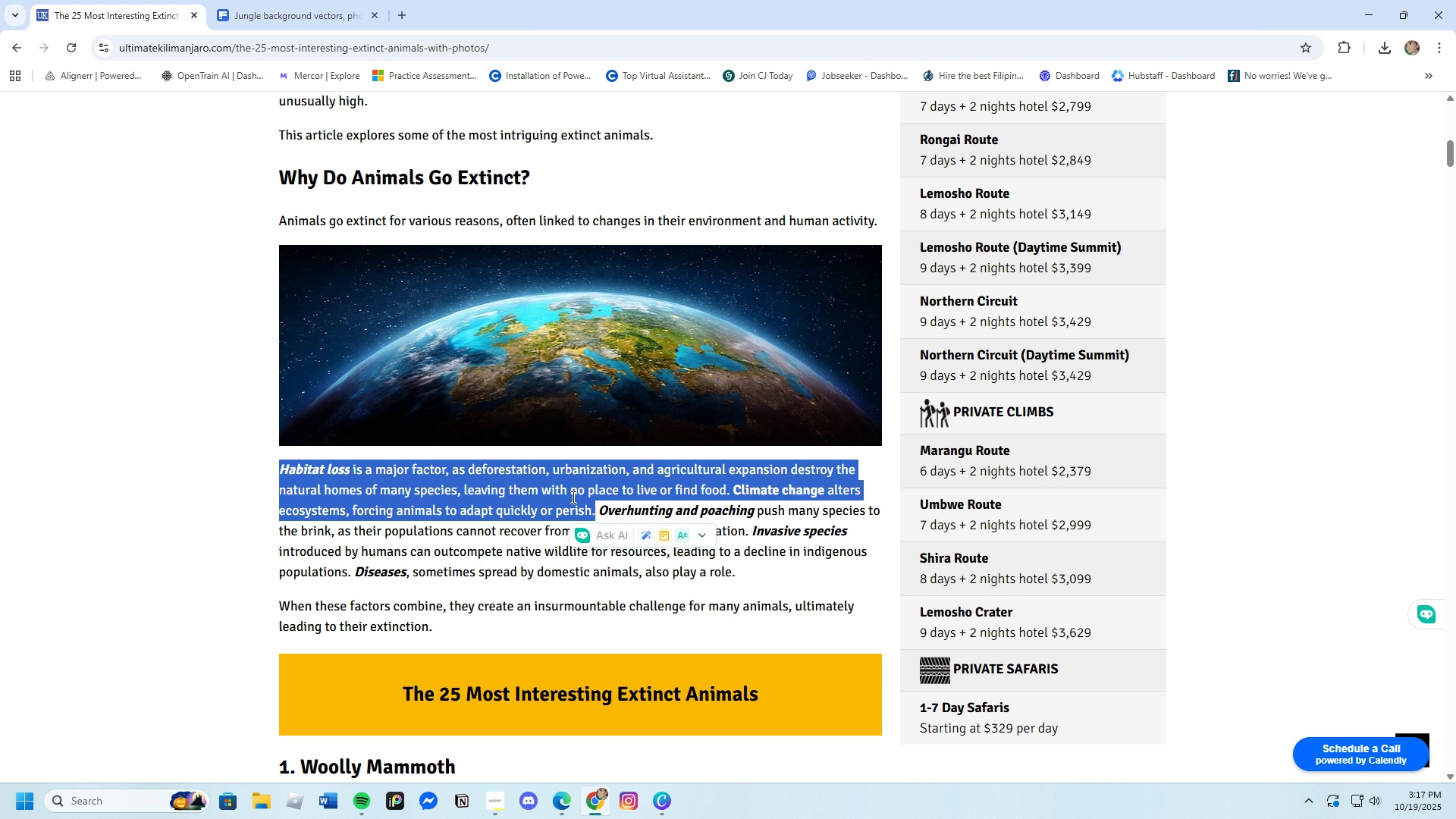 
right_click([571, 496])
 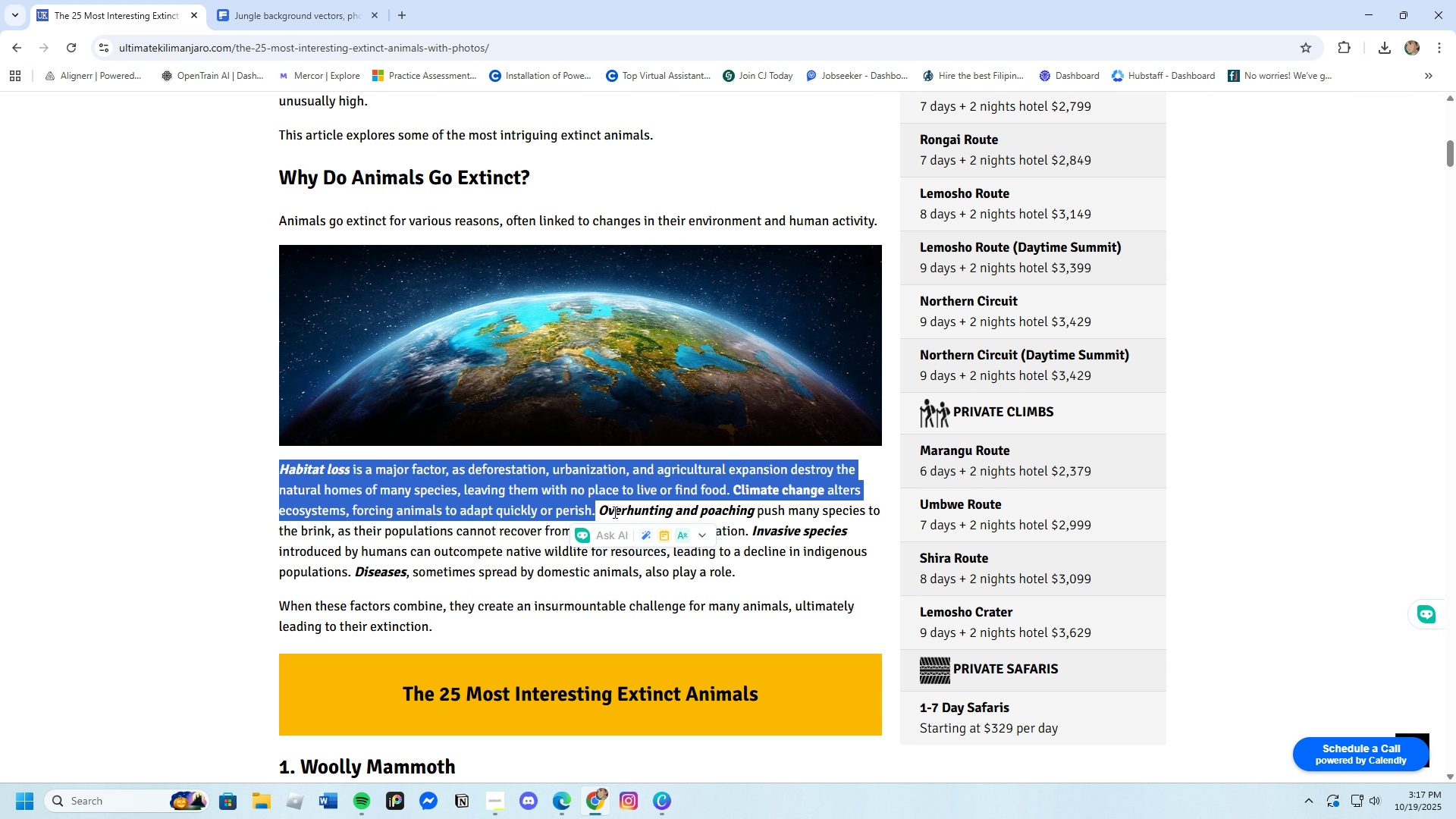 
left_click([613, 512])
 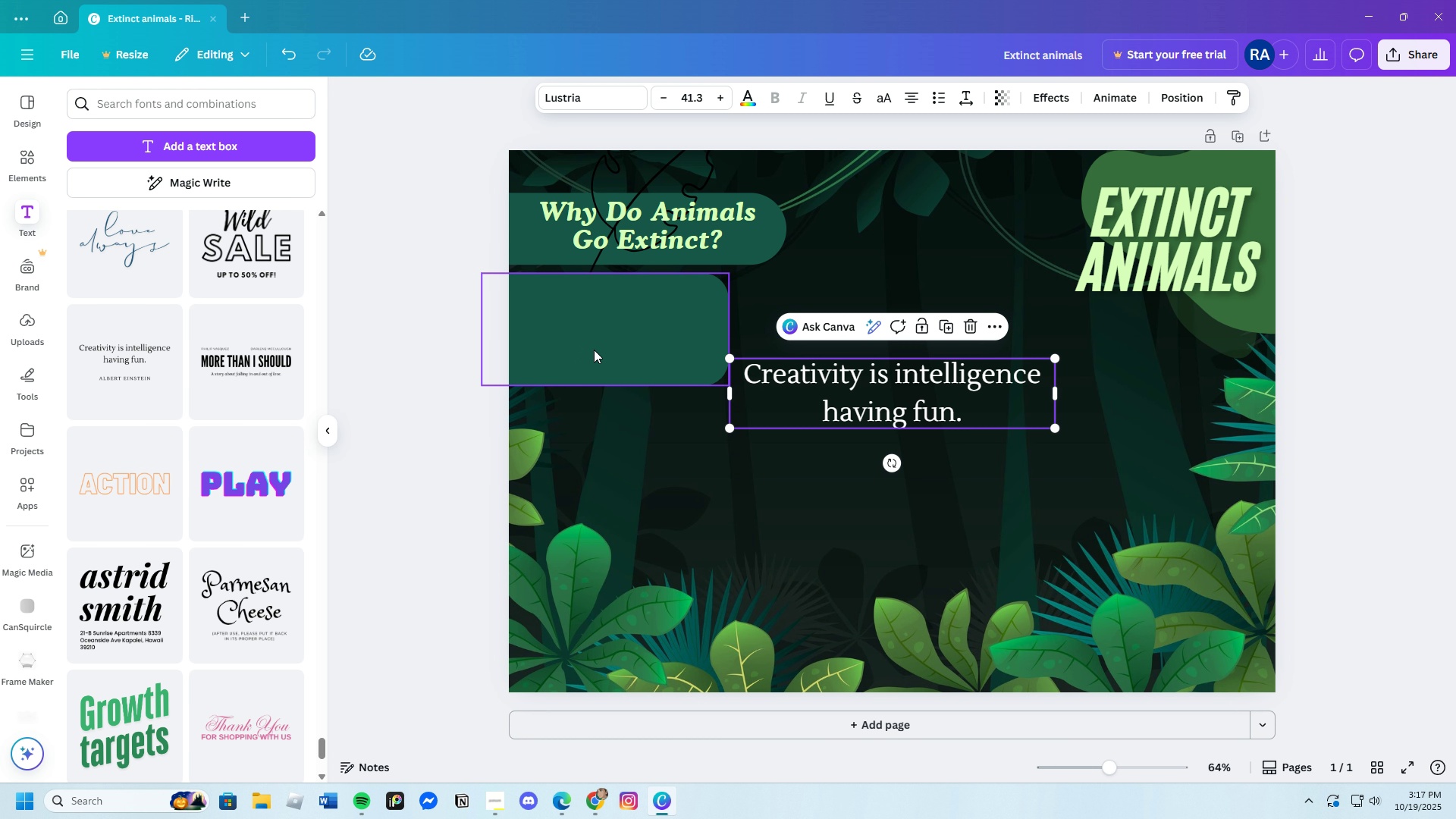 
left_click([863, 390])
 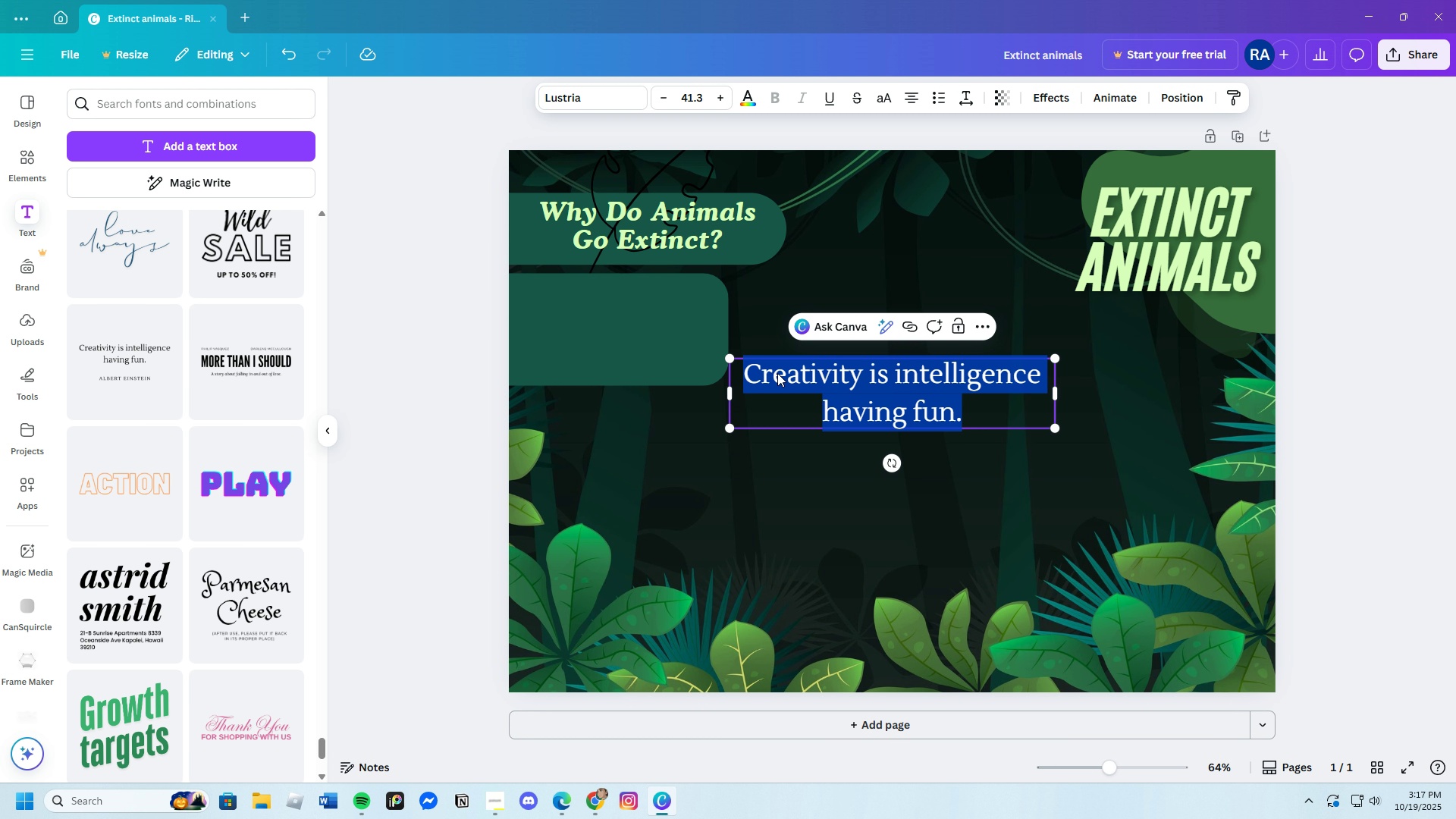 
key(Backspace)
 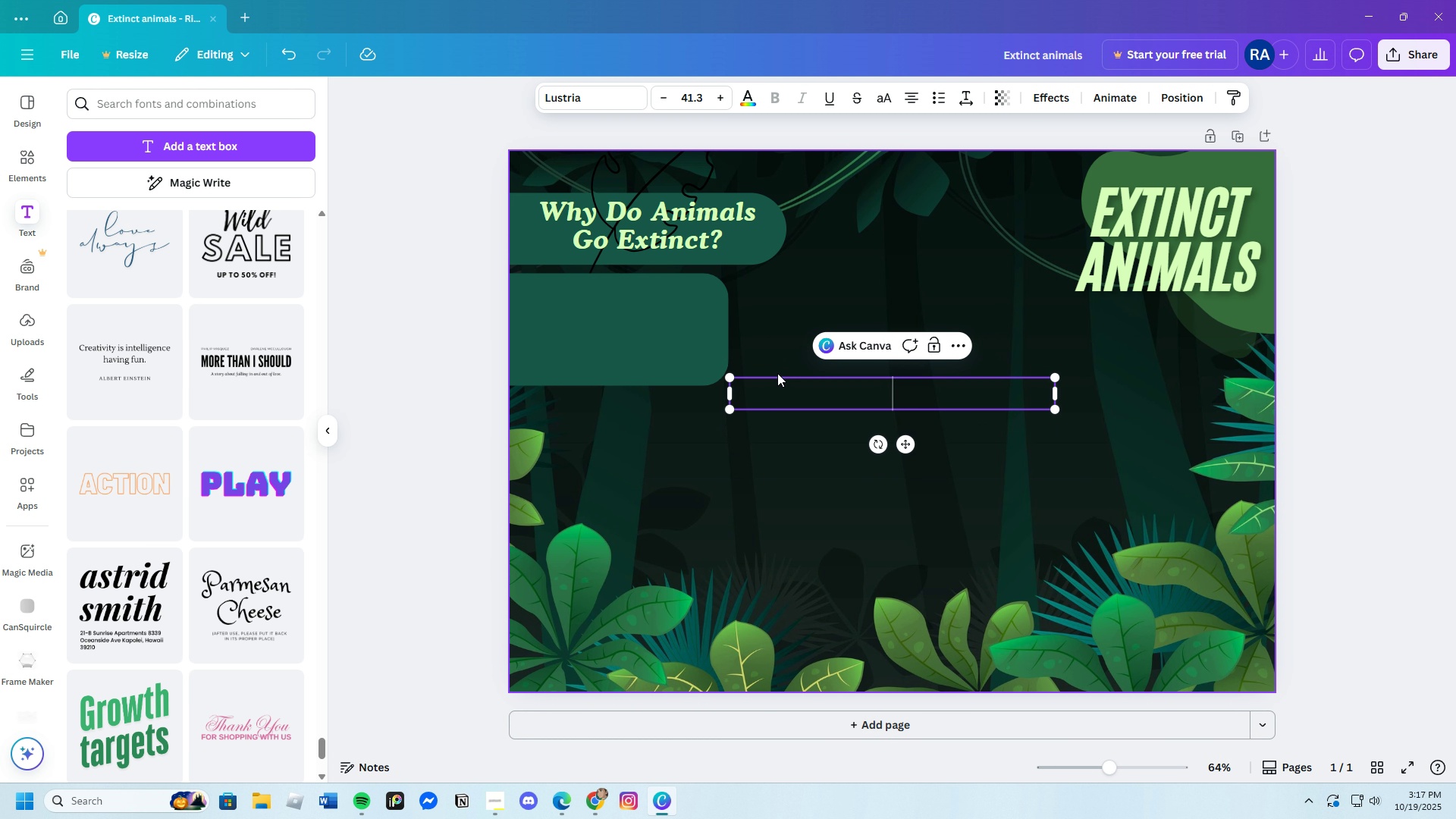 
key(Control+V)
 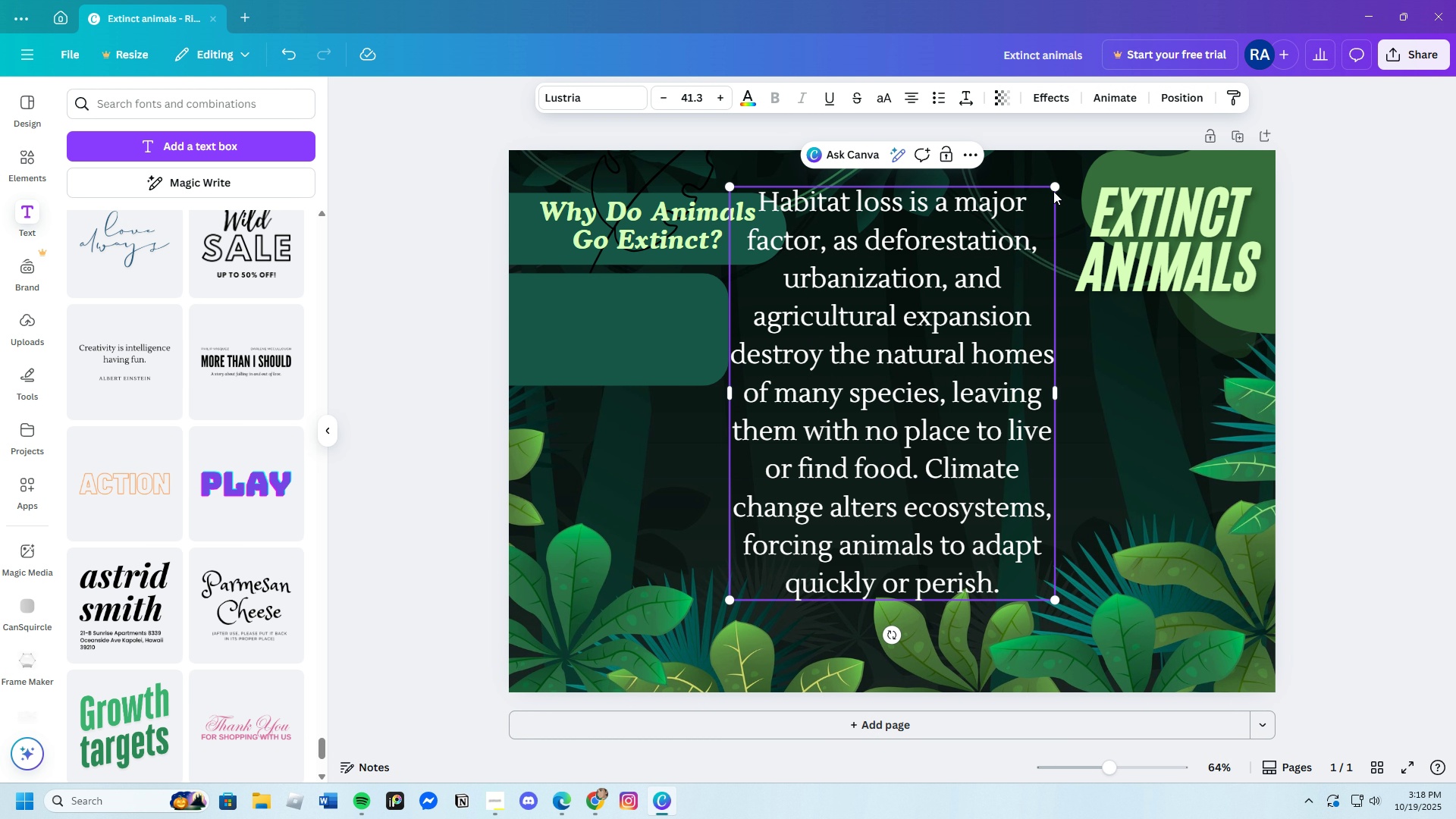 
left_click_drag(start_coordinate=[1056, 184], to_coordinate=[805, 381])
 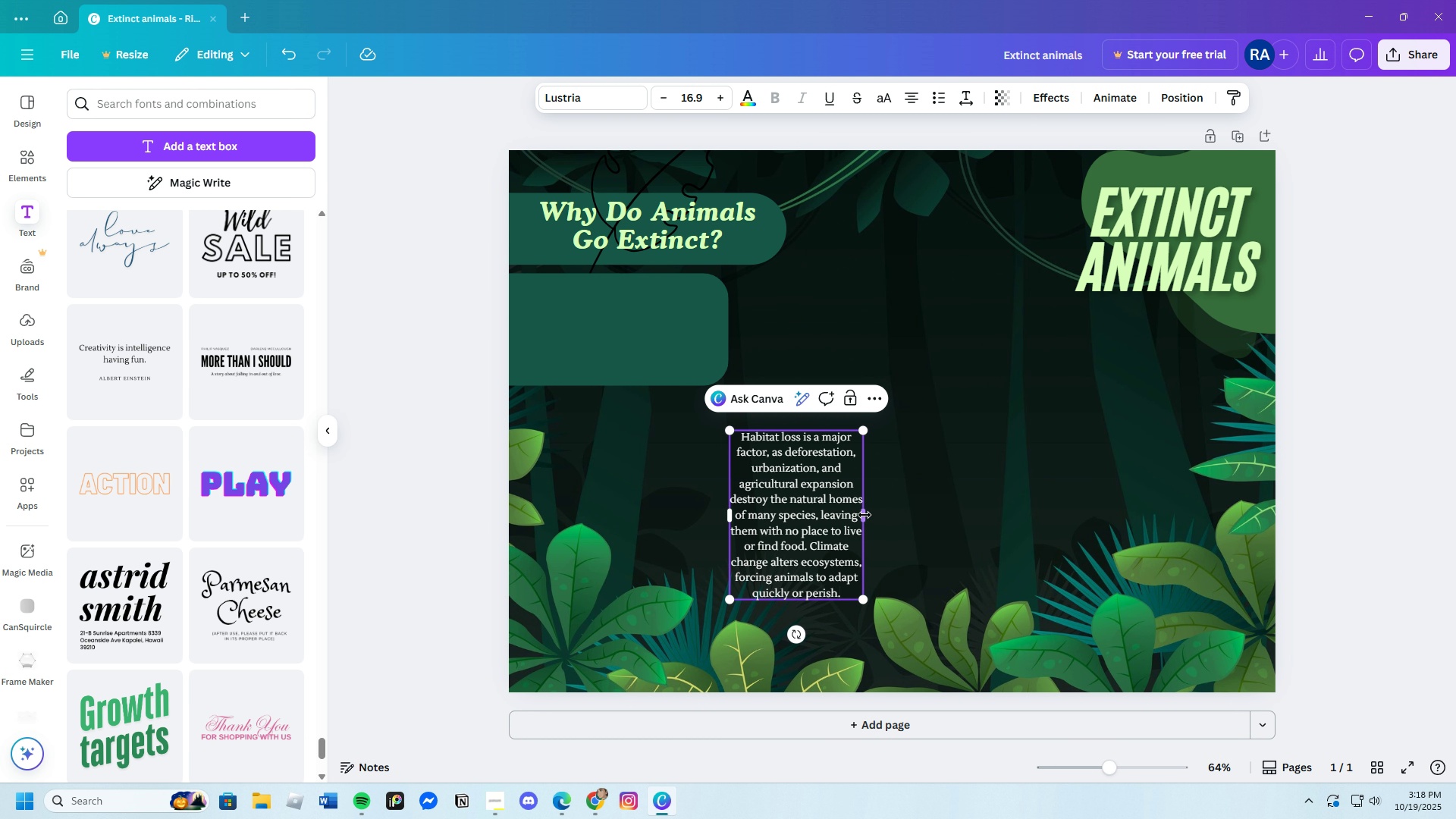 
left_click_drag(start_coordinate=[864, 515], to_coordinate=[961, 501])
 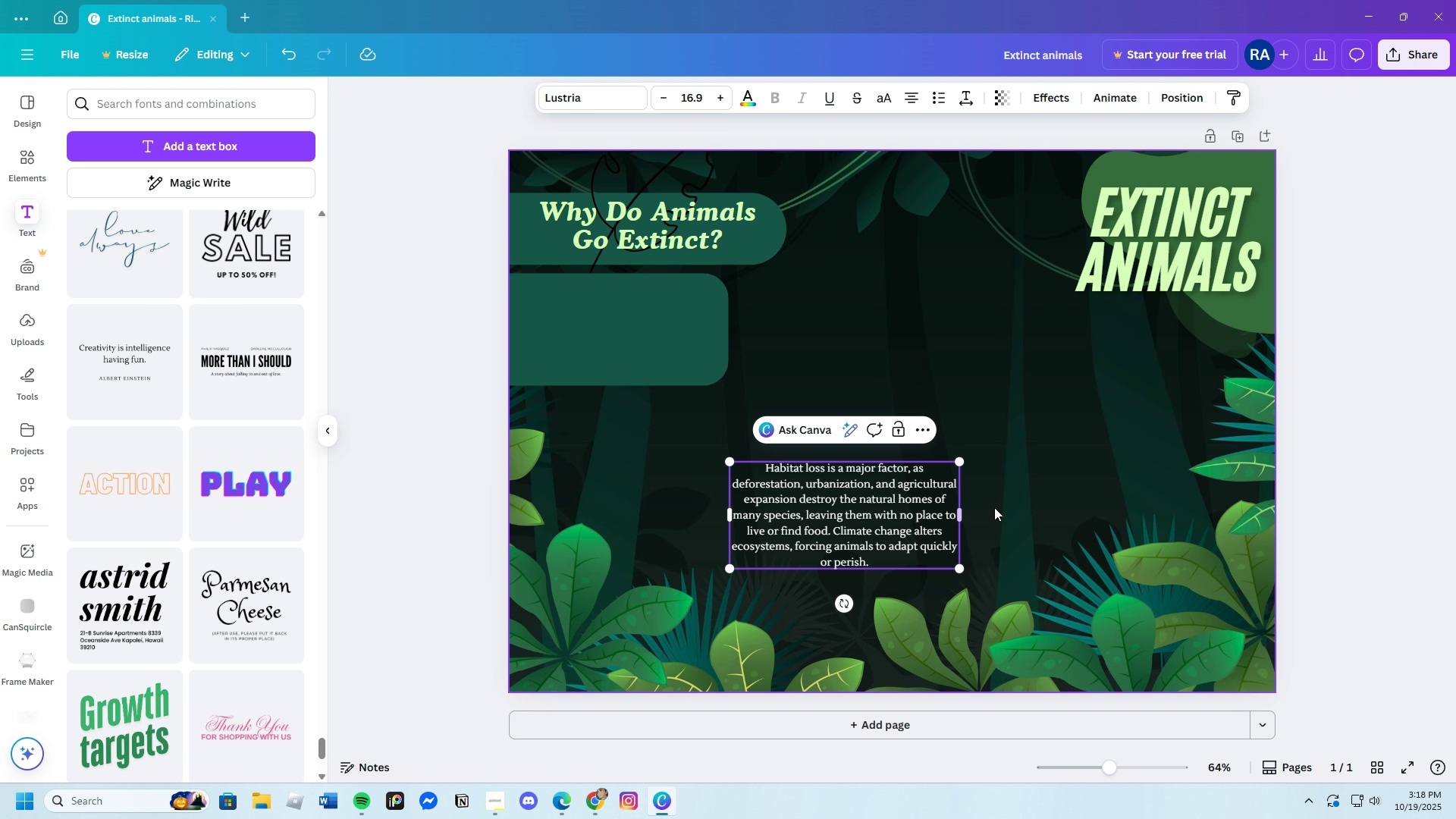 
double_click([908, 516])
 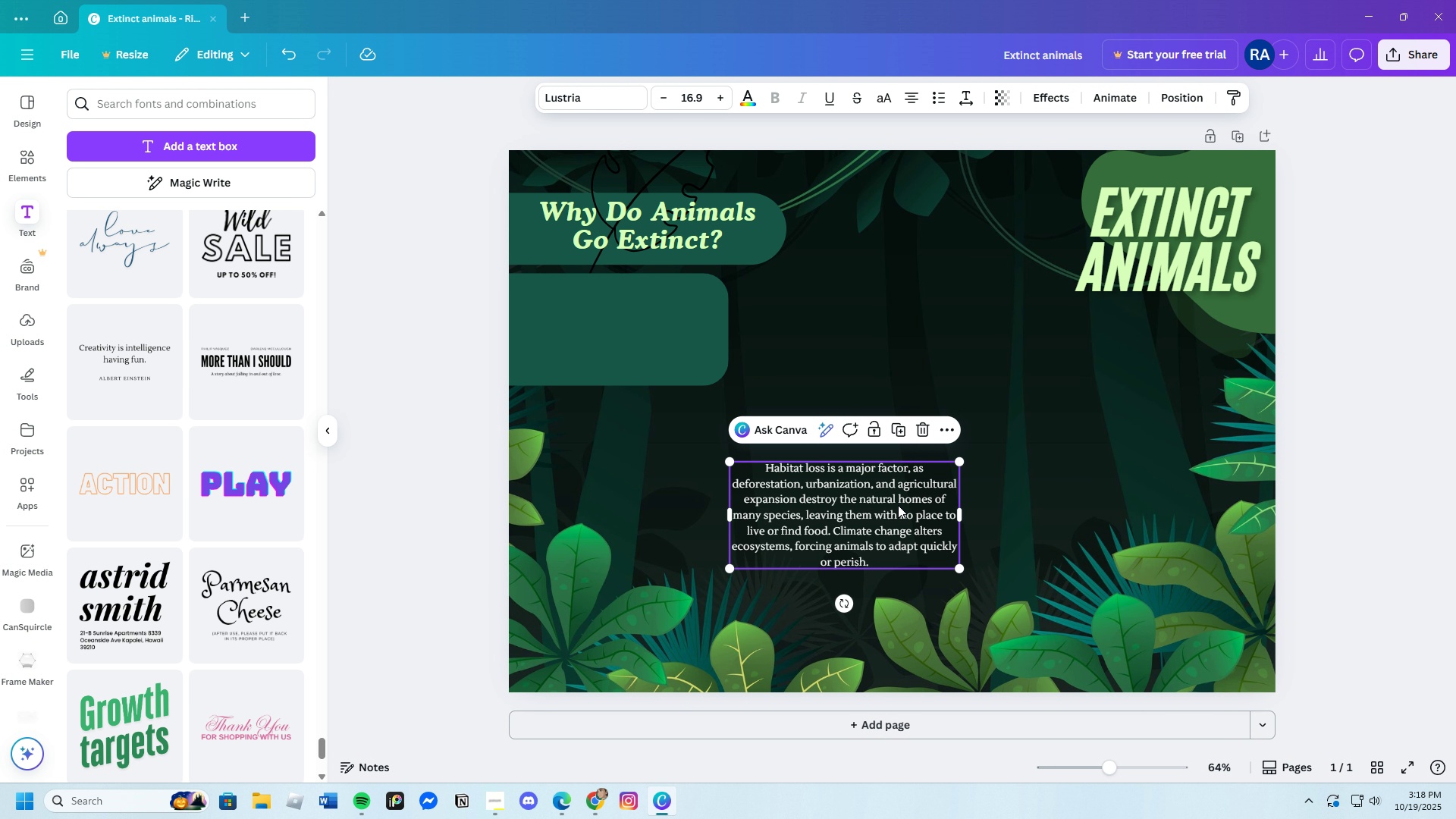 
left_click_drag(start_coordinate=[907, 516], to_coordinate=[704, 340])
 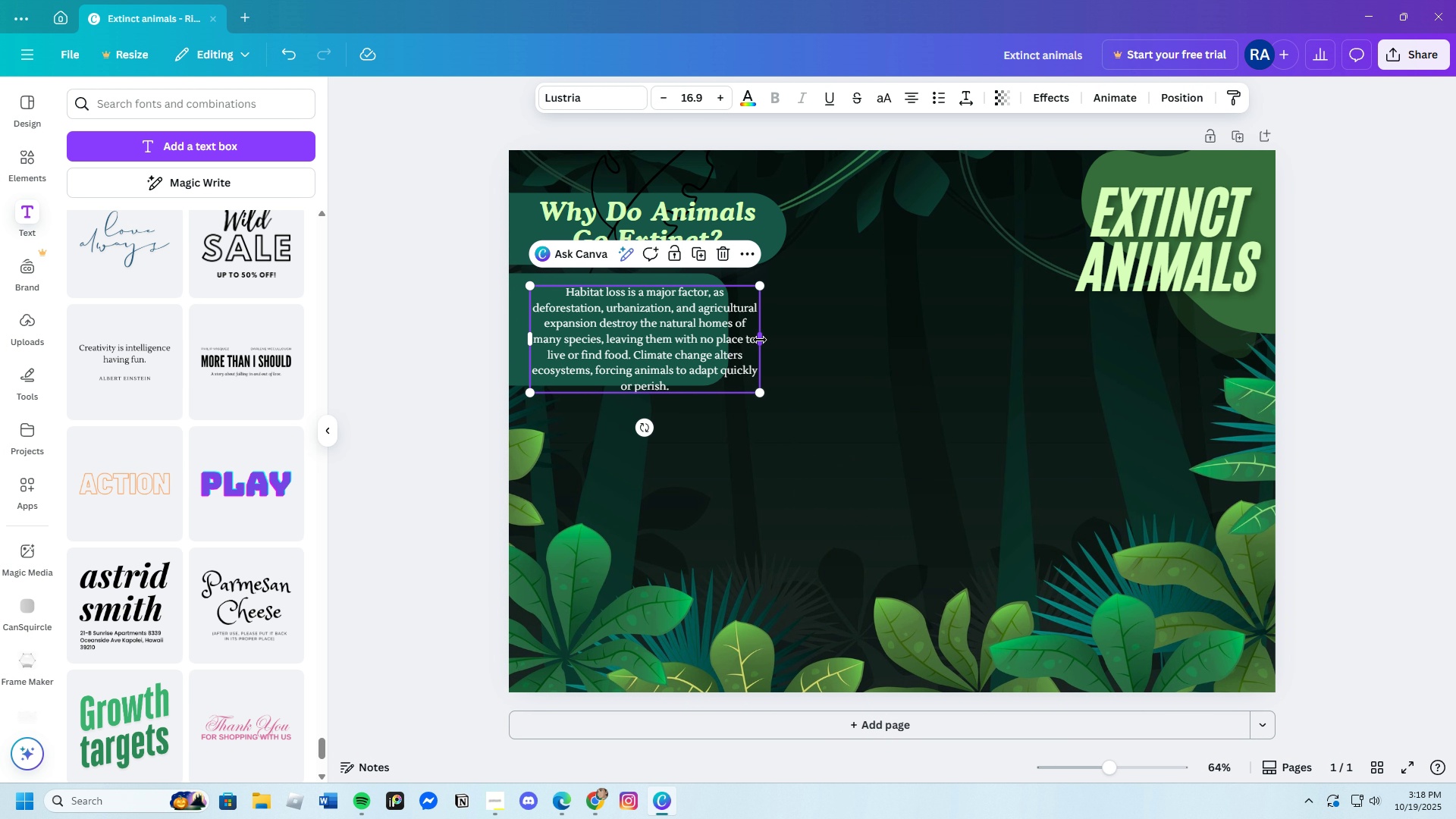 
left_click_drag(start_coordinate=[760, 340], to_coordinate=[739, 333])
 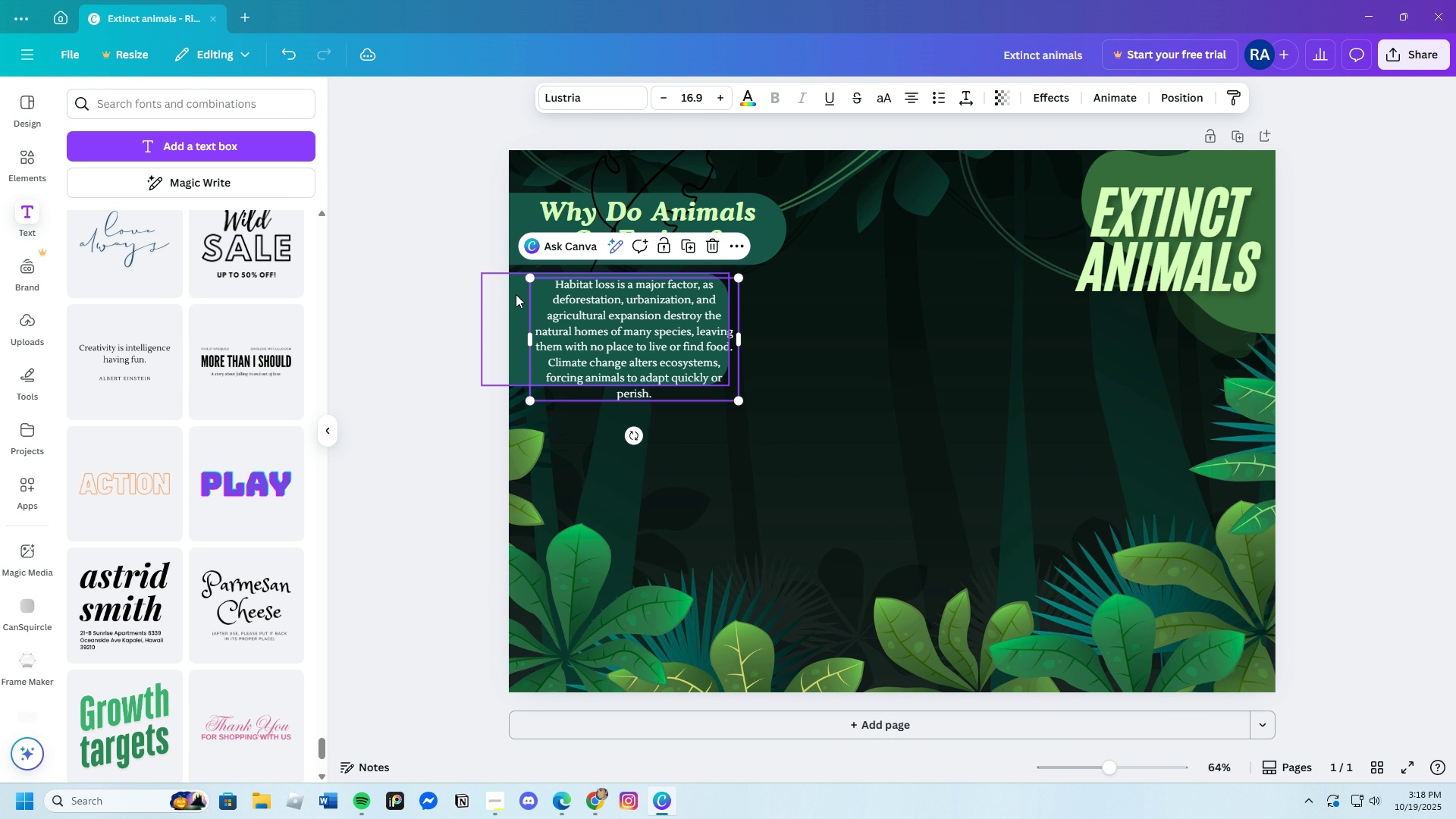 
left_click([516, 294])
 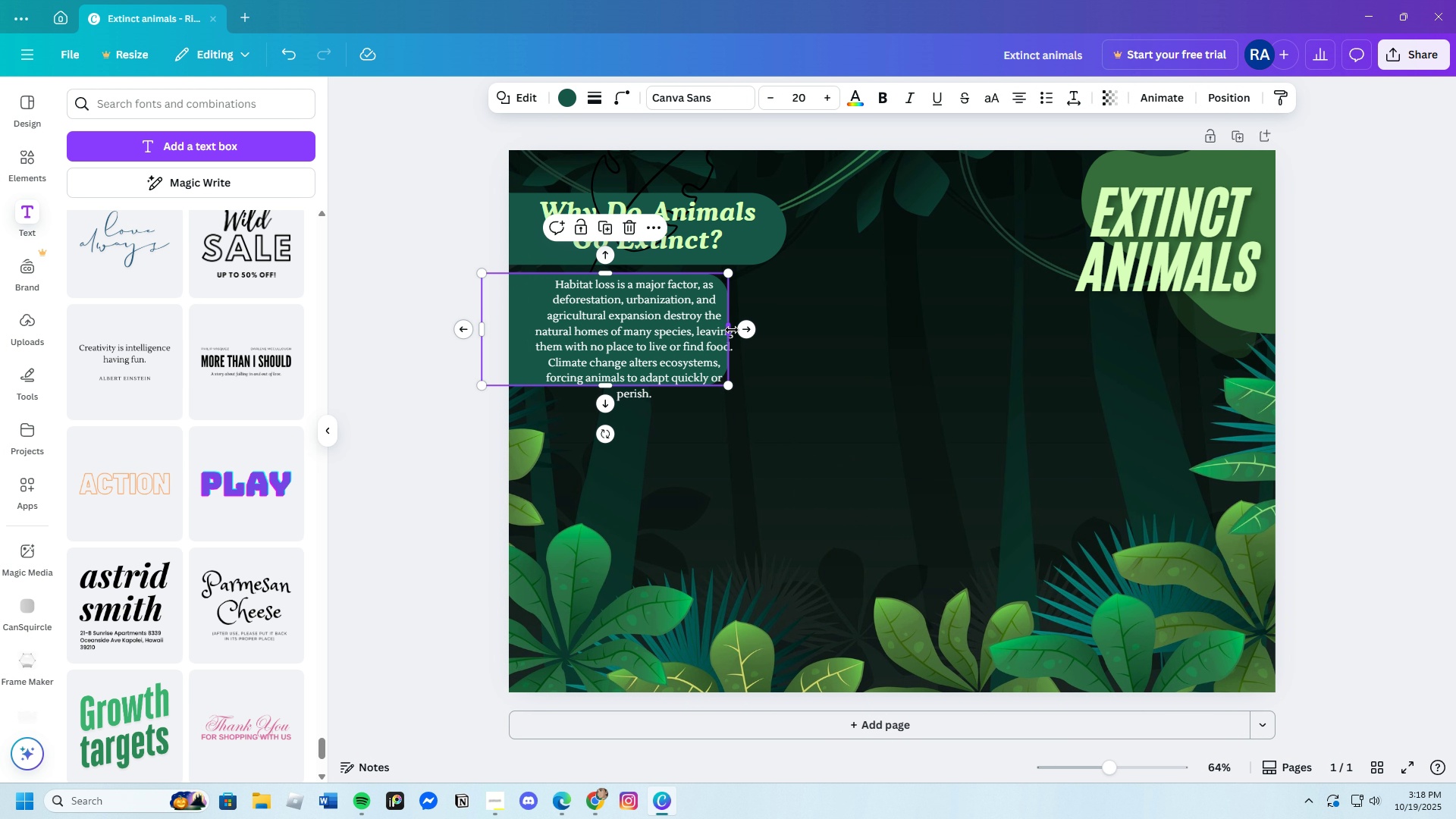 
left_click_drag(start_coordinate=[730, 329], to_coordinate=[766, 329])
 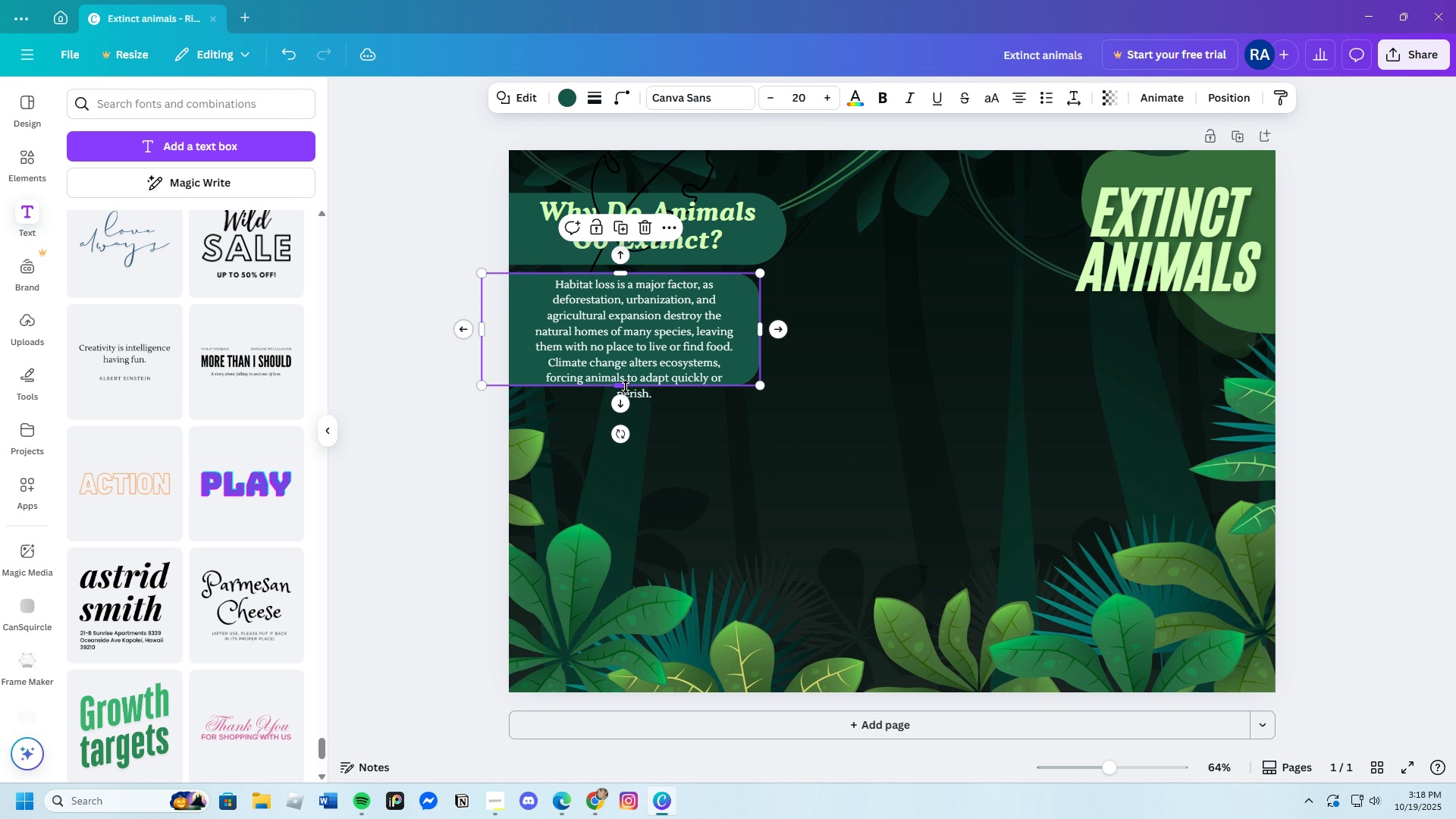 
left_click_drag(start_coordinate=[626, 388], to_coordinate=[631, 413])
 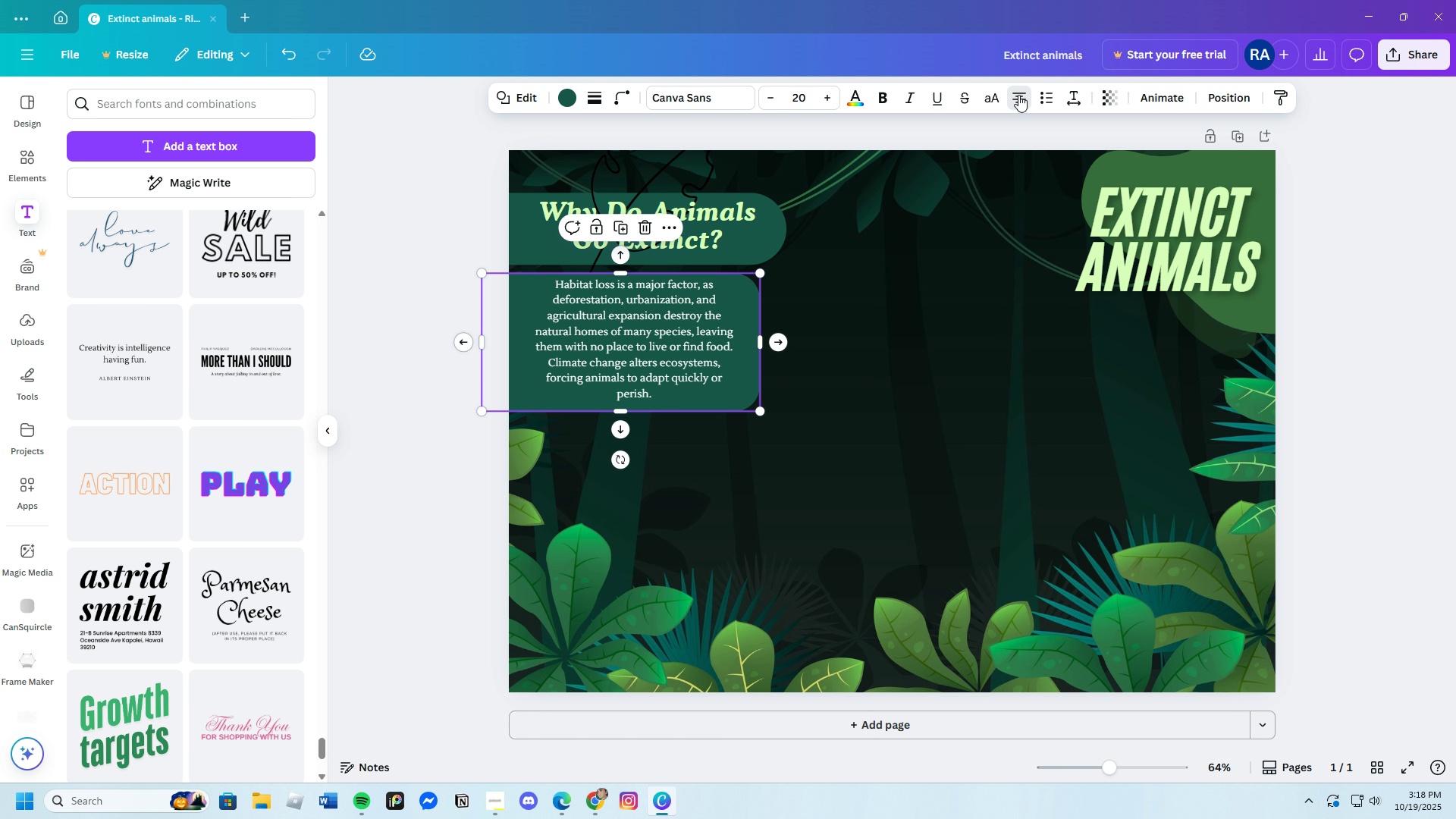 
double_click([1019, 96])
 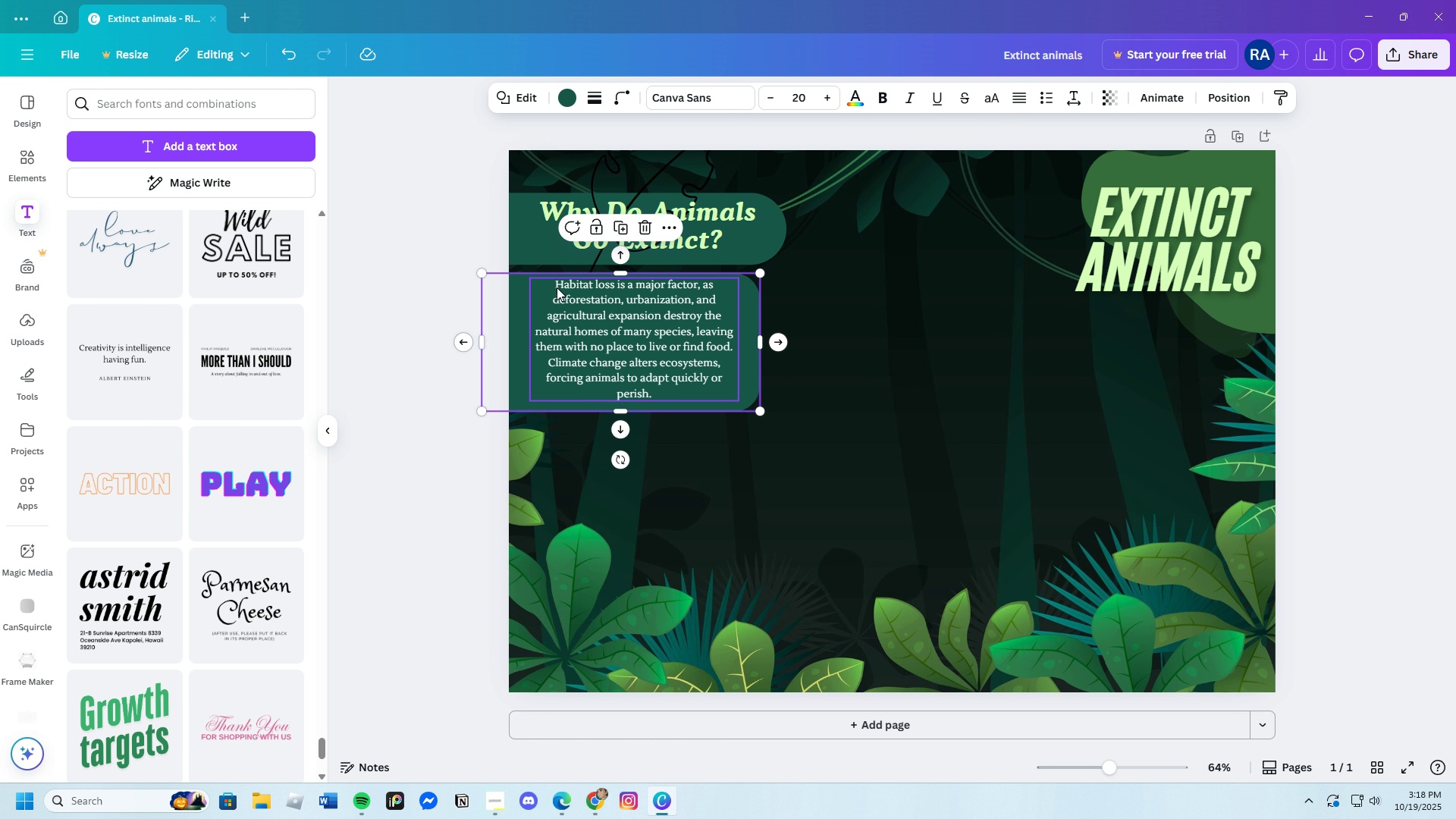 
left_click([553, 285])
 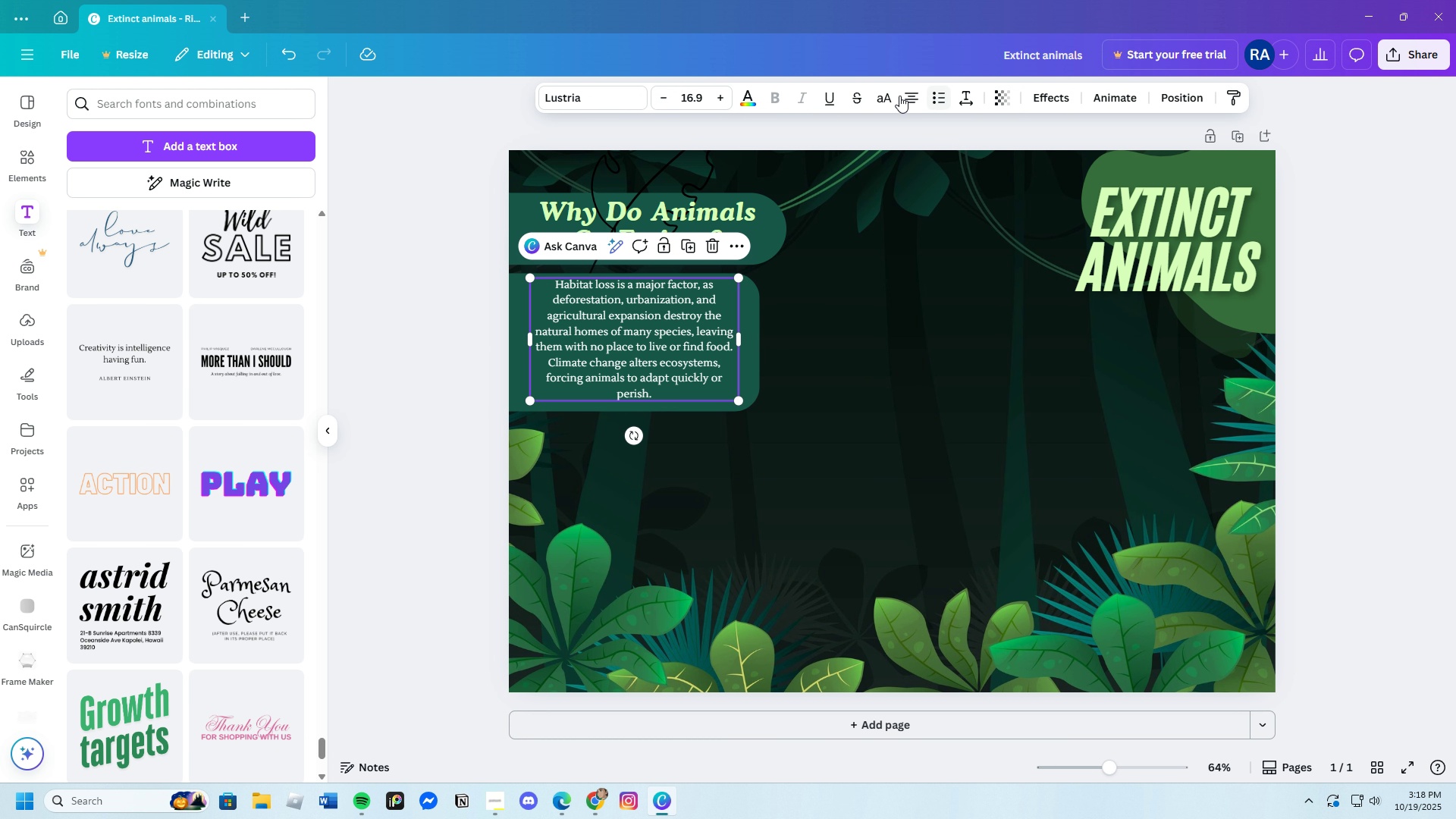 
left_click([908, 89])
 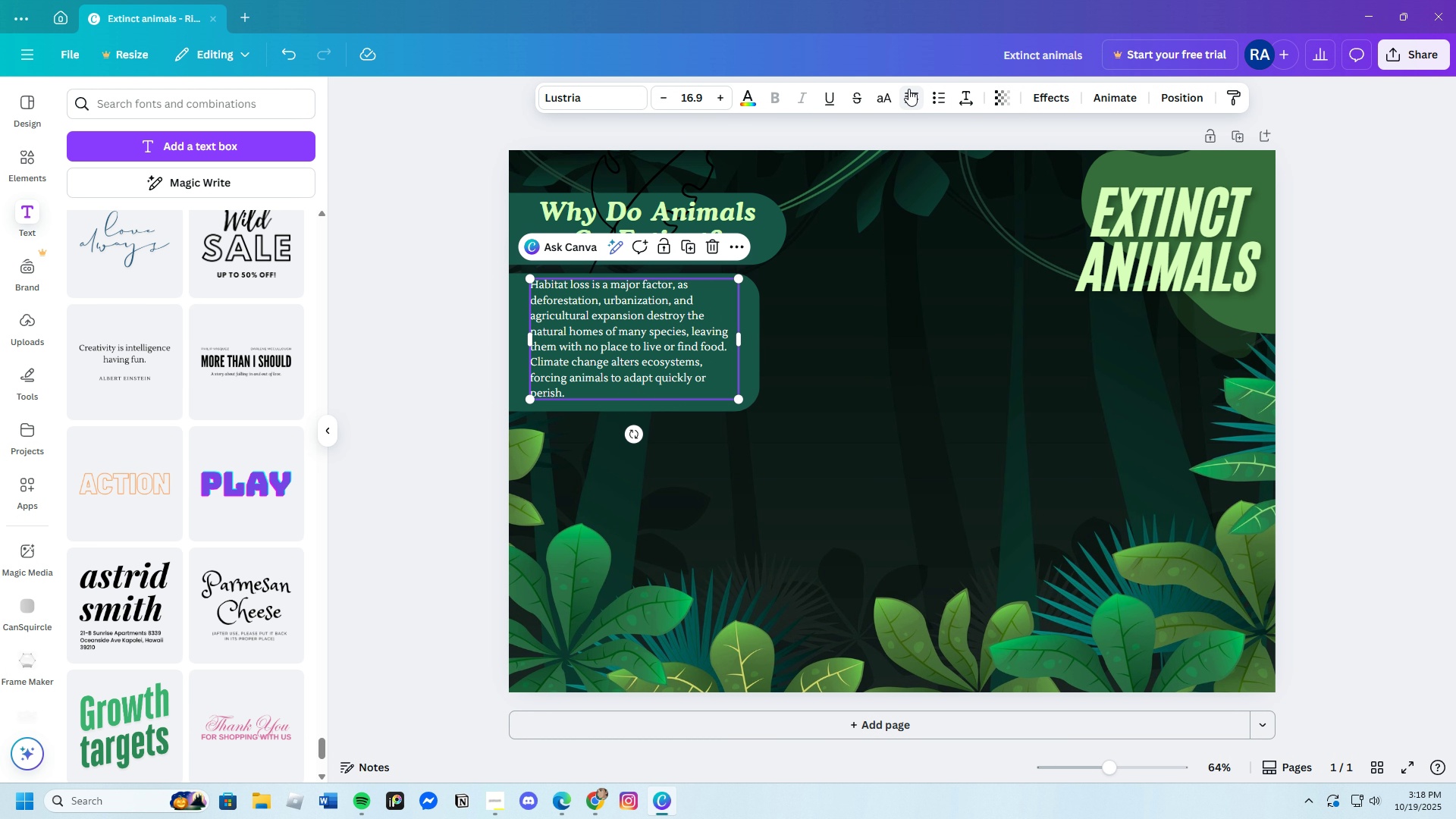 
left_click([908, 89])
 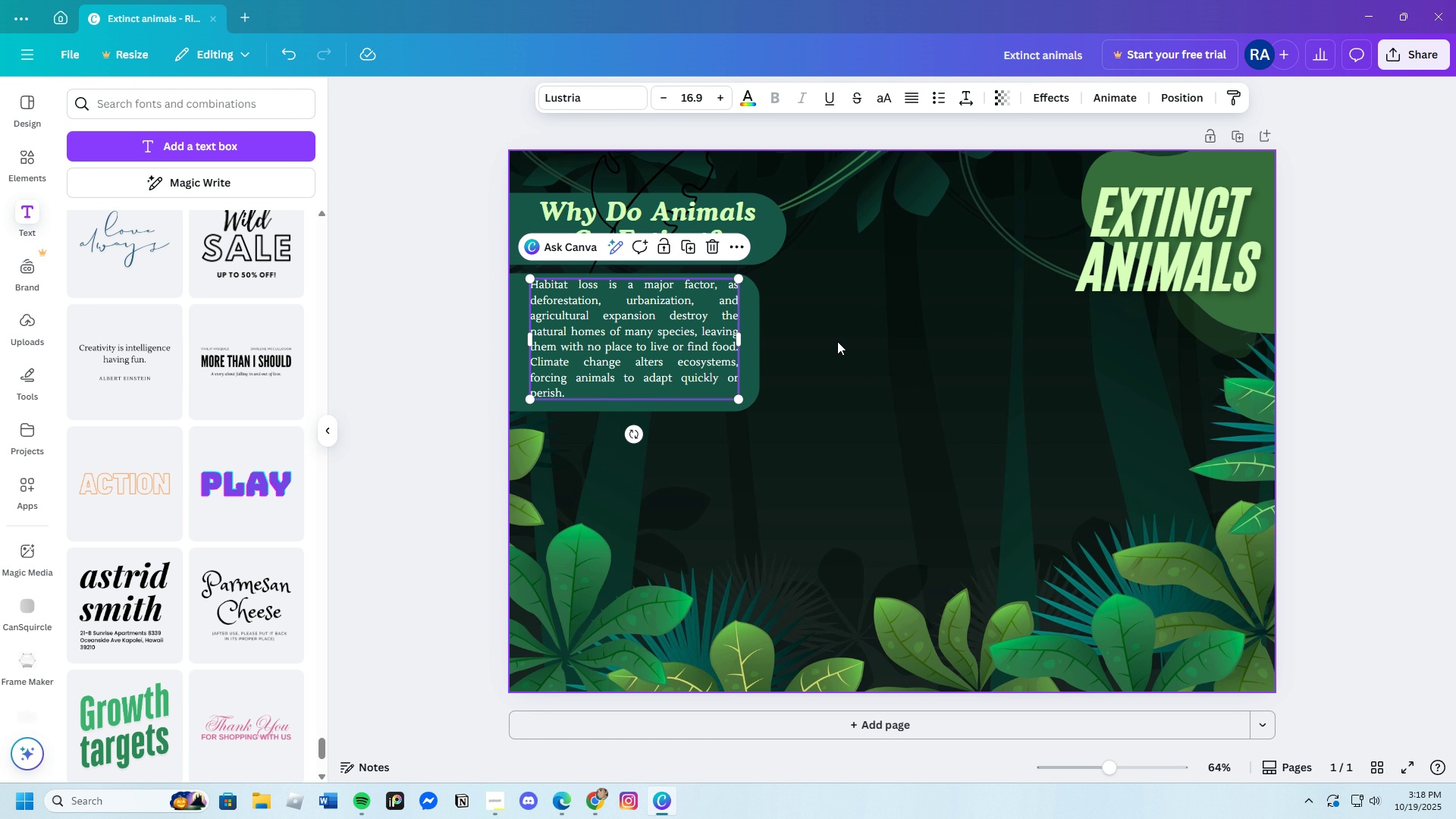 
left_click([847, 351])
 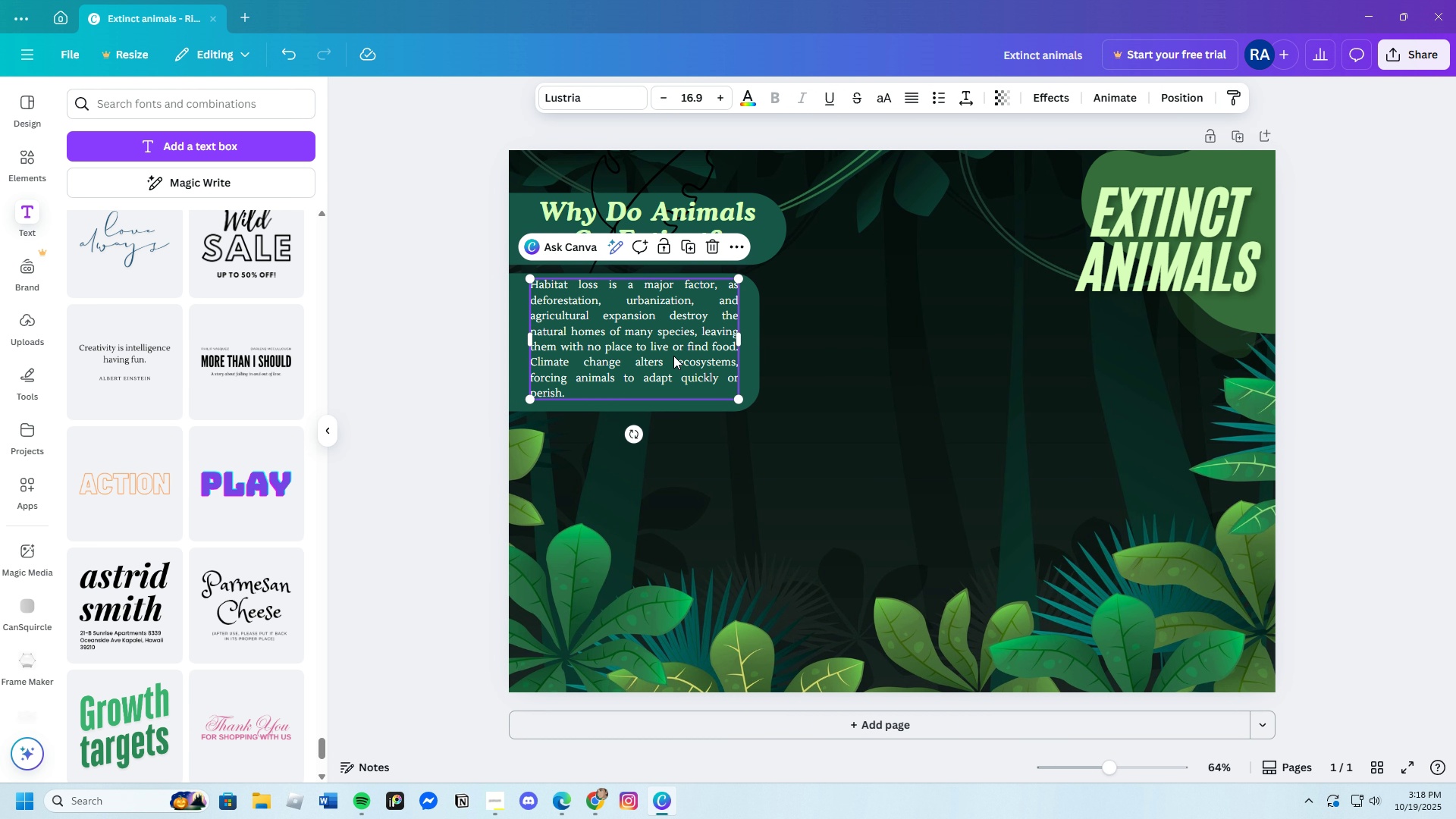 
left_click([673, 356])
 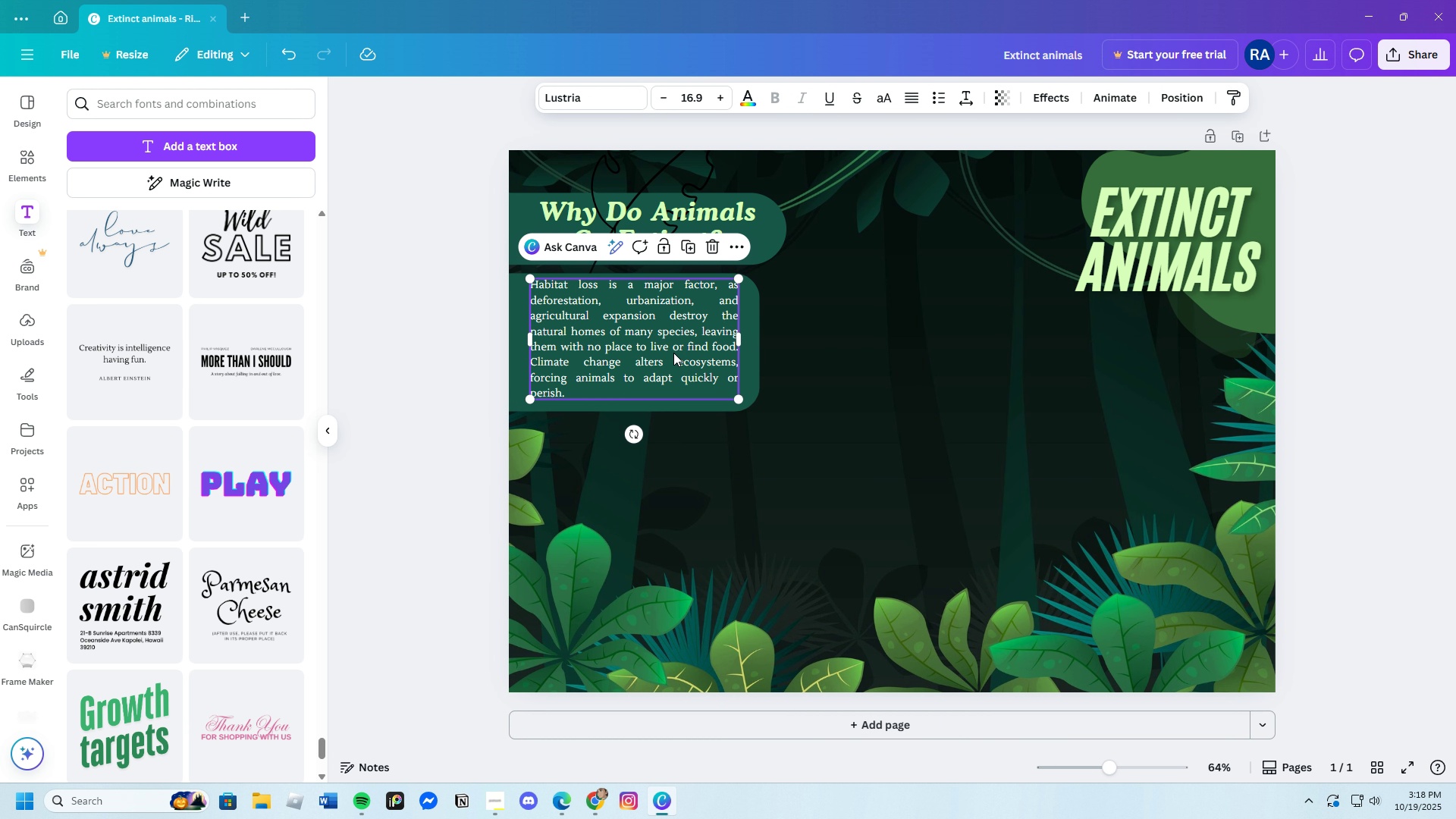 
left_click_drag(start_coordinate=[673, 353], to_coordinate=[665, 354])
 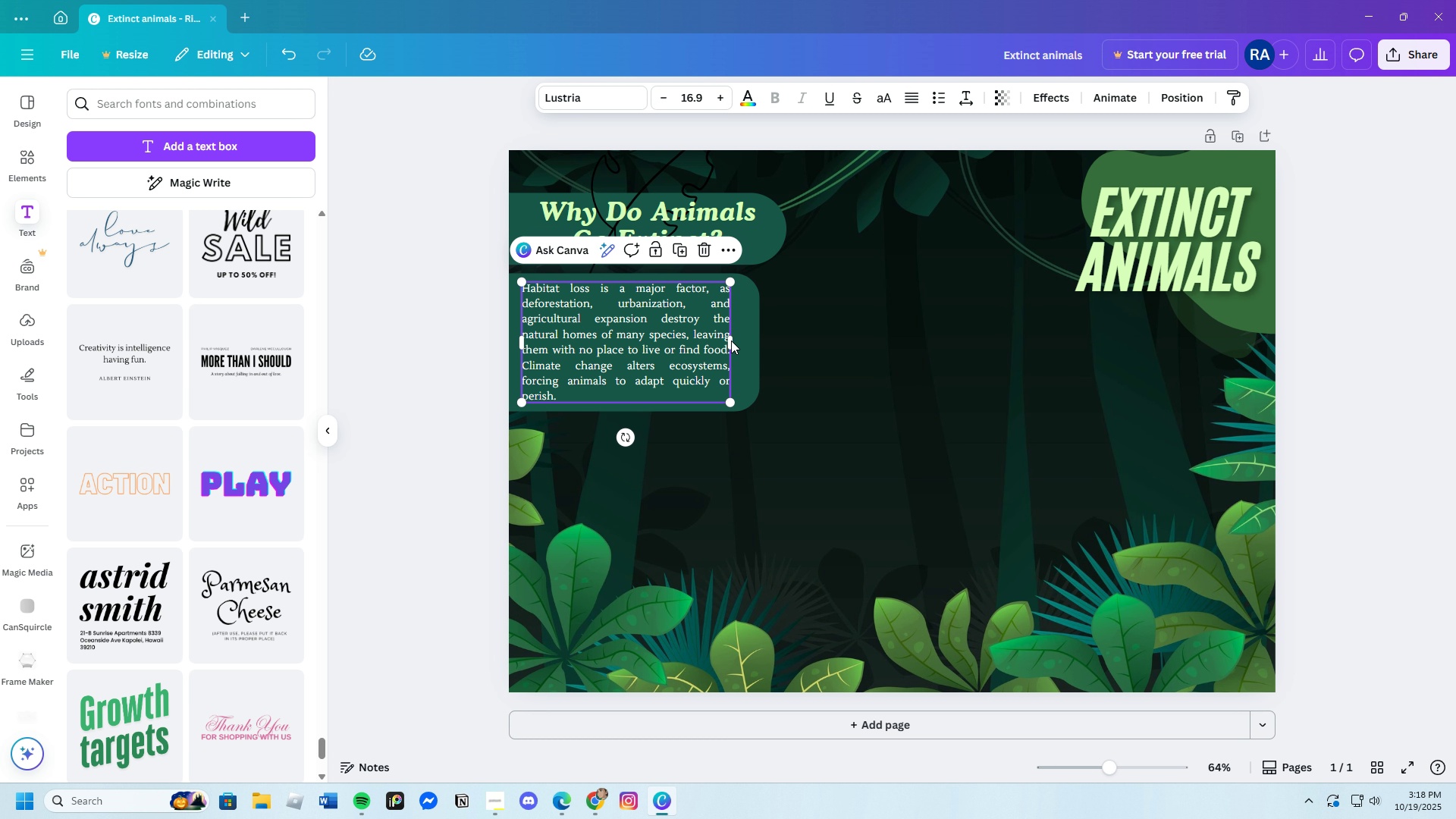 
left_click_drag(start_coordinate=[731, 340], to_coordinate=[700, 337])
 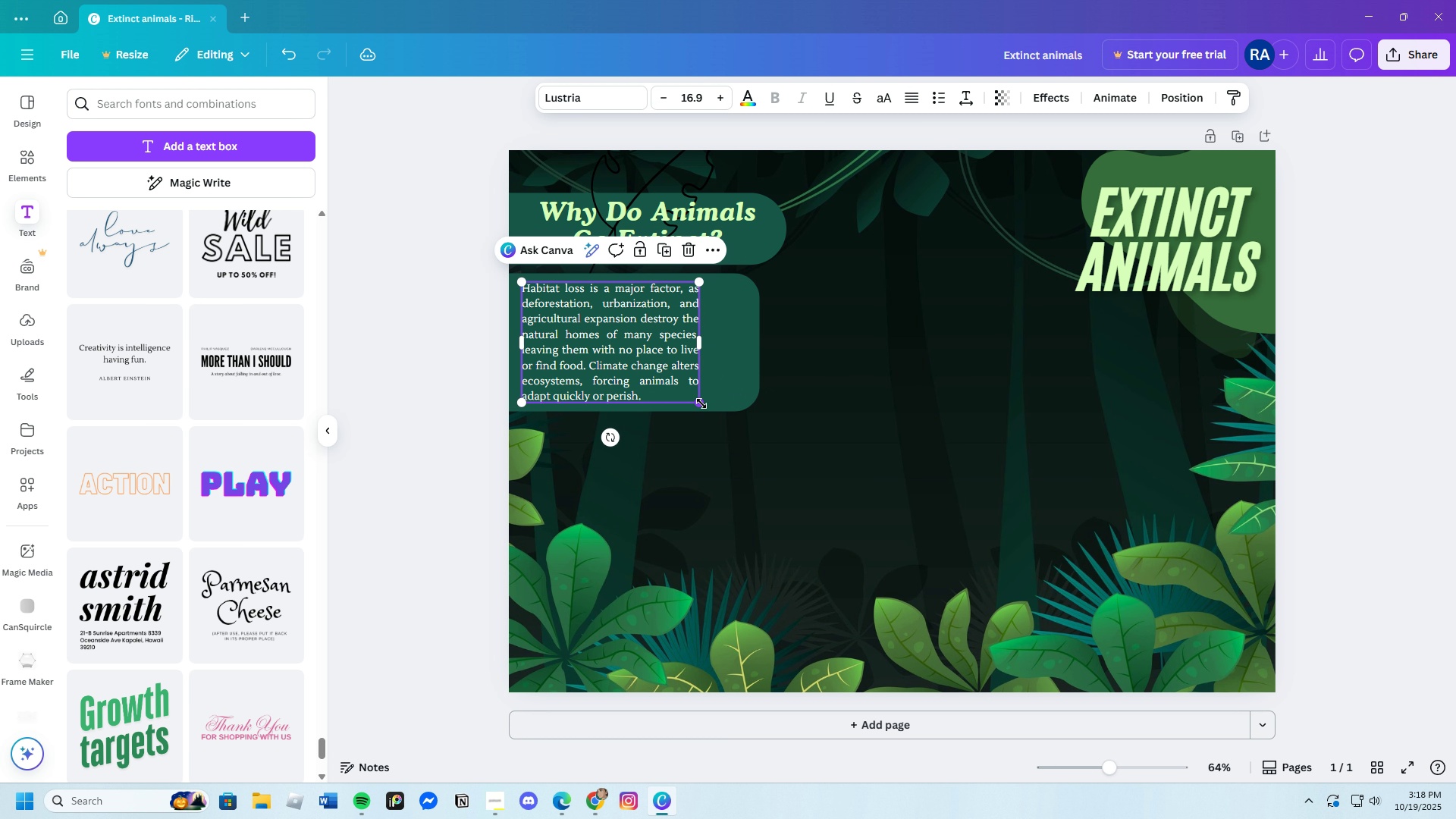 
left_click_drag(start_coordinate=[701, 403], to_coordinate=[745, 410])
 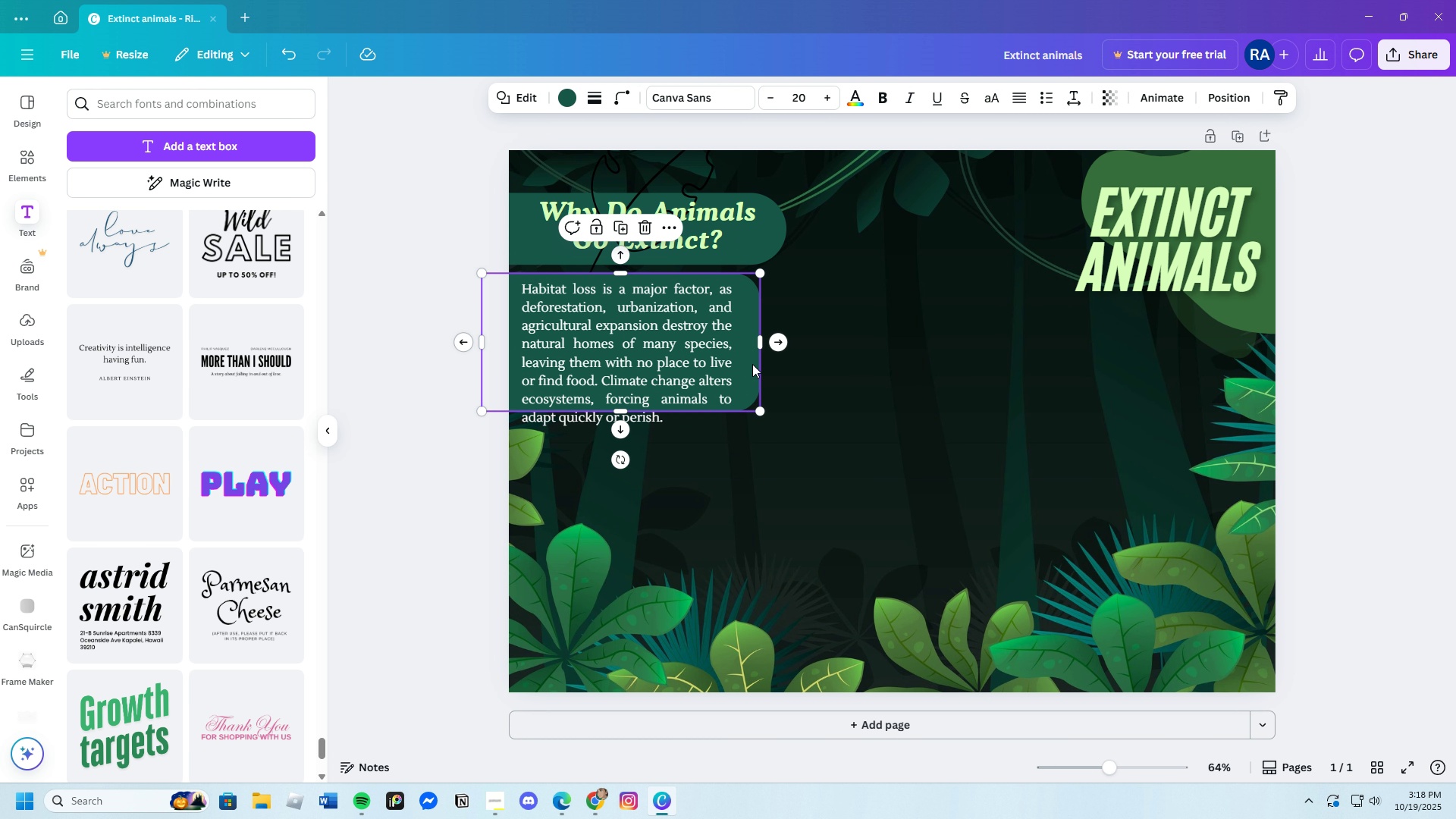 
left_click([752, 364])
 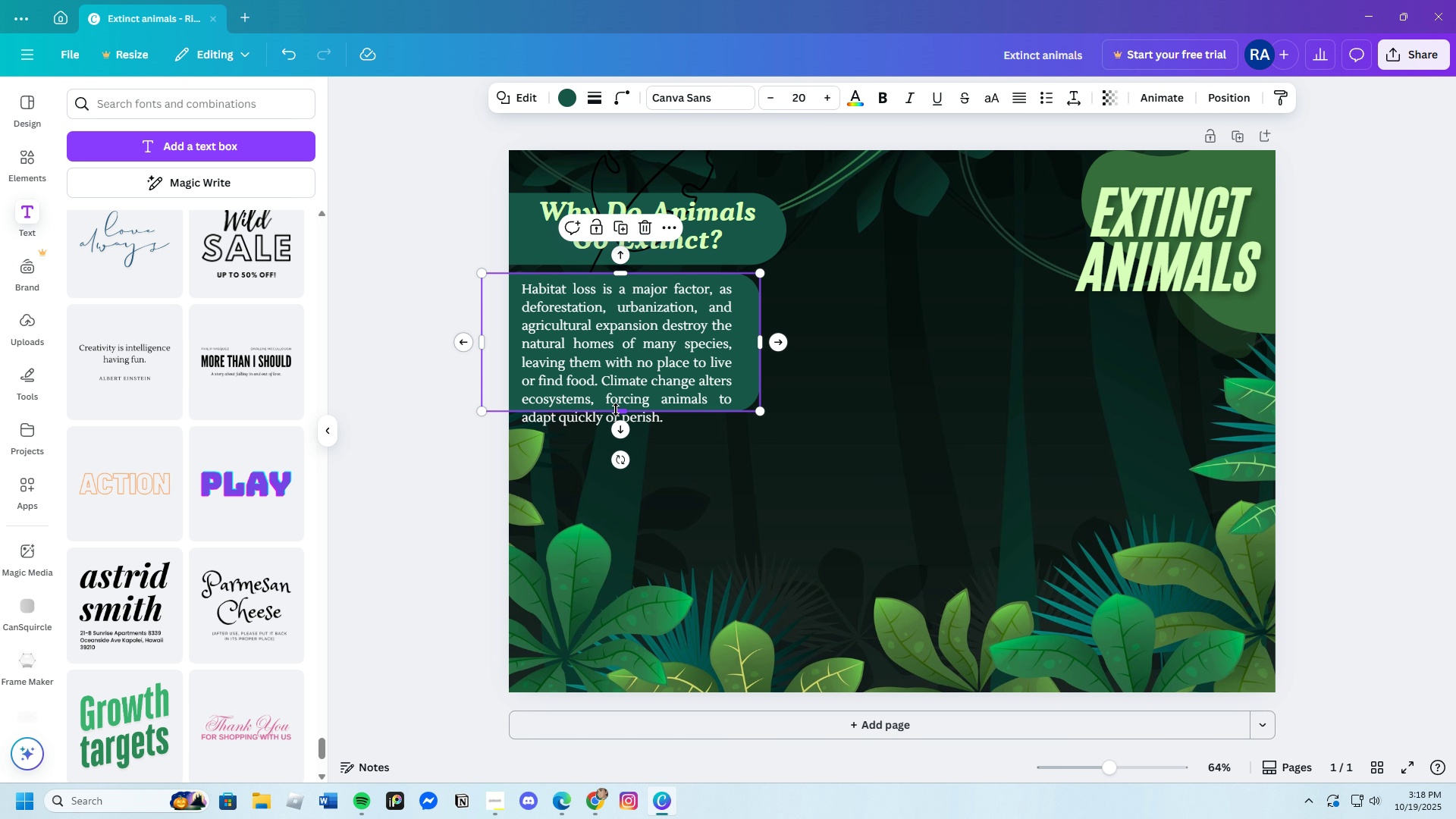 
left_click_drag(start_coordinate=[618, 410], to_coordinate=[626, 424])
 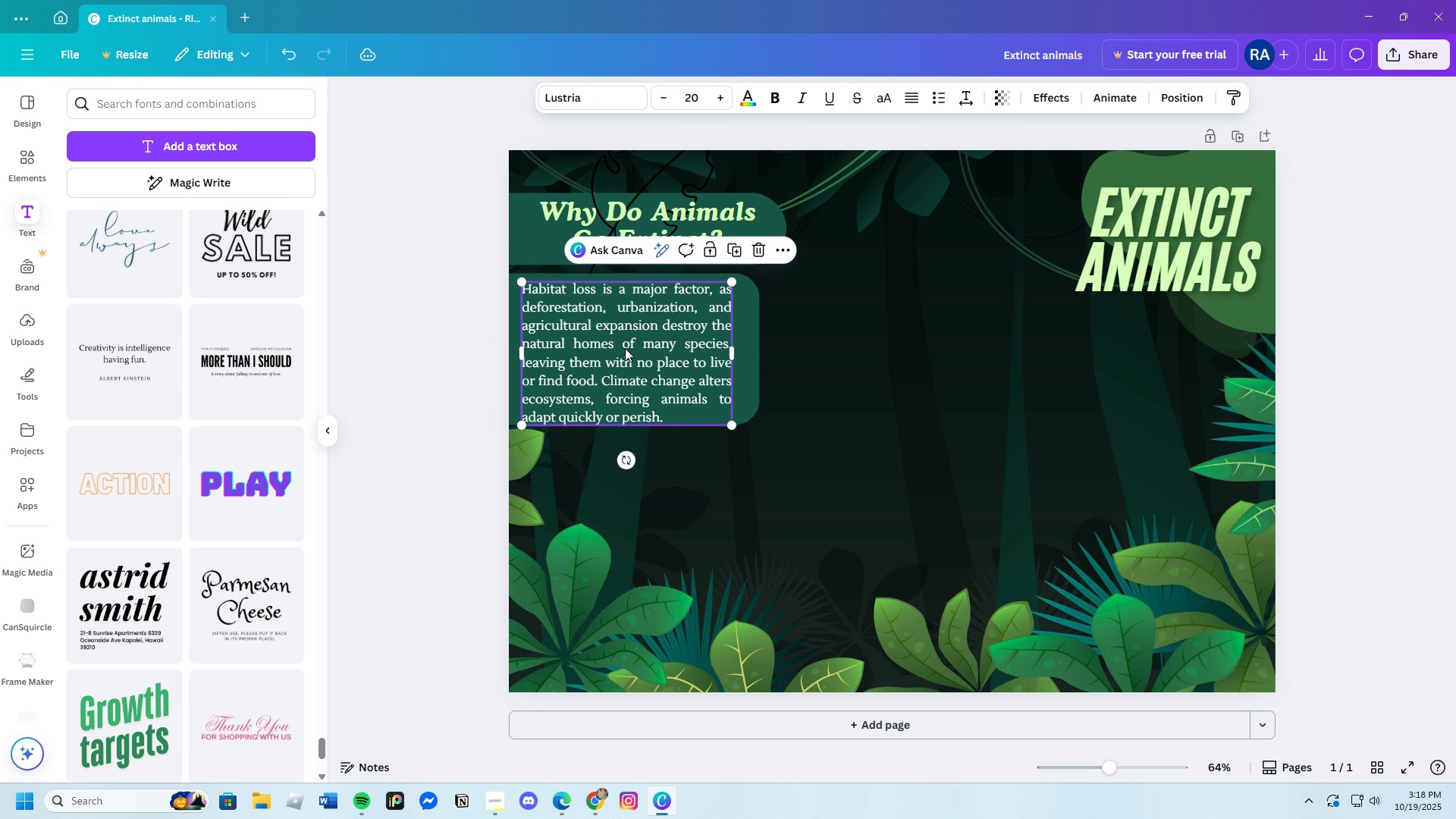 
left_click([625, 348])
 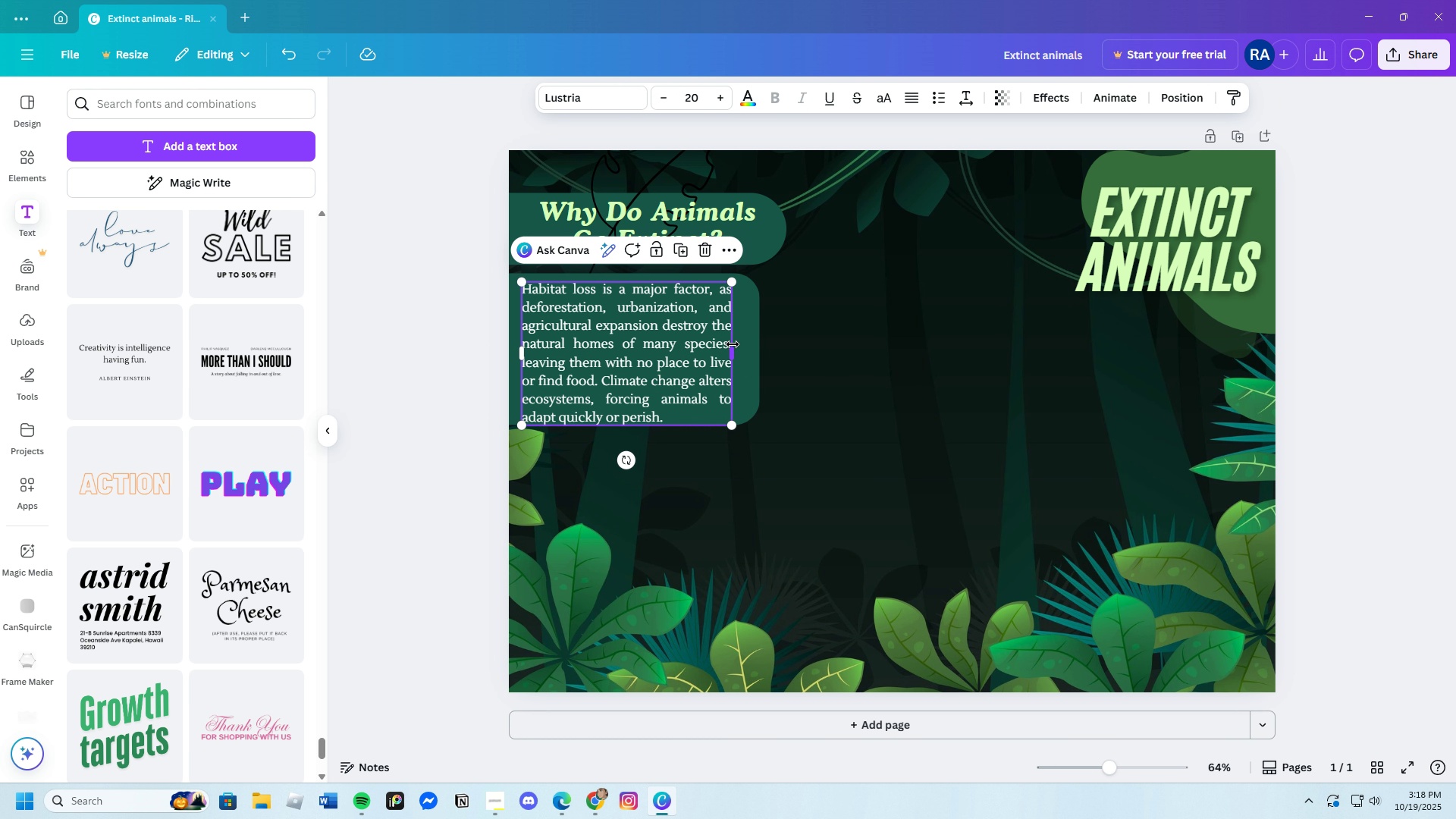 
left_click_drag(start_coordinate=[734, 350], to_coordinate=[751, 353])
 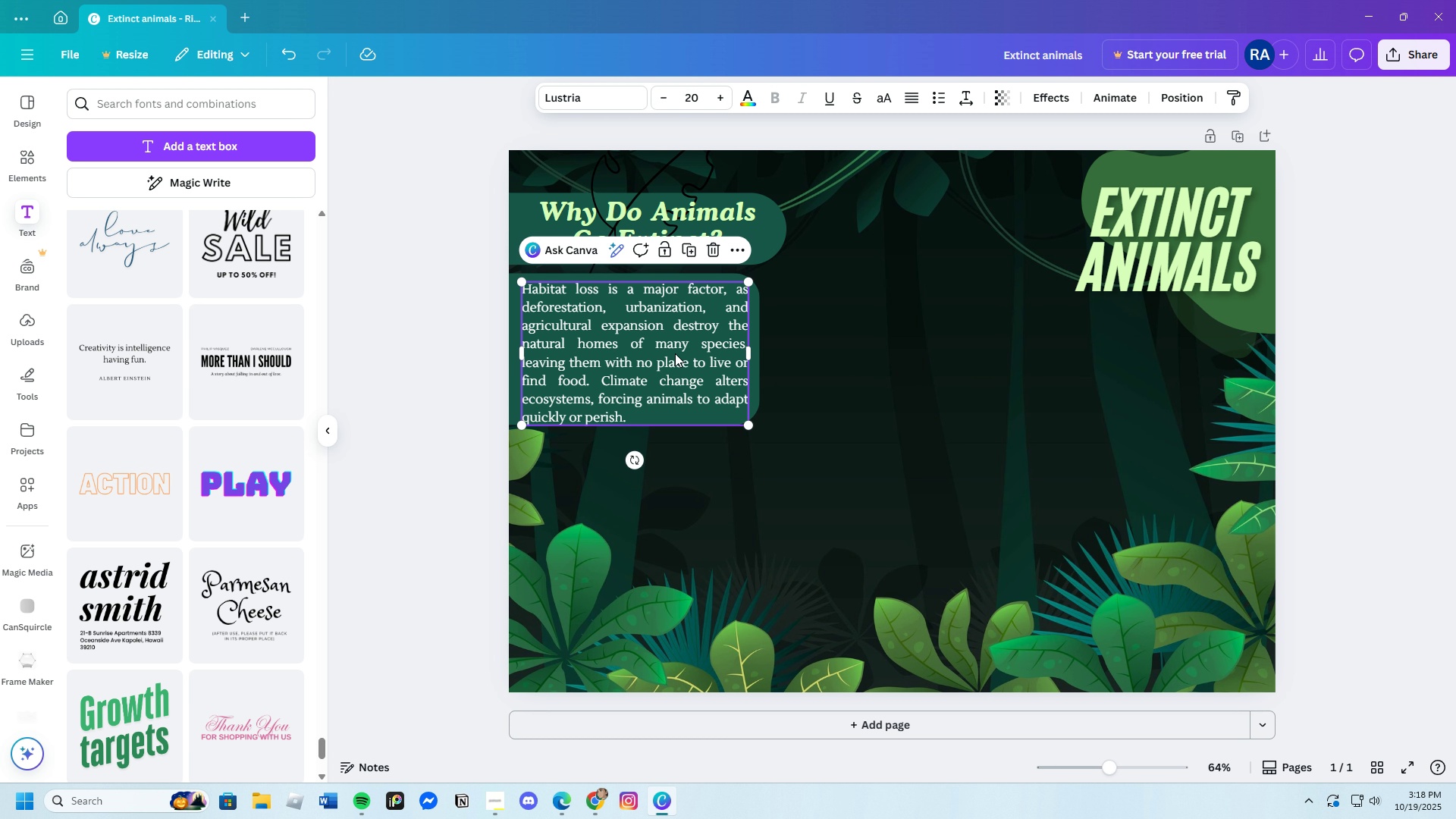 
left_click_drag(start_coordinate=[675, 353], to_coordinate=[673, 349])
 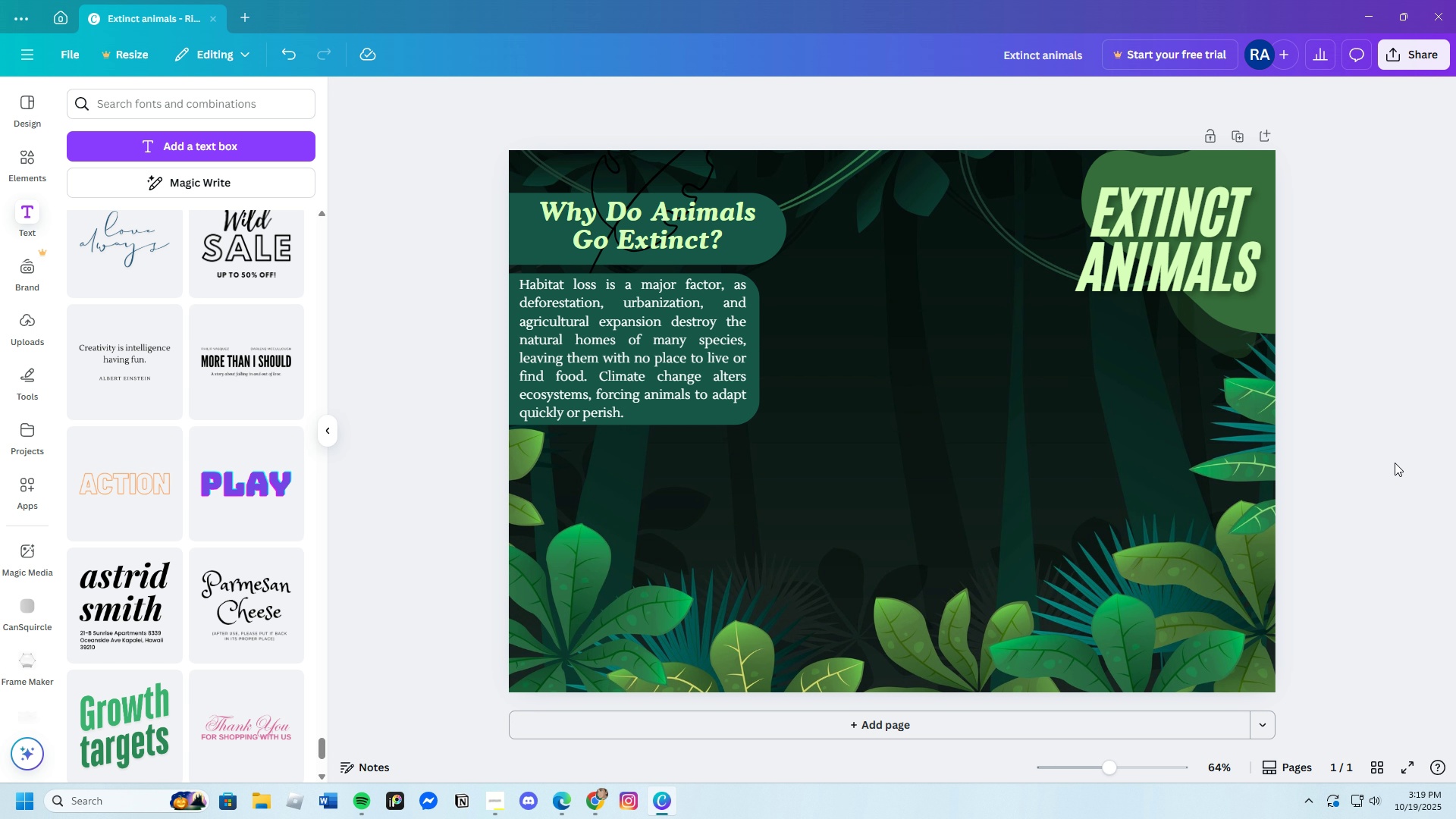 
wait(36.48)
 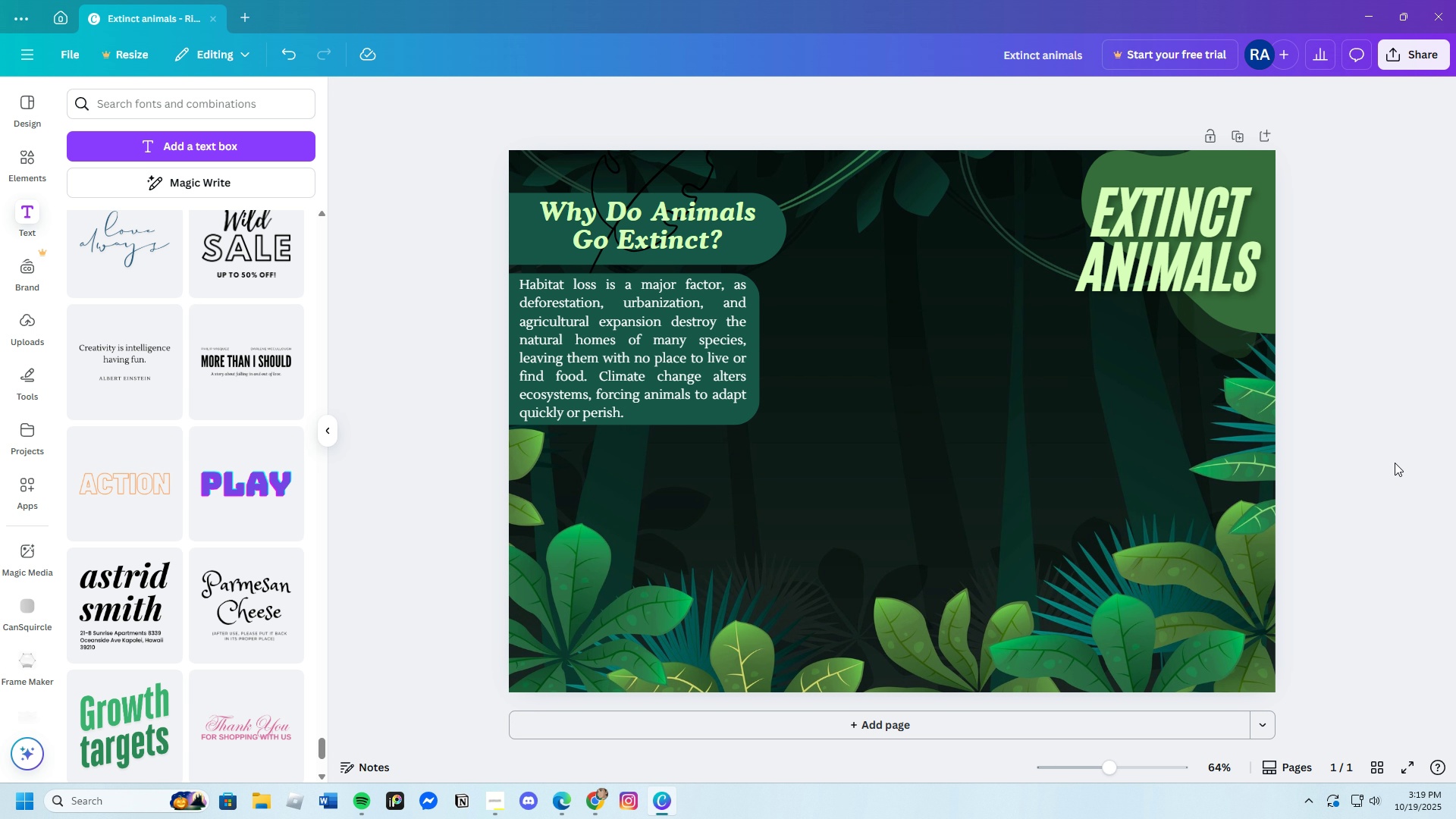 
scroll: coordinate [193, 570], scroll_direction: down, amount: 8.0
 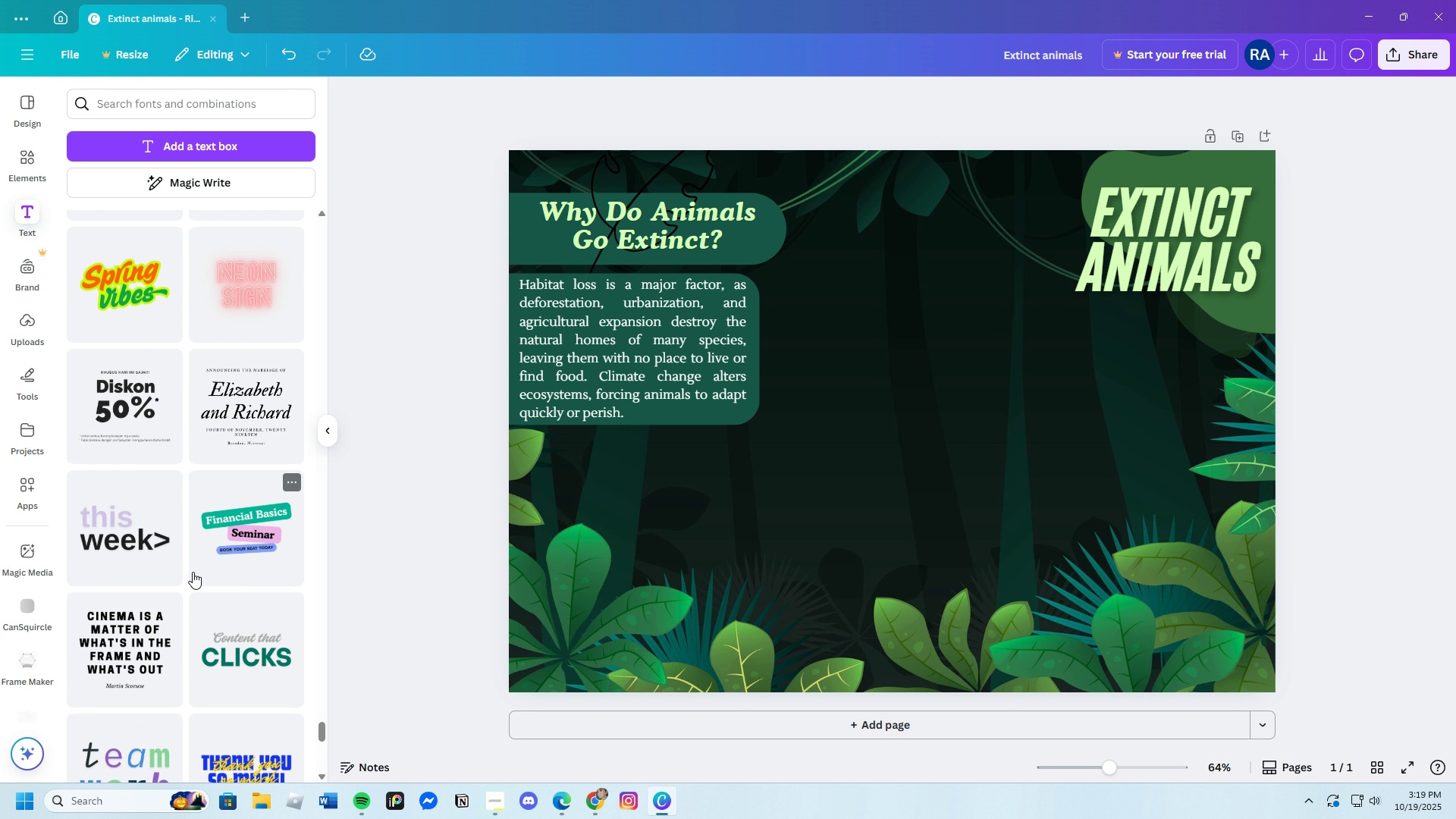 
scroll: coordinate [193, 573], scroll_direction: up, amount: 1.0
 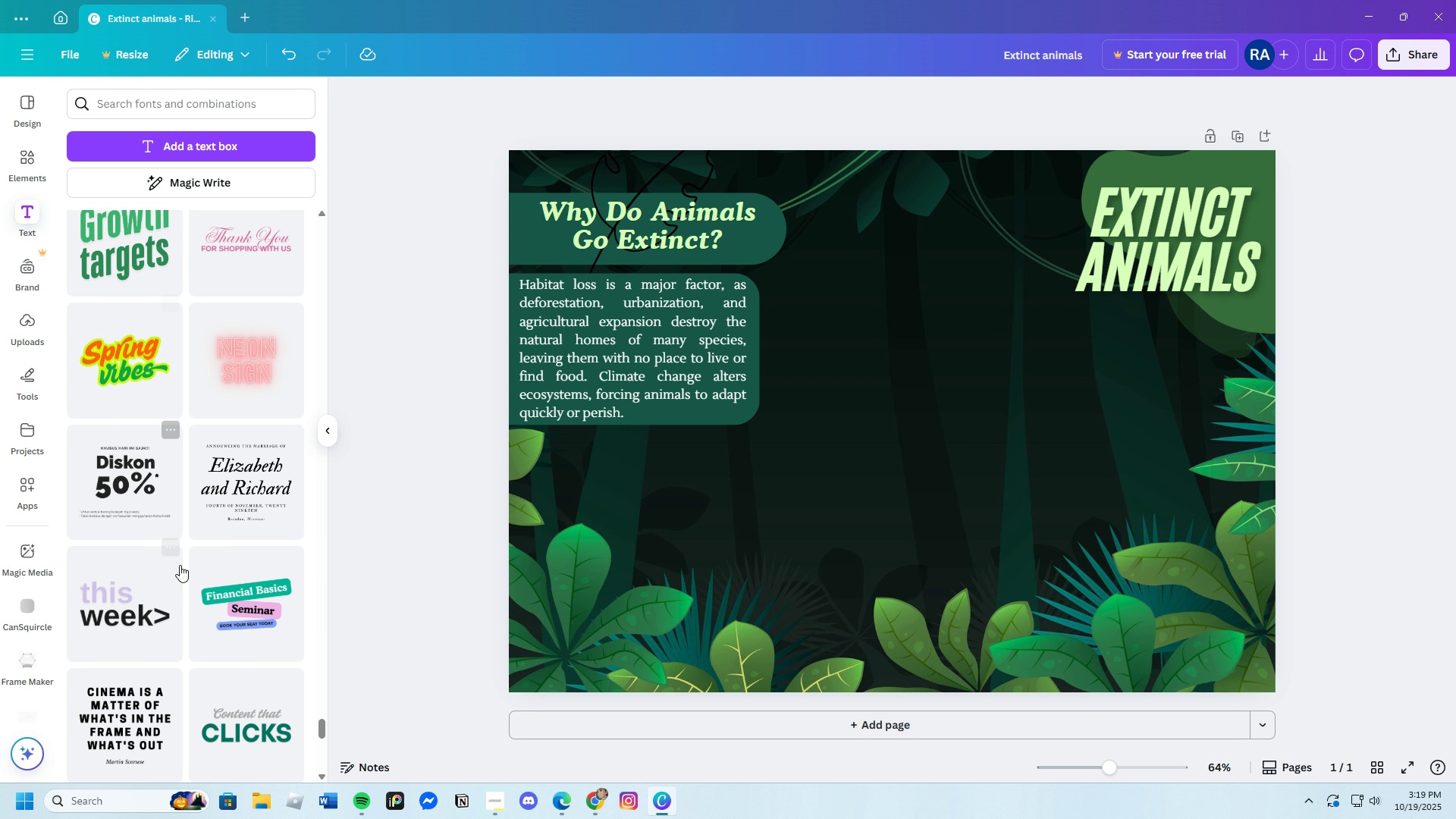 
scroll: coordinate [204, 662], scroll_direction: down, amount: 3.0
 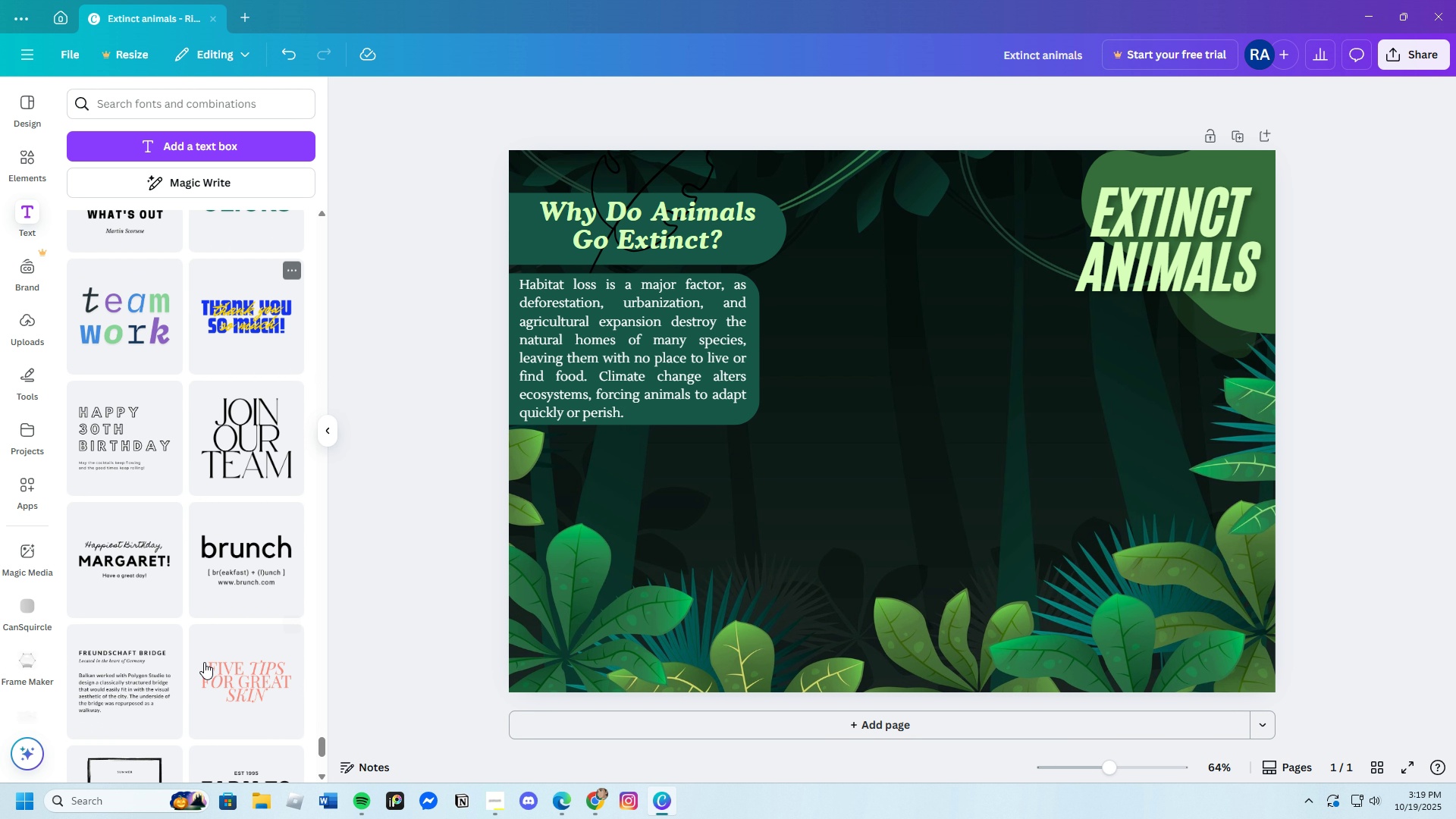 
scroll: coordinate [204, 662], scroll_direction: up, amount: 11.0
 